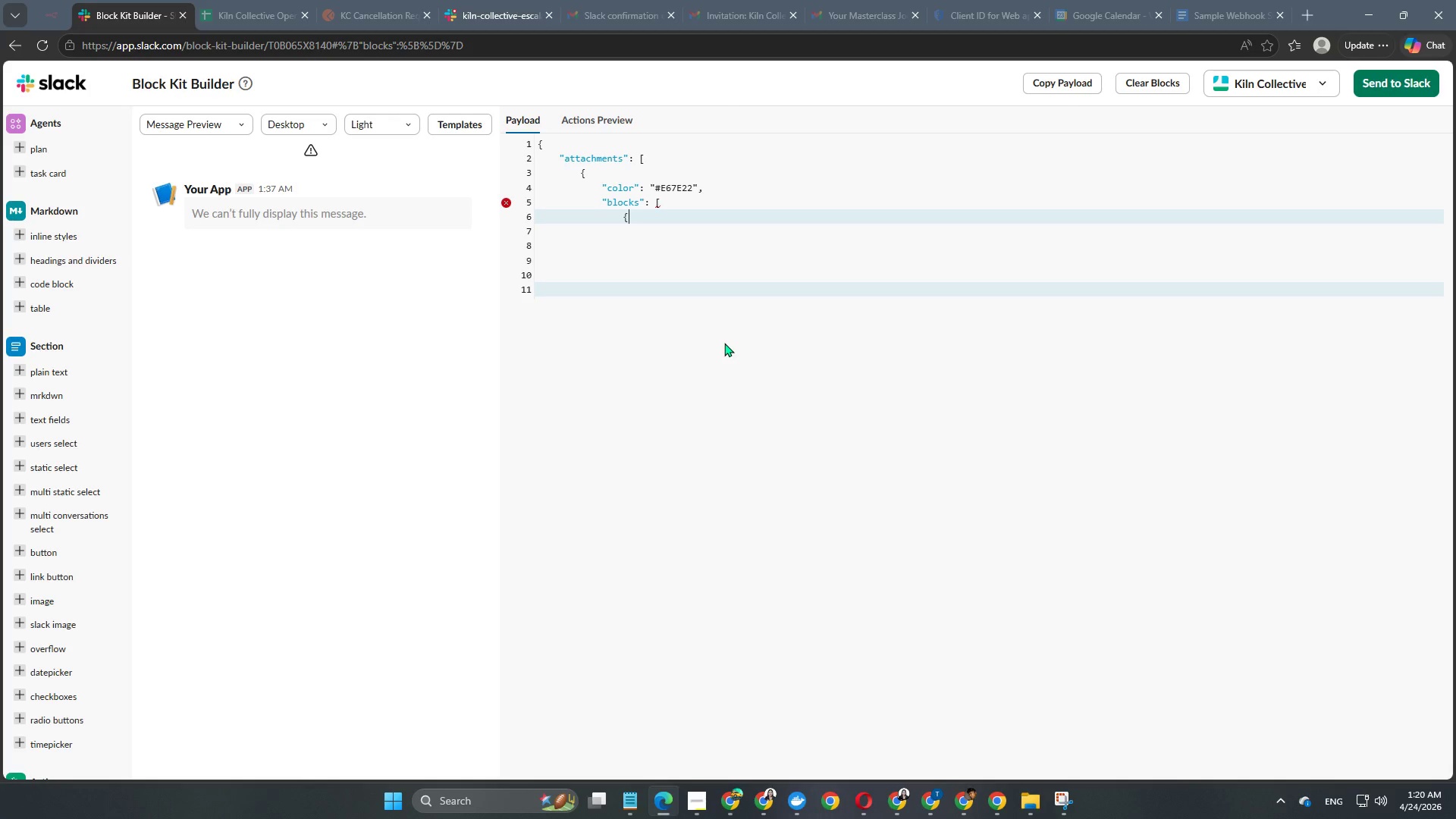 
key(Shift+BracketLeft)
 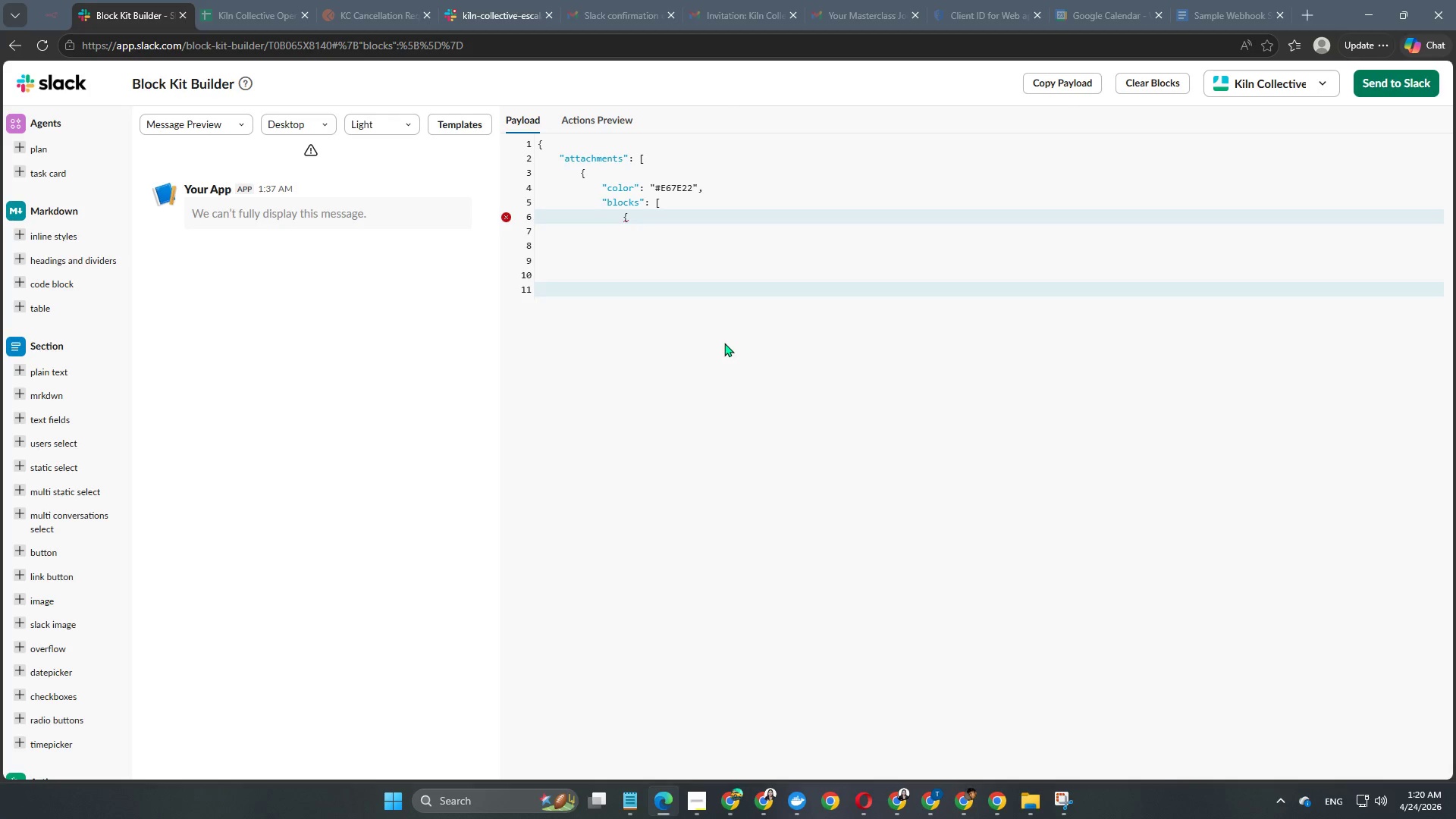 
key(Enter)
 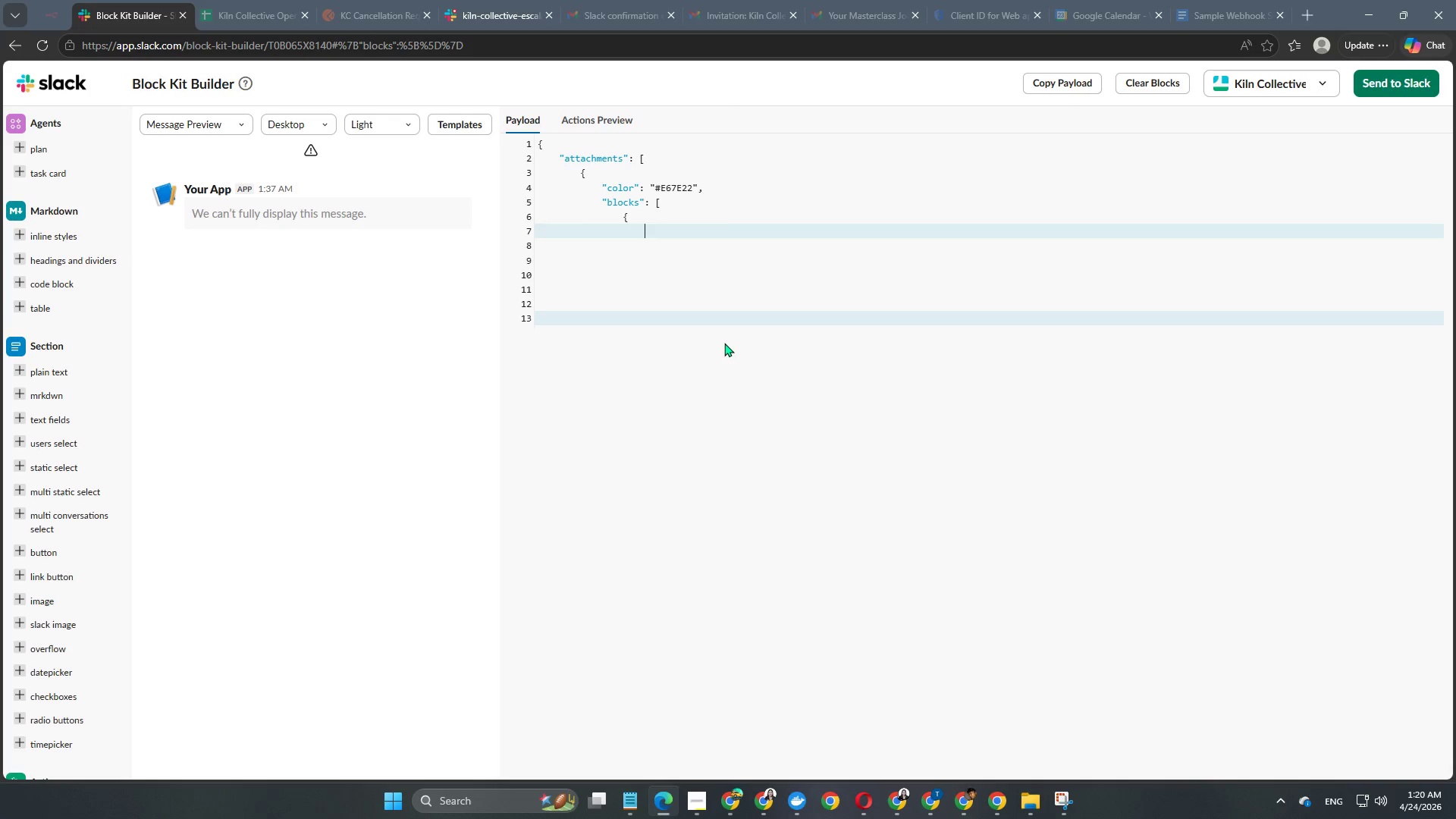 
key(Enter)
 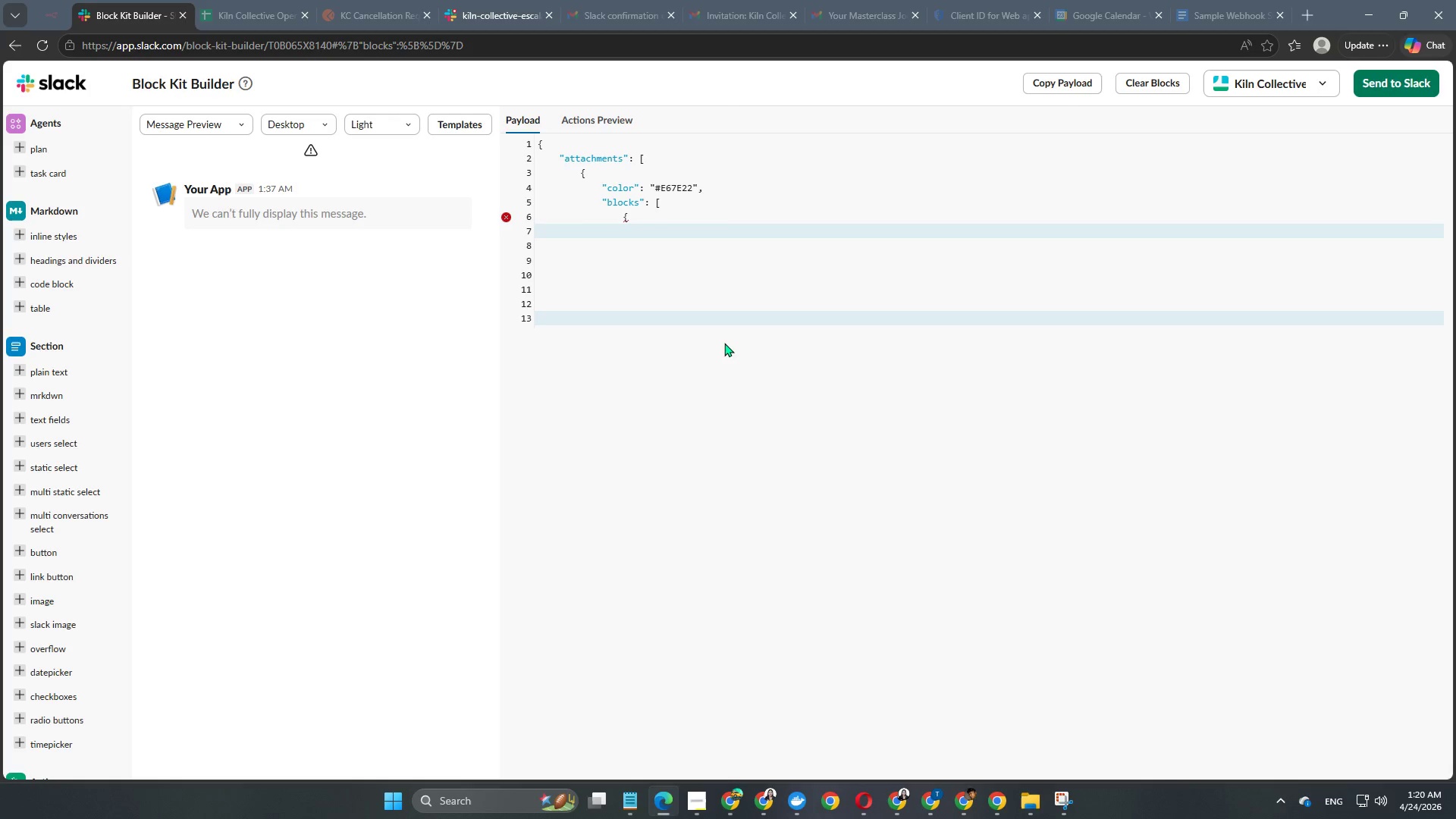 
type("type": "header",)
 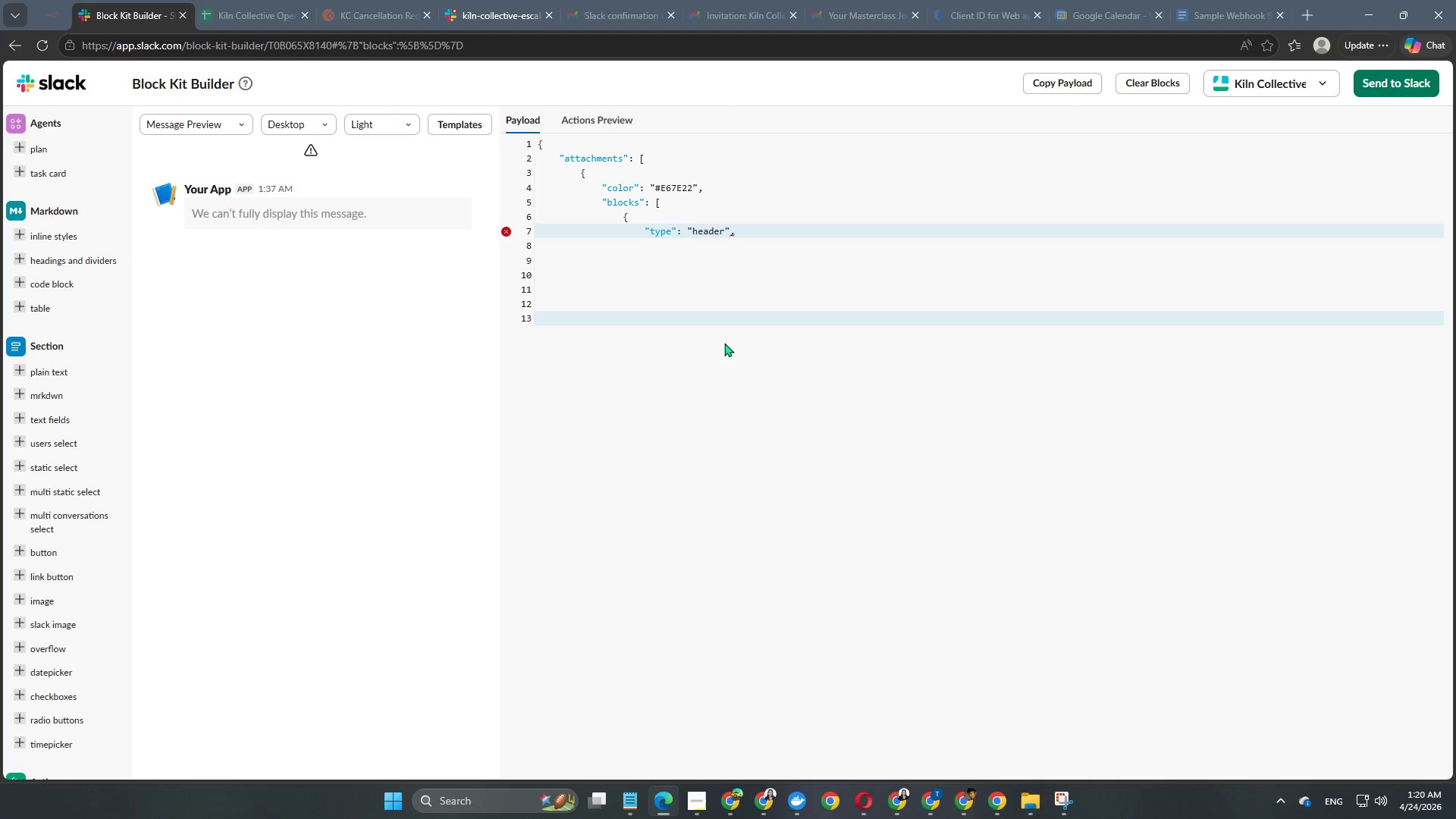 
key(Enter)
 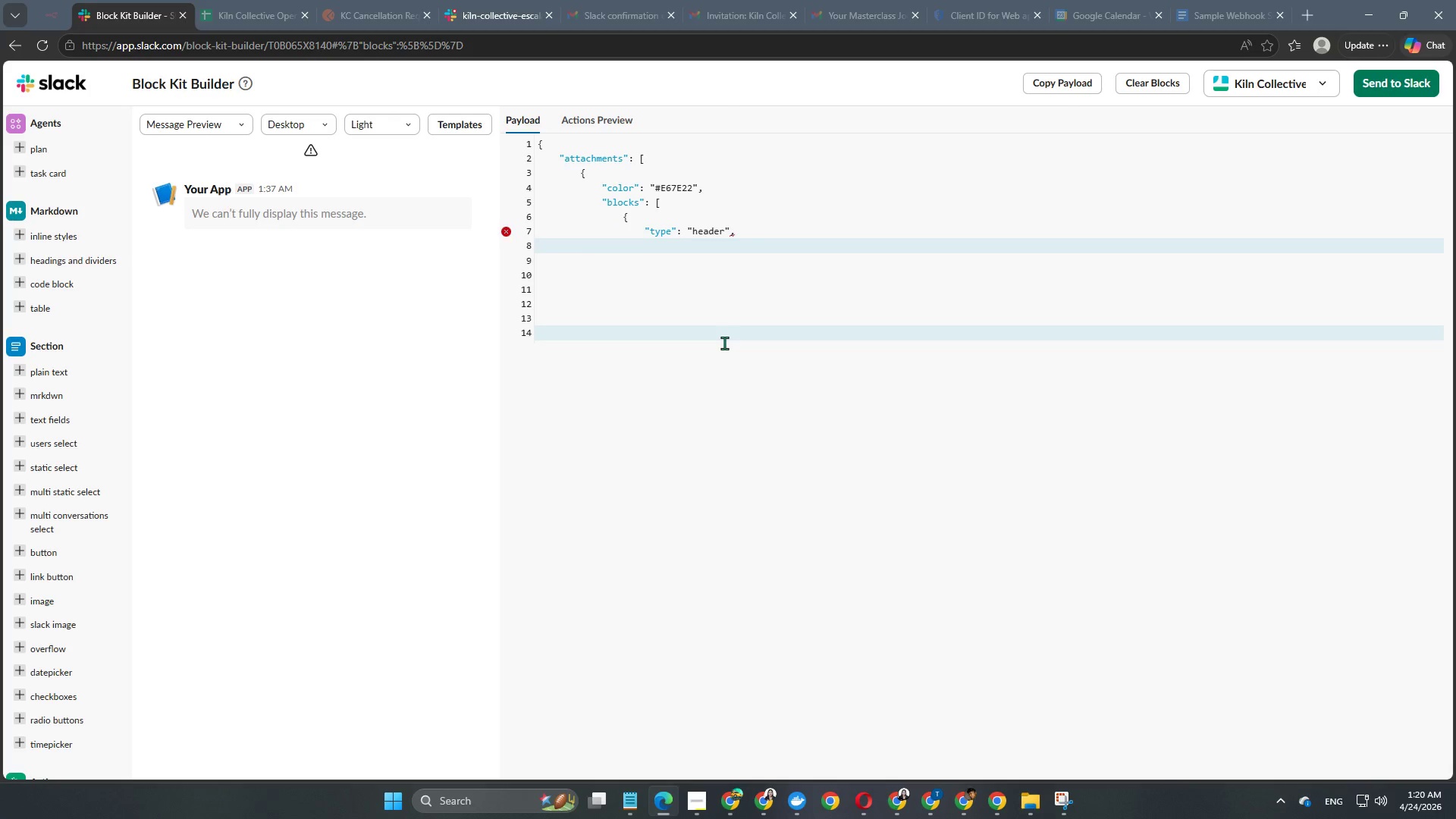 
key(Enter)
 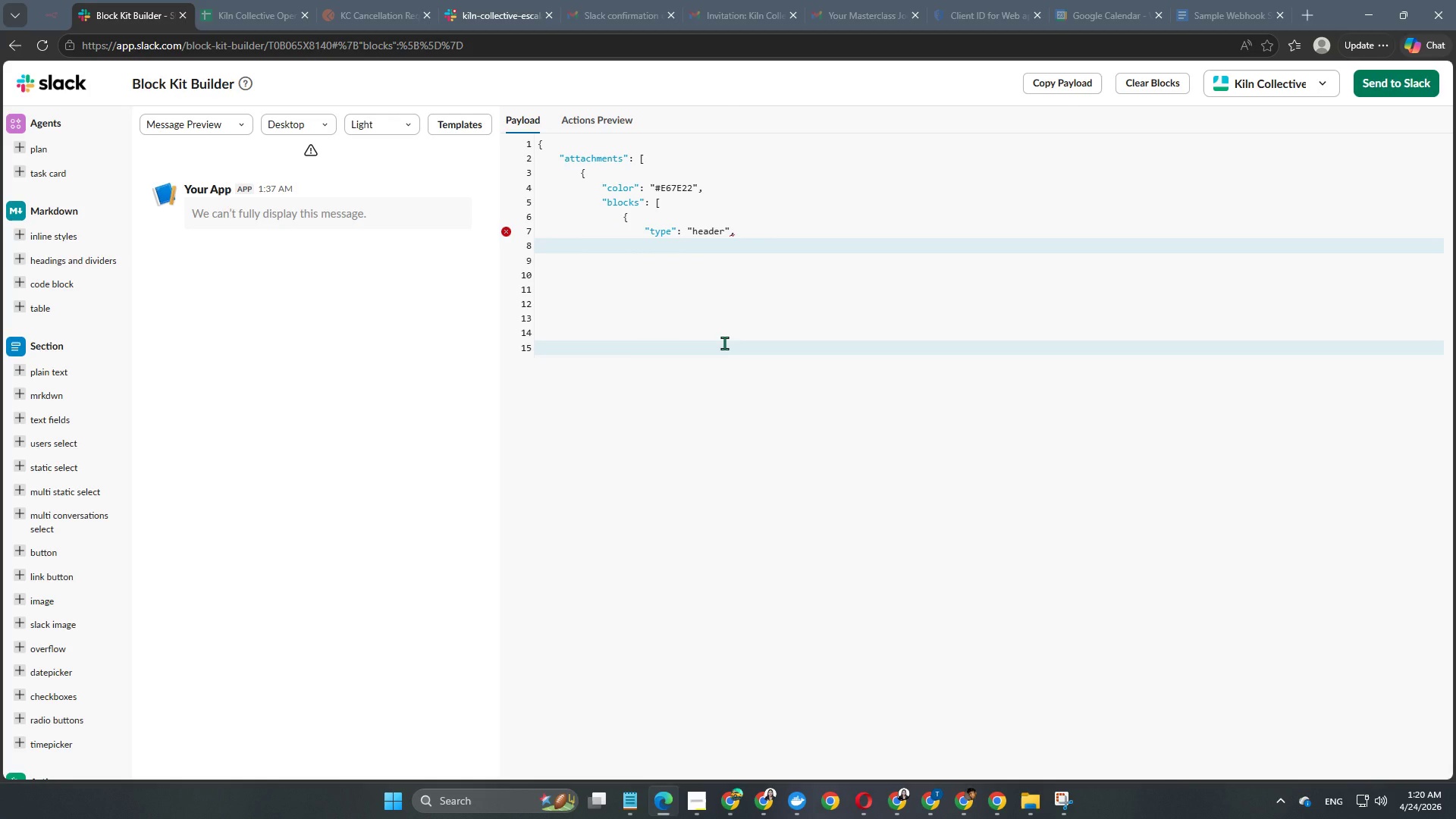 
type("text": {)
 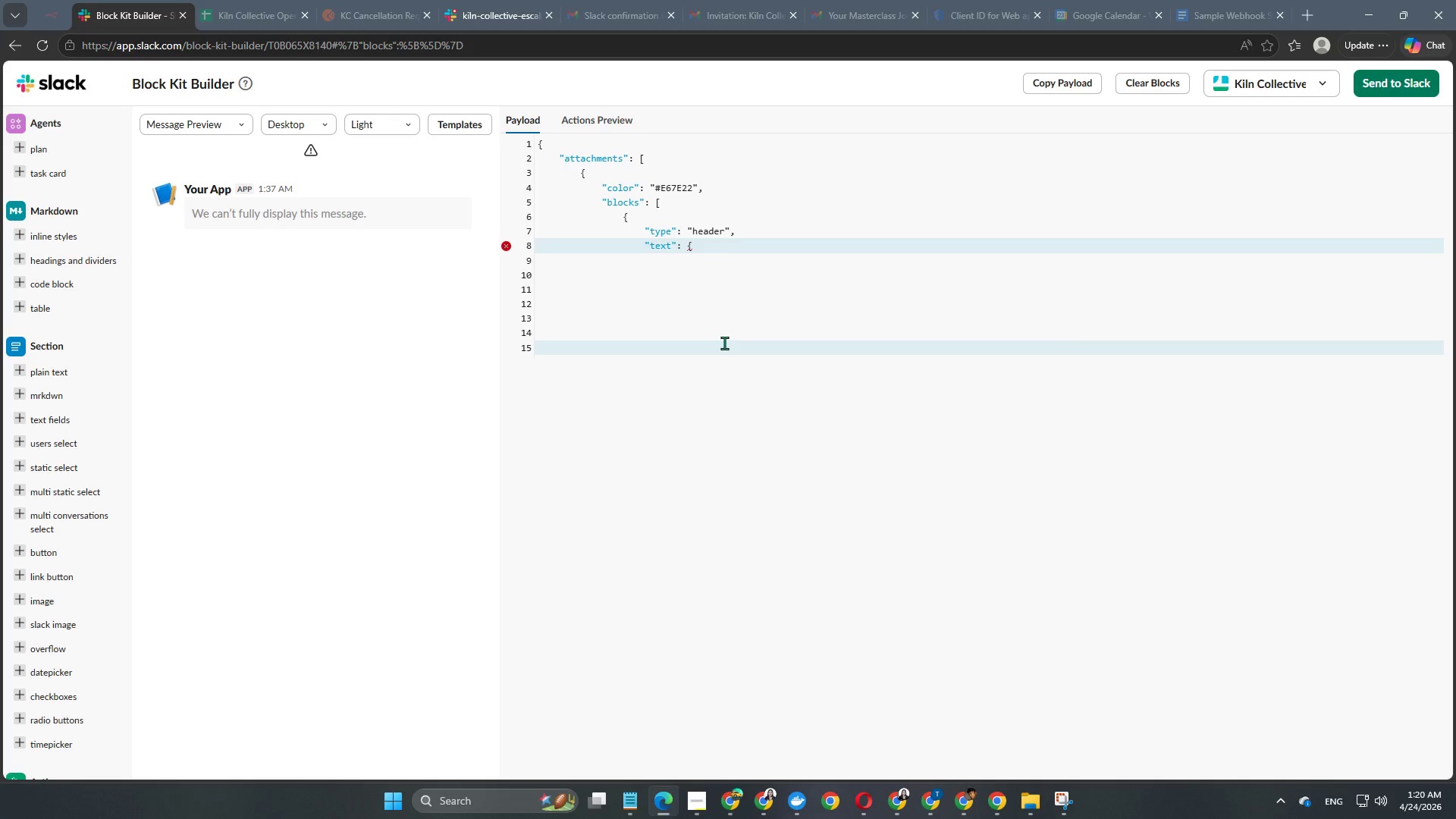 
key(Enter)
 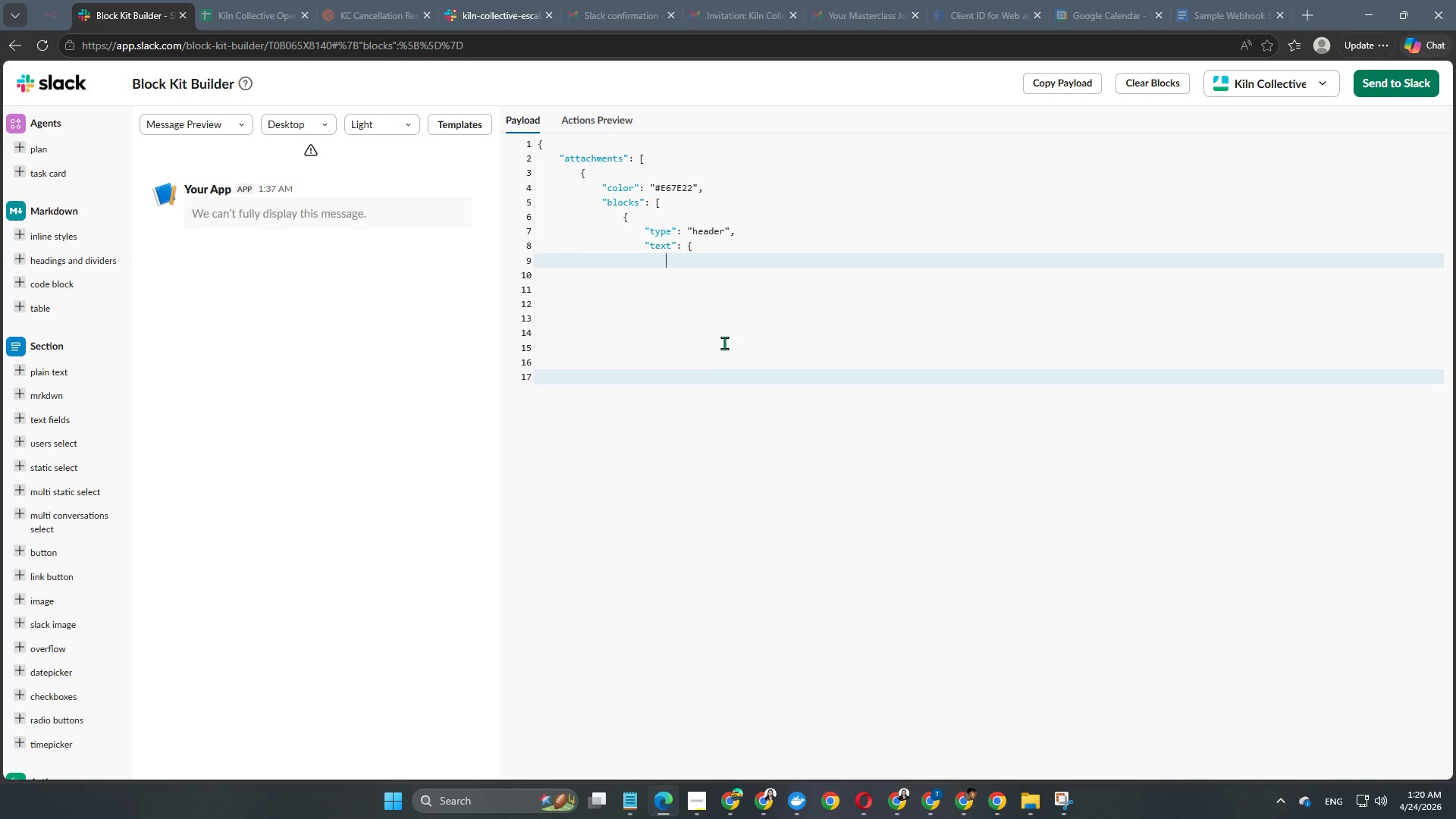 
key(Enter)
 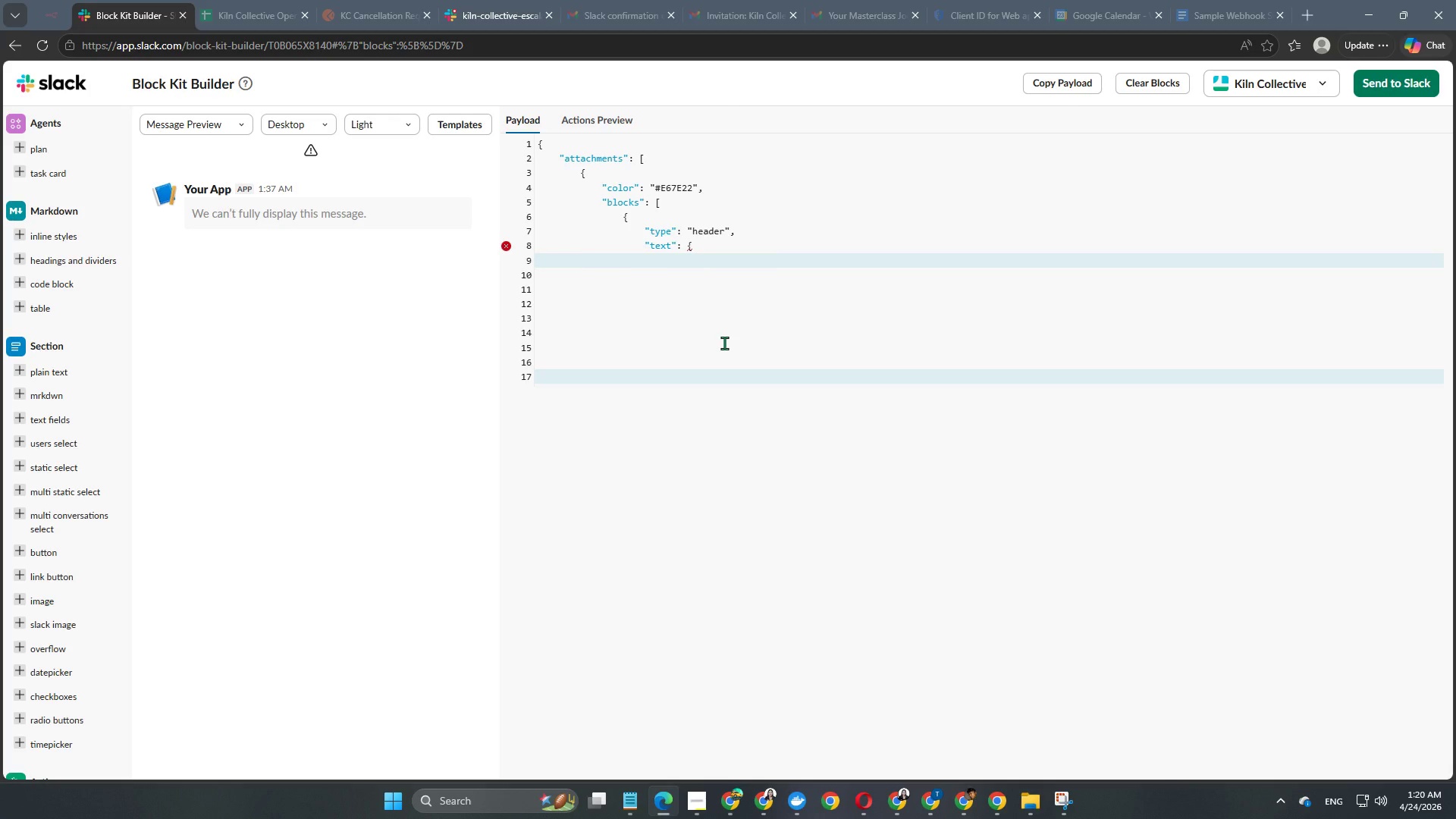 
type("type": "plain_text",)
 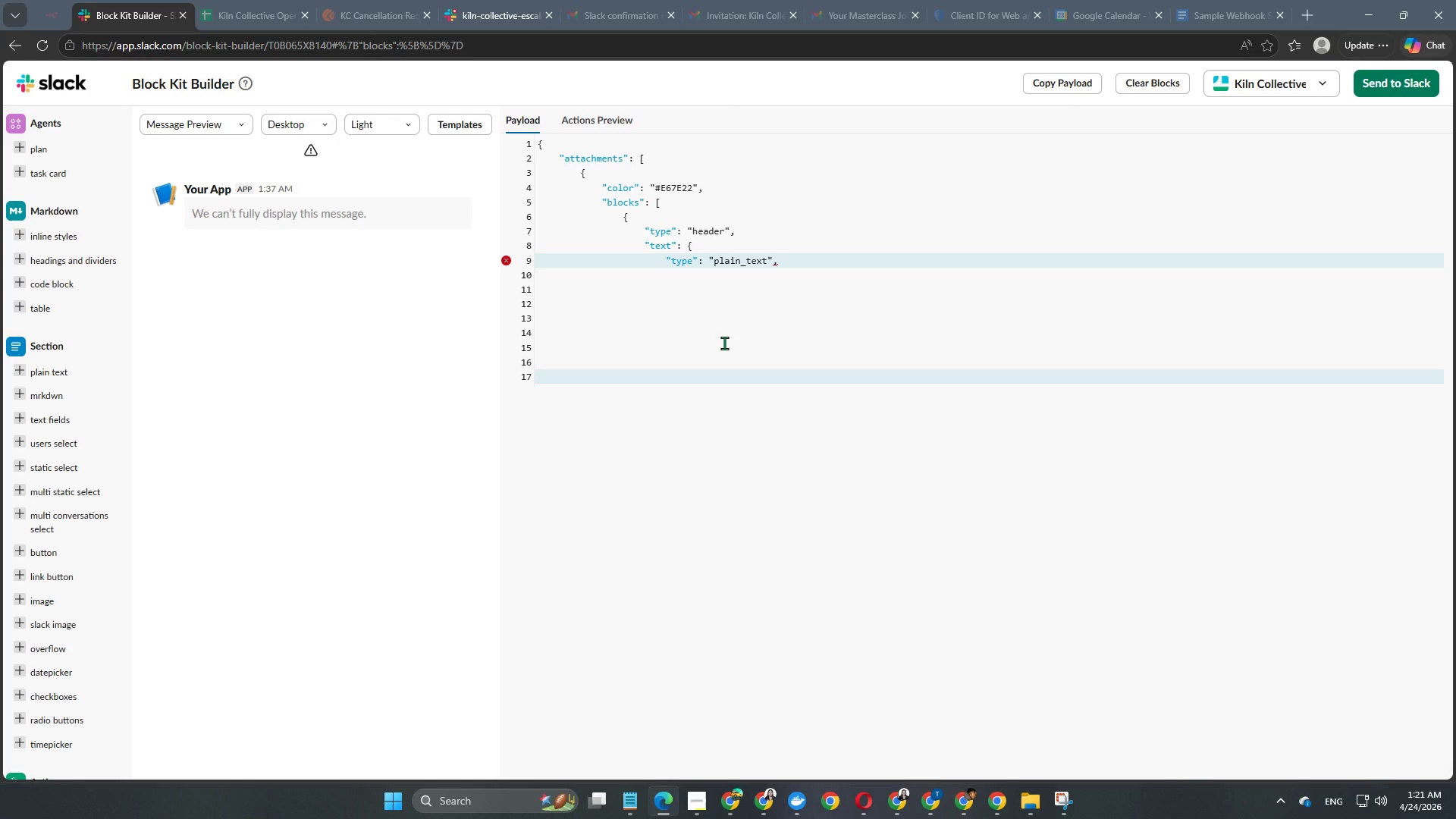 
key(Enter)
 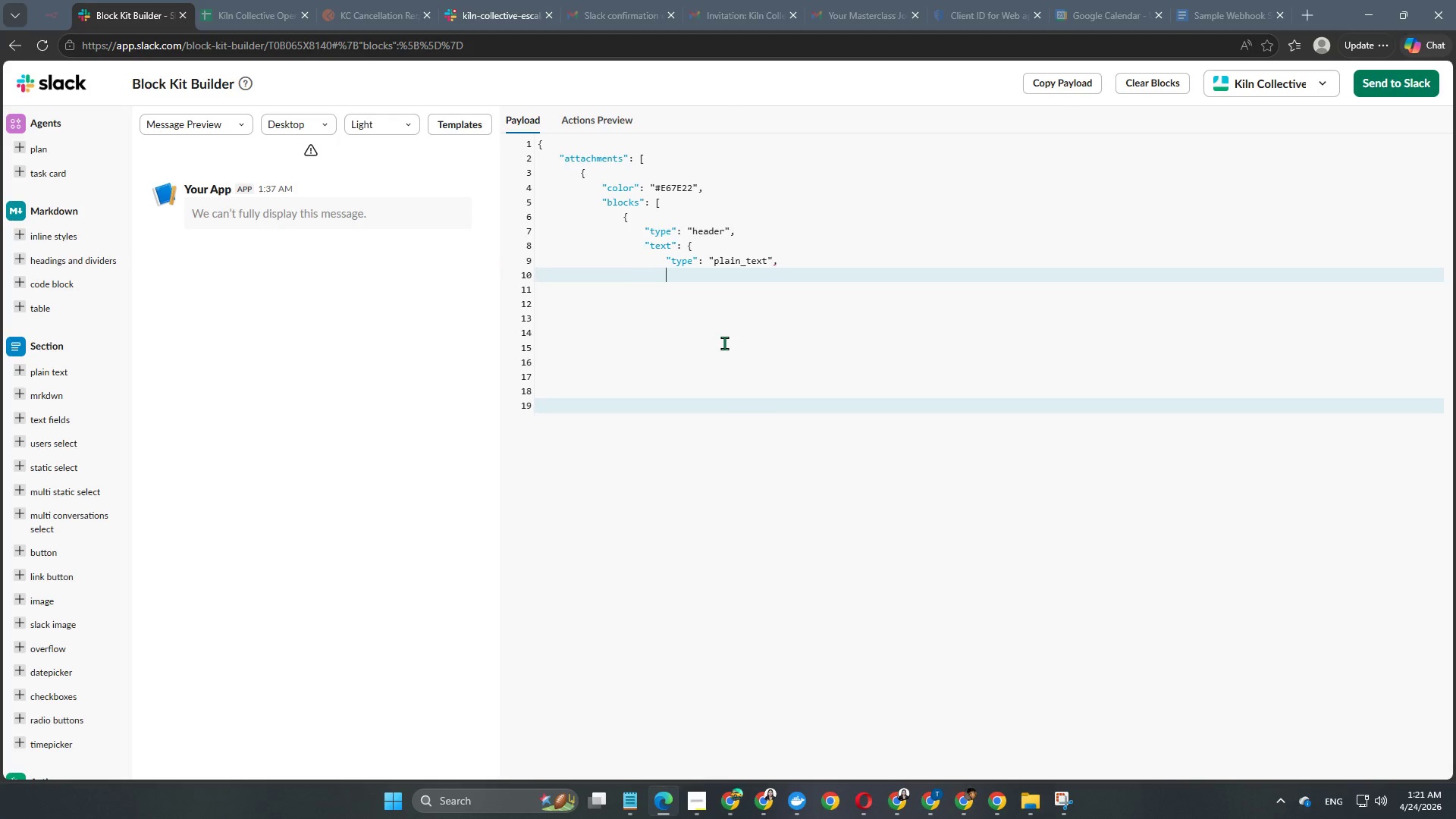 
key(Enter)
 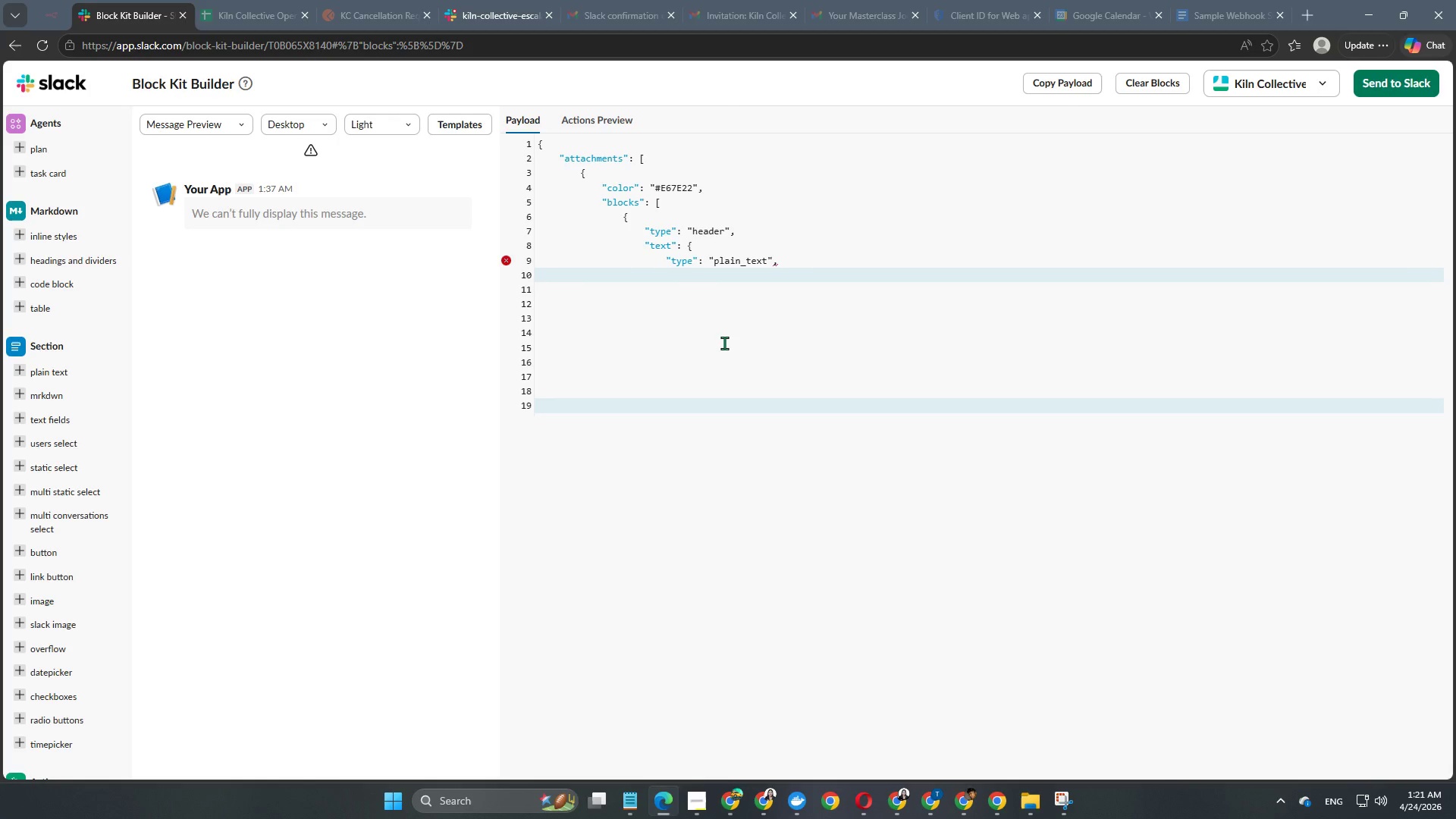 
type("text": "Masterclass Cancellation Review")
 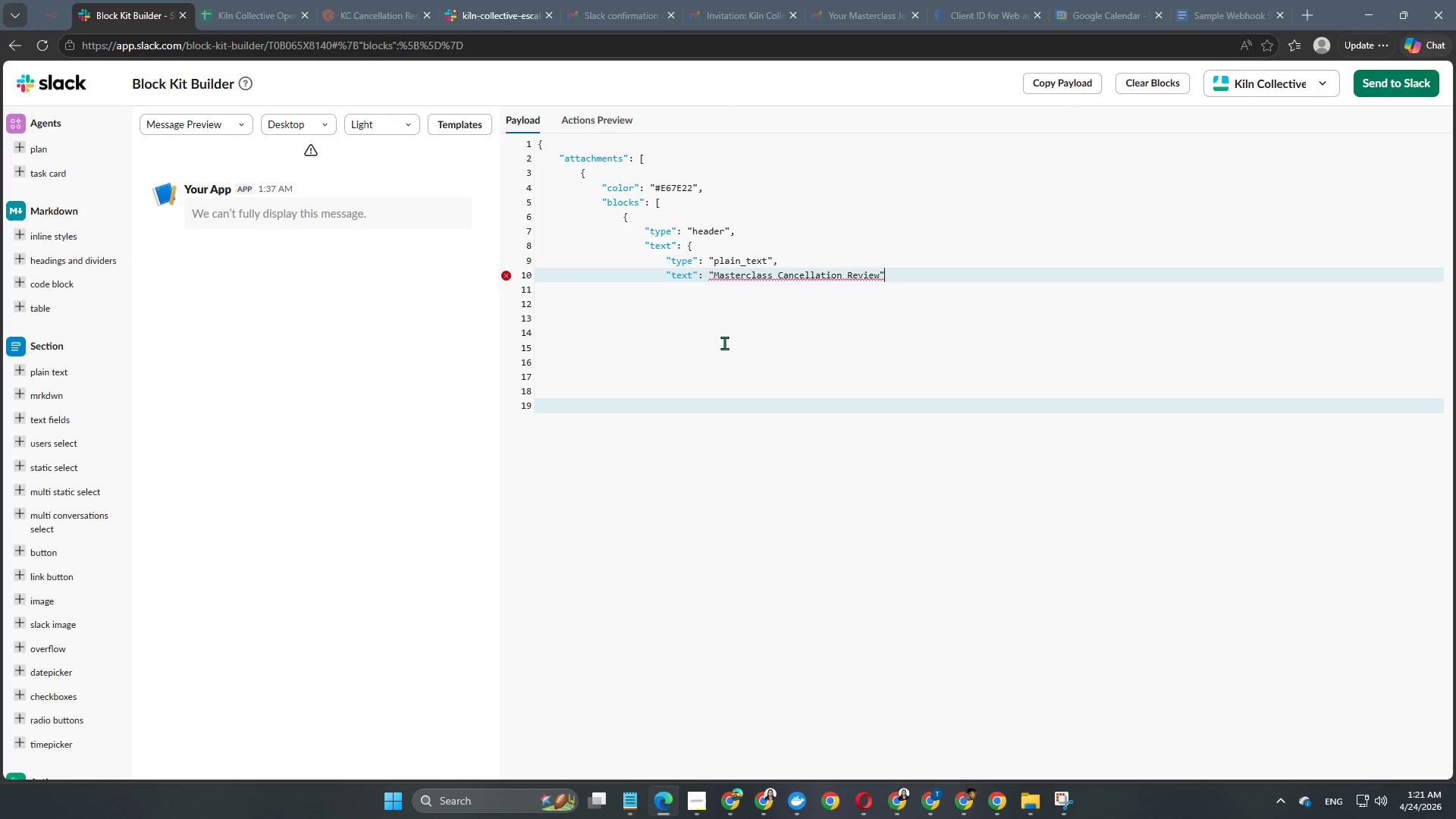 
key(Enter)
 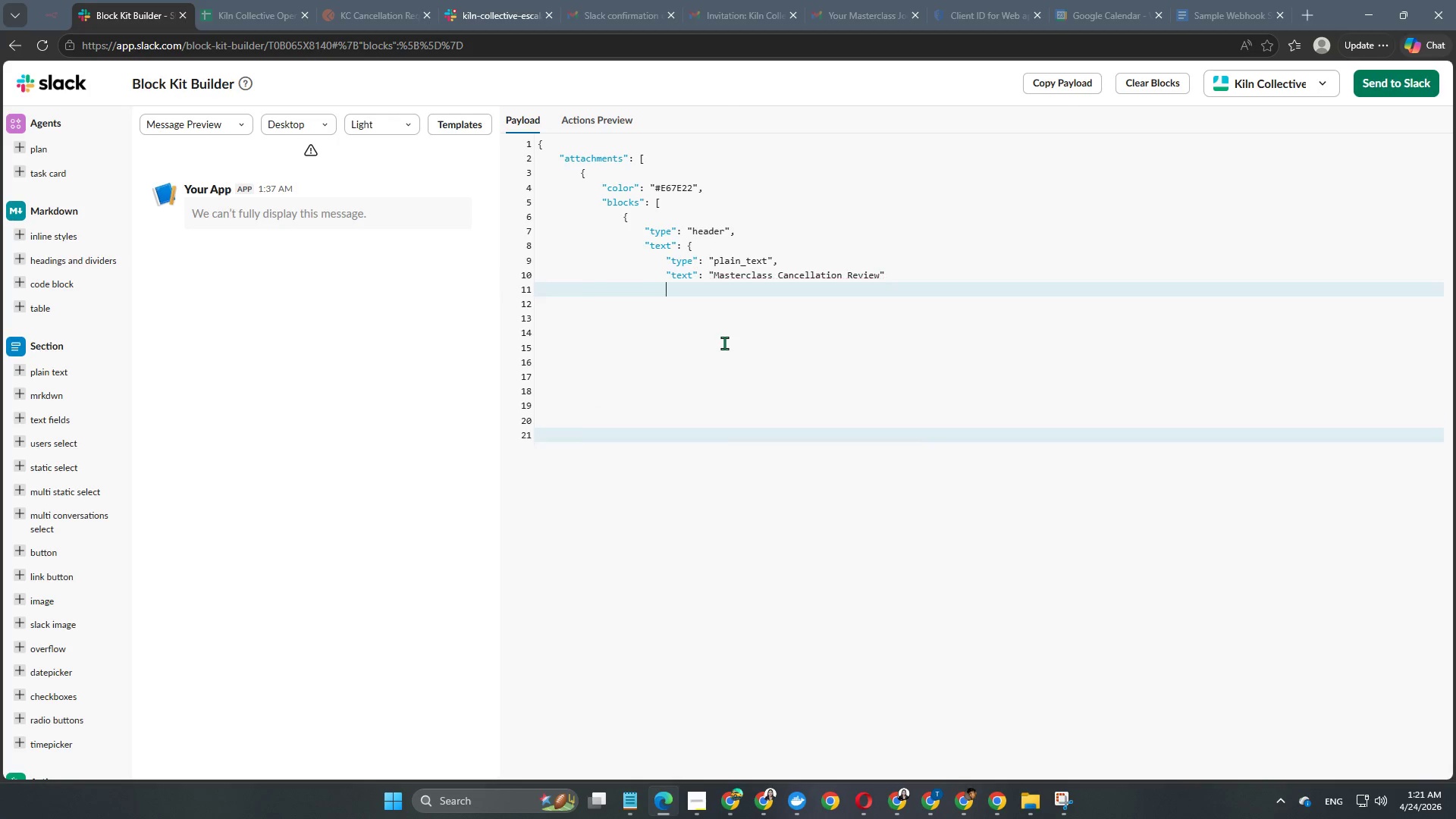 
key(Enter)
 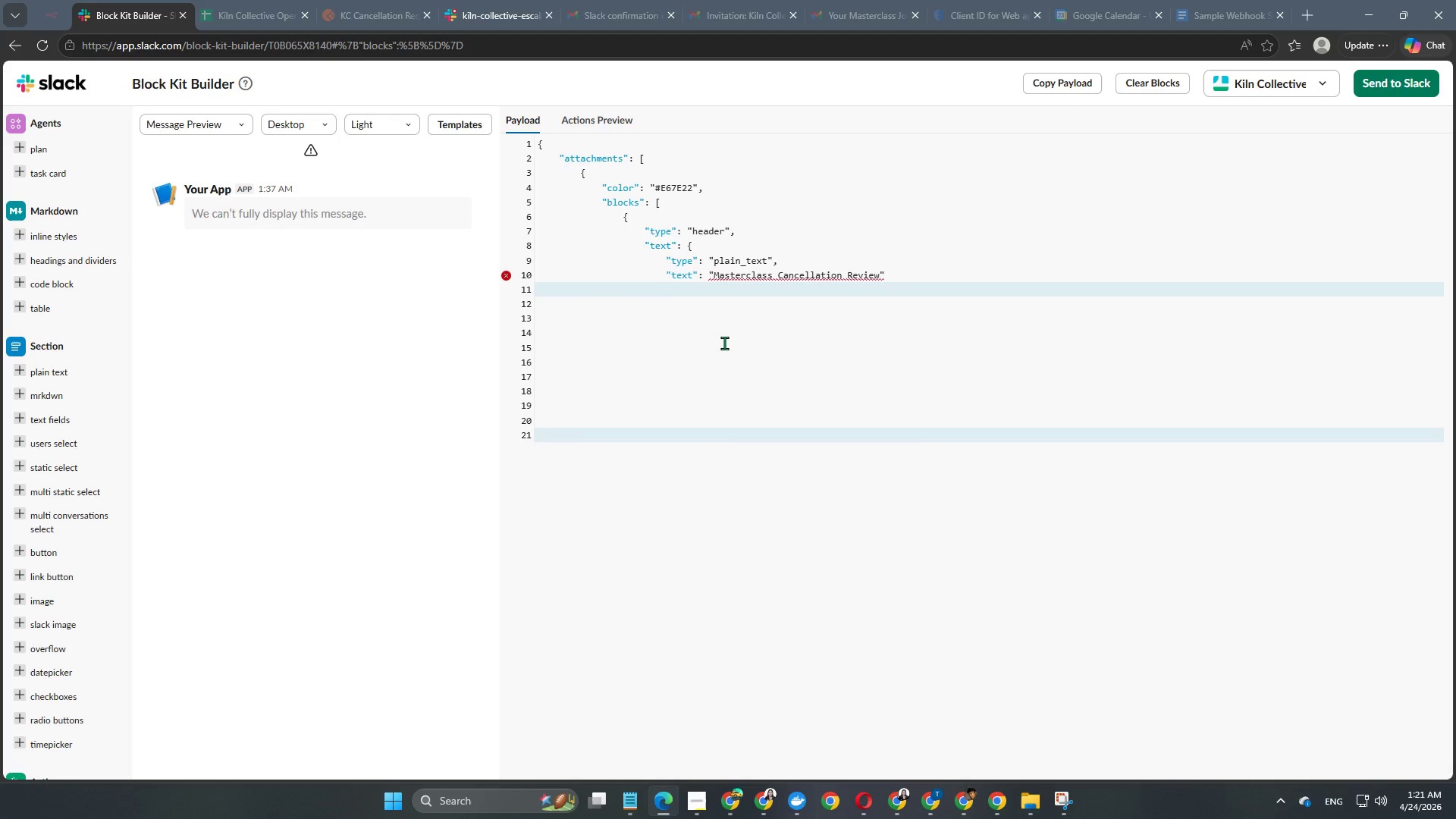 
wait(5.8)
 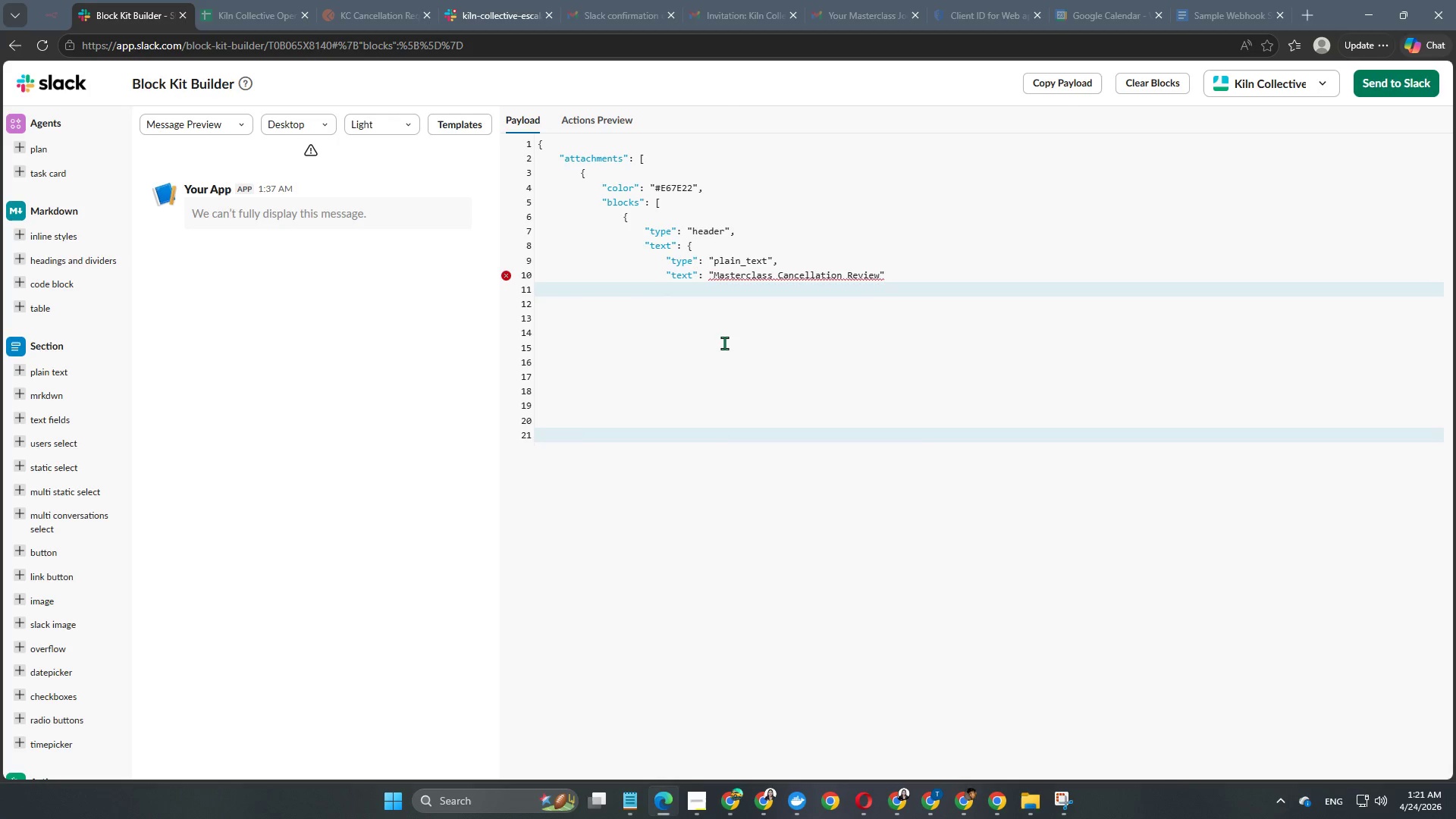 
key(Control+Z)
 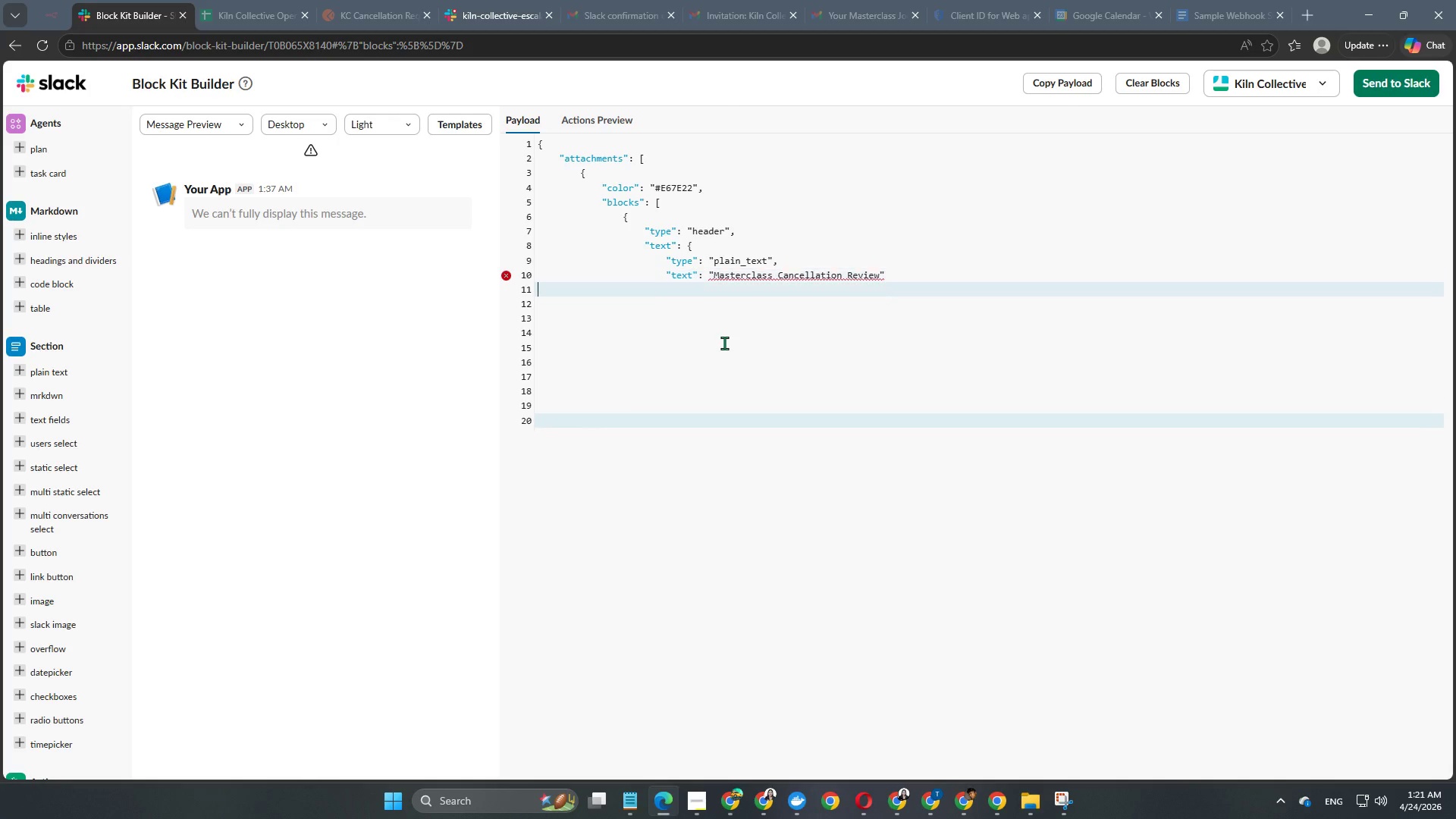 
key(Enter)
 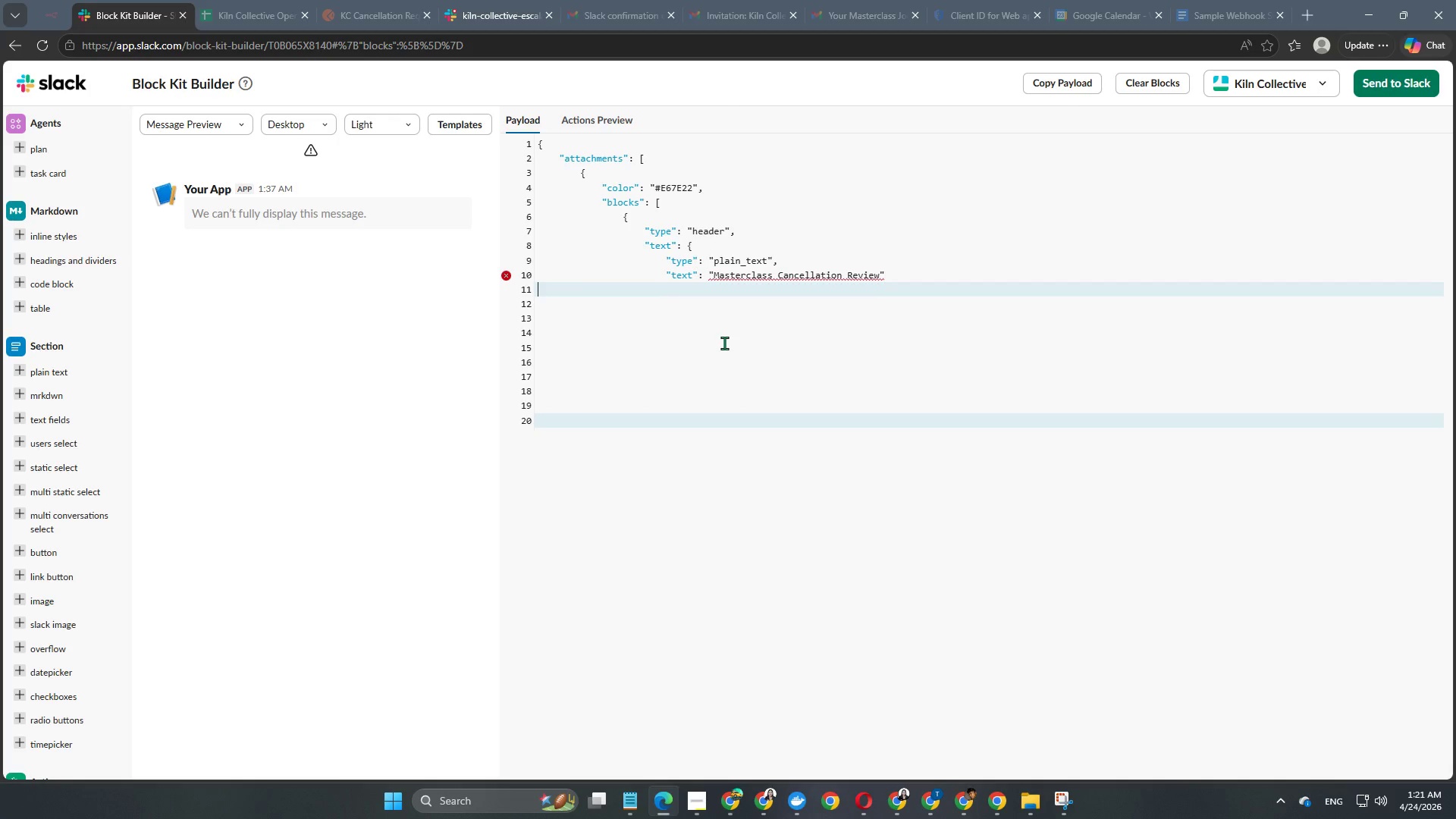 
key(Tab)
 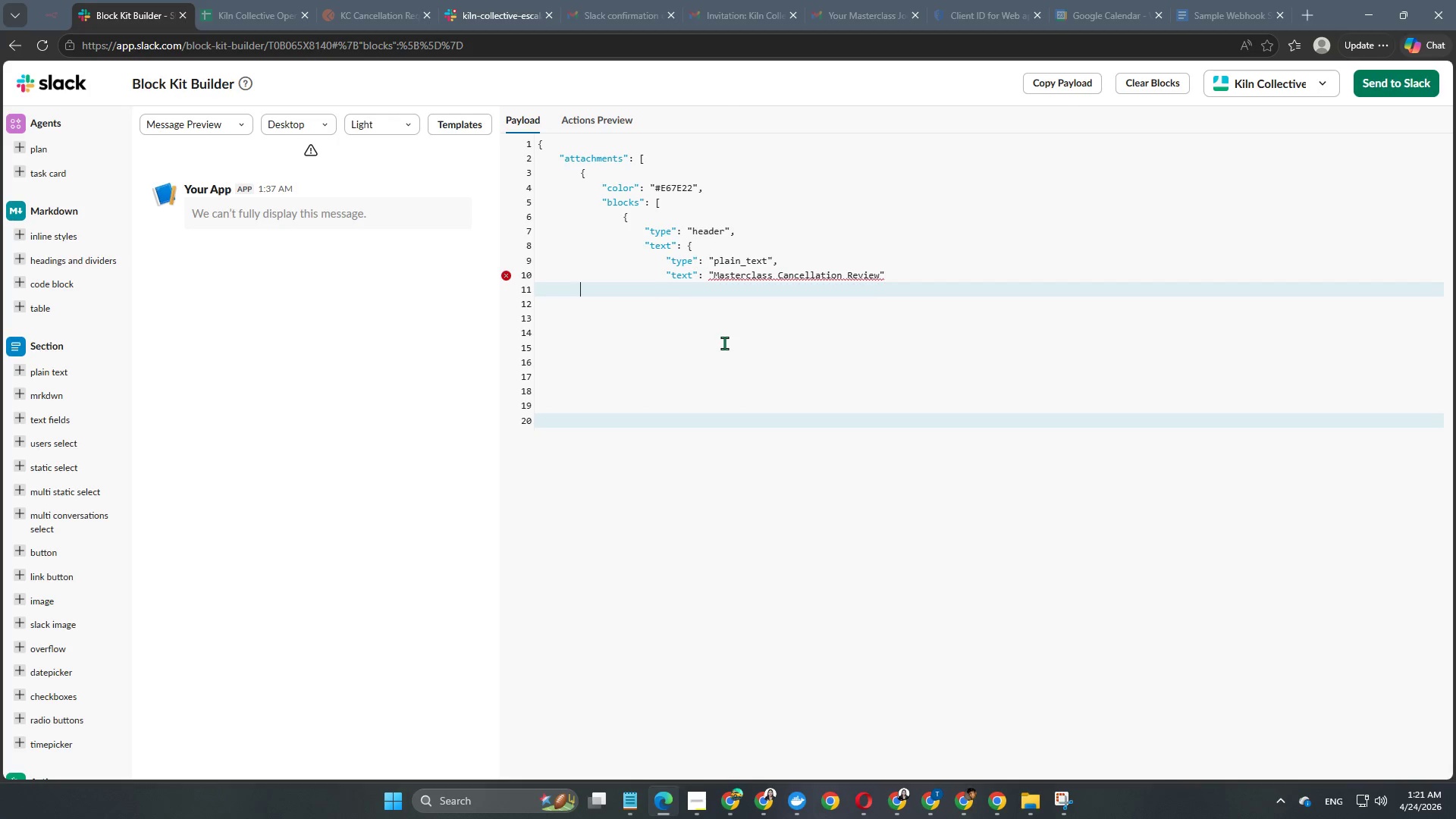 
key(Tab)
 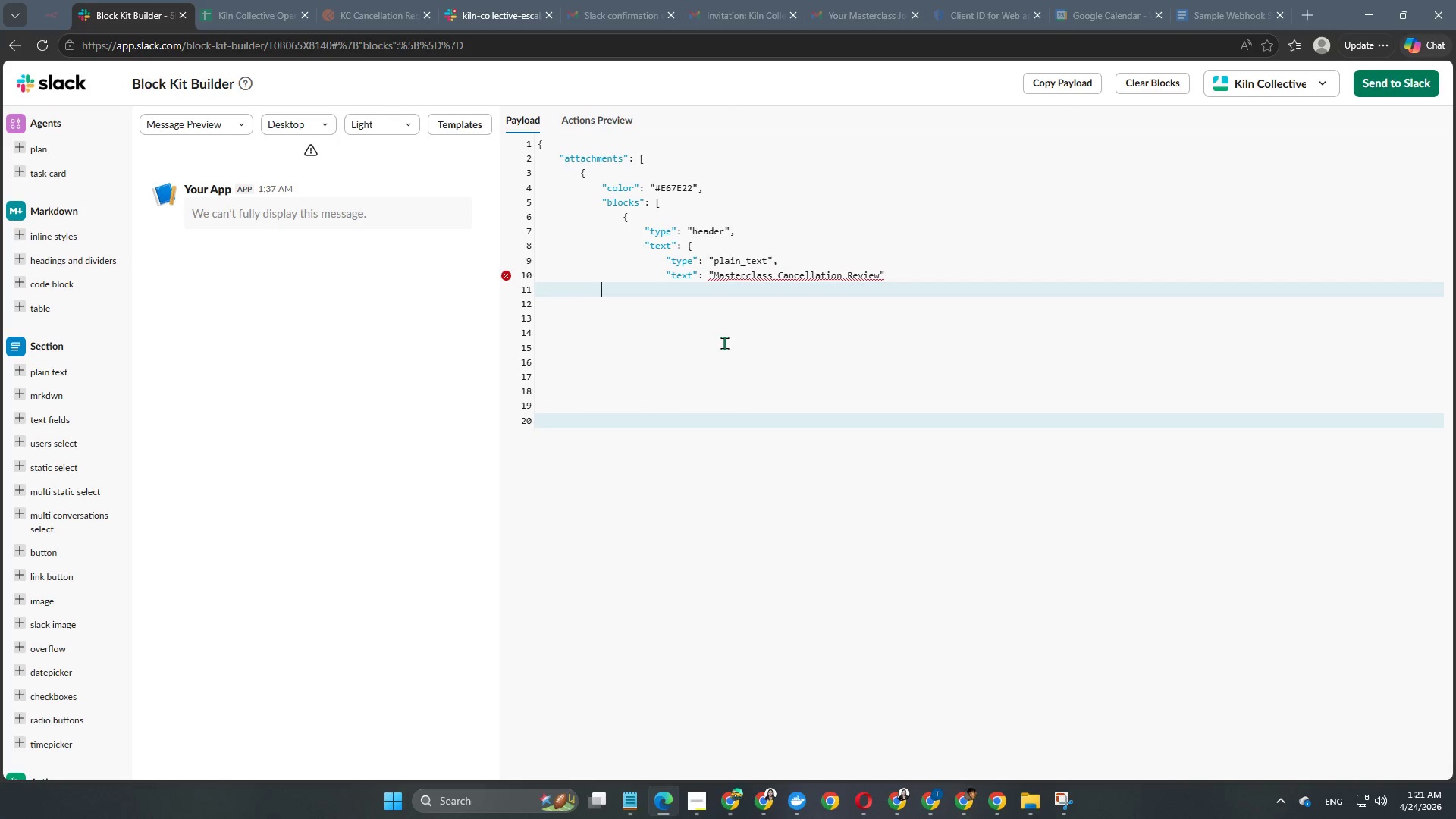 
key(Tab)
 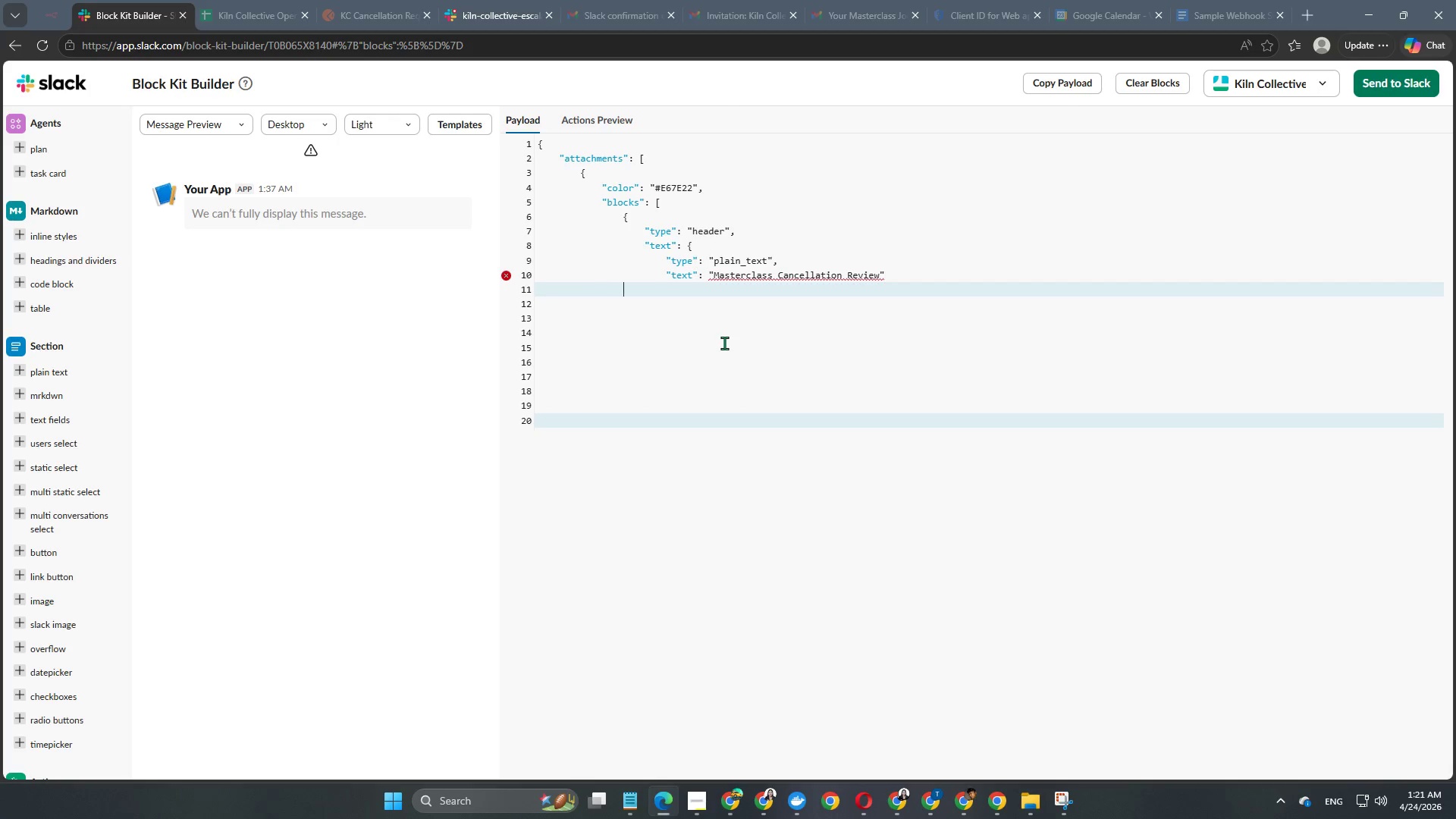 
key(Tab)
 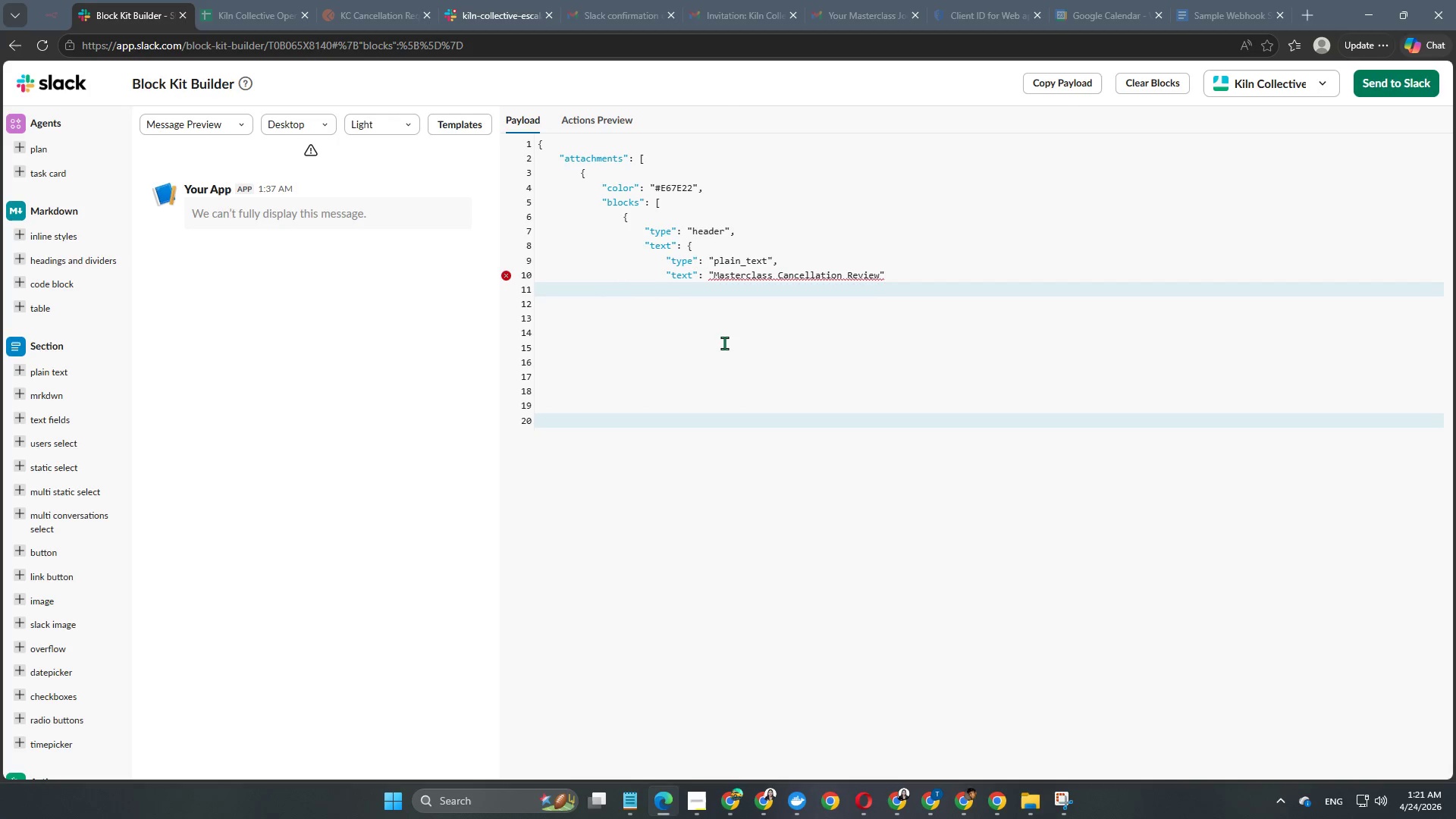 
key(Tab)
 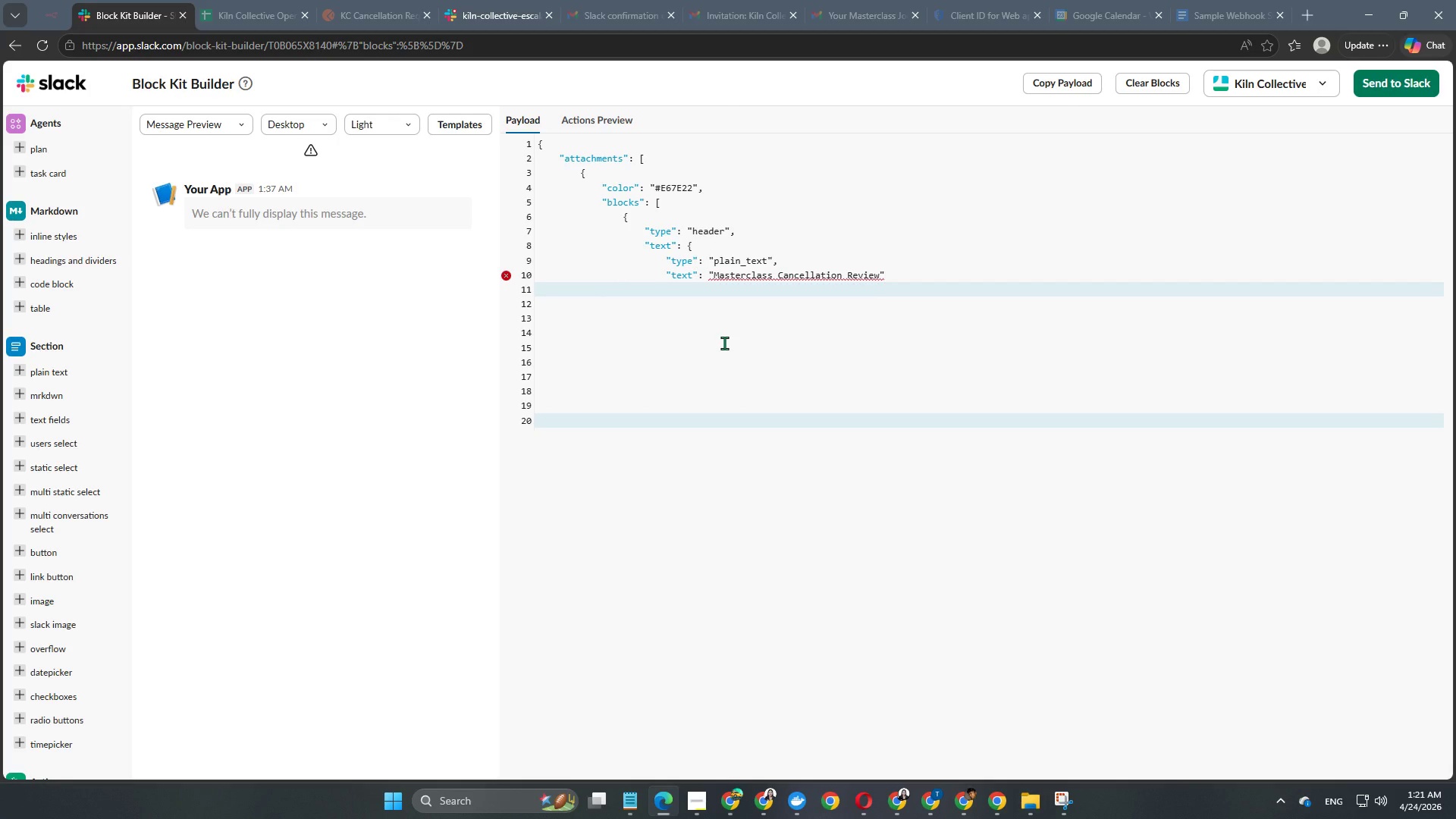 
key(Shift+BracketRight)
 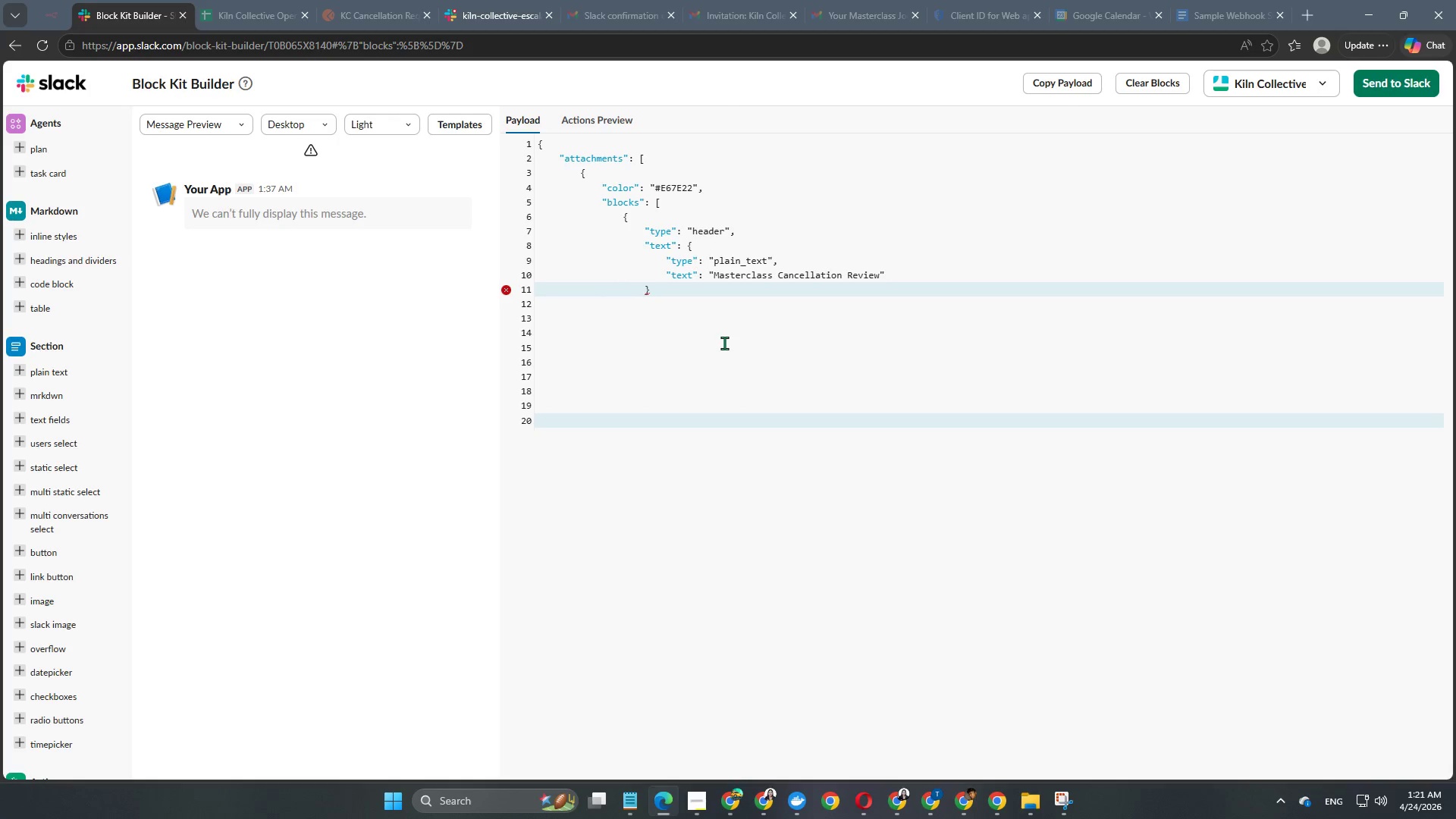 
key(Enter)
 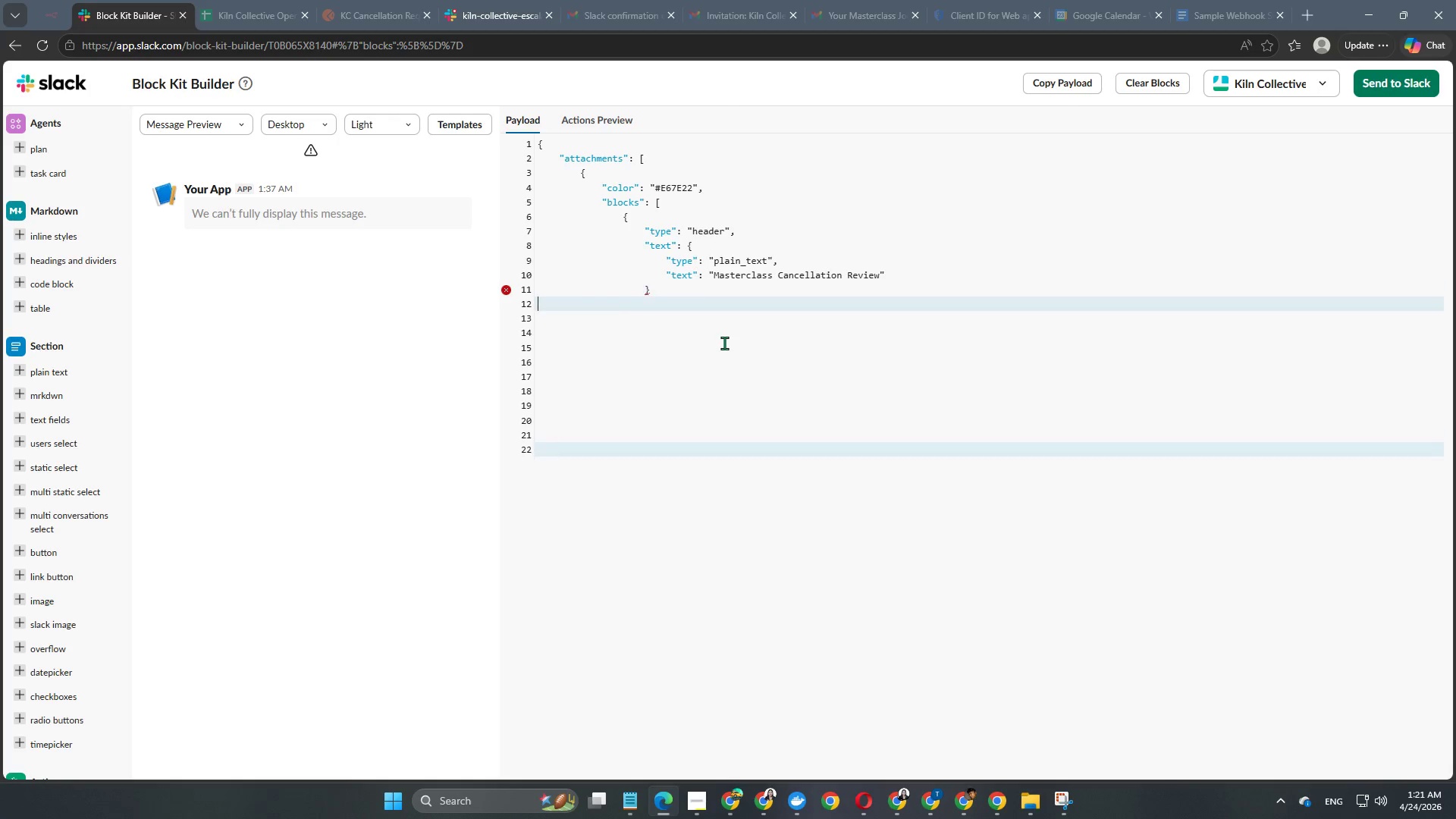 
key(Enter)
 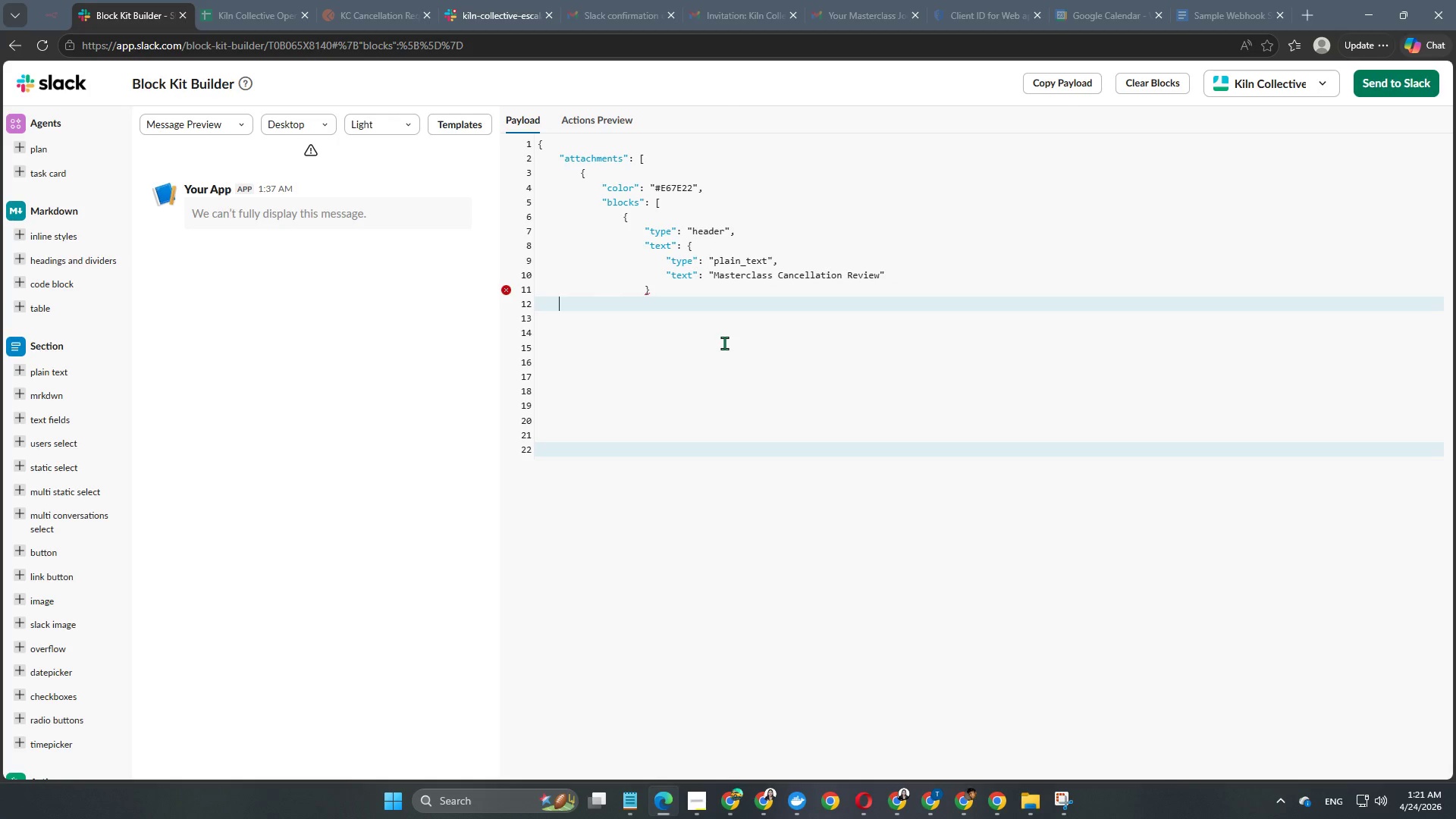 
key(Tab)
 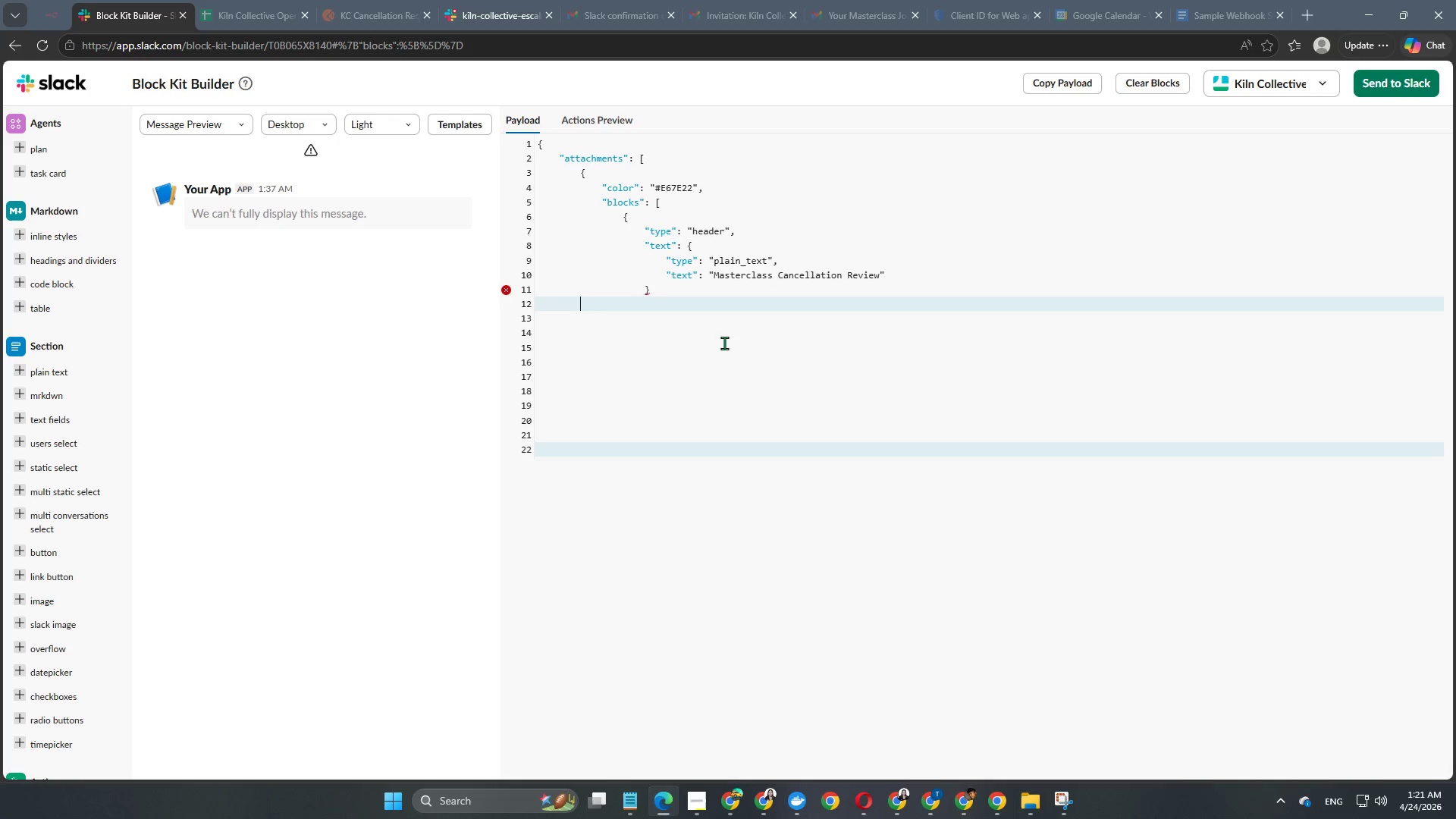 
key(Tab)
 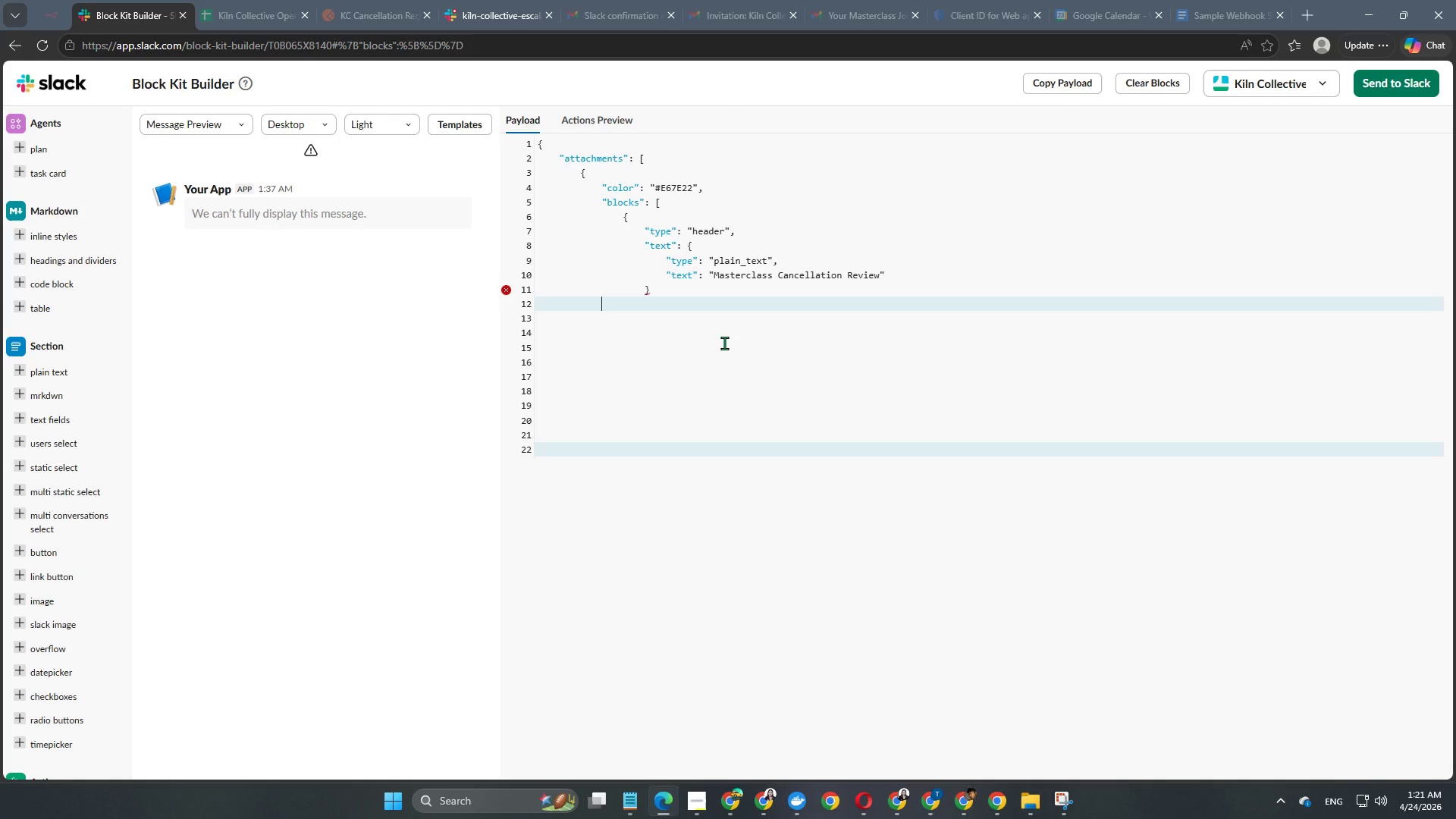 
key(Tab)
 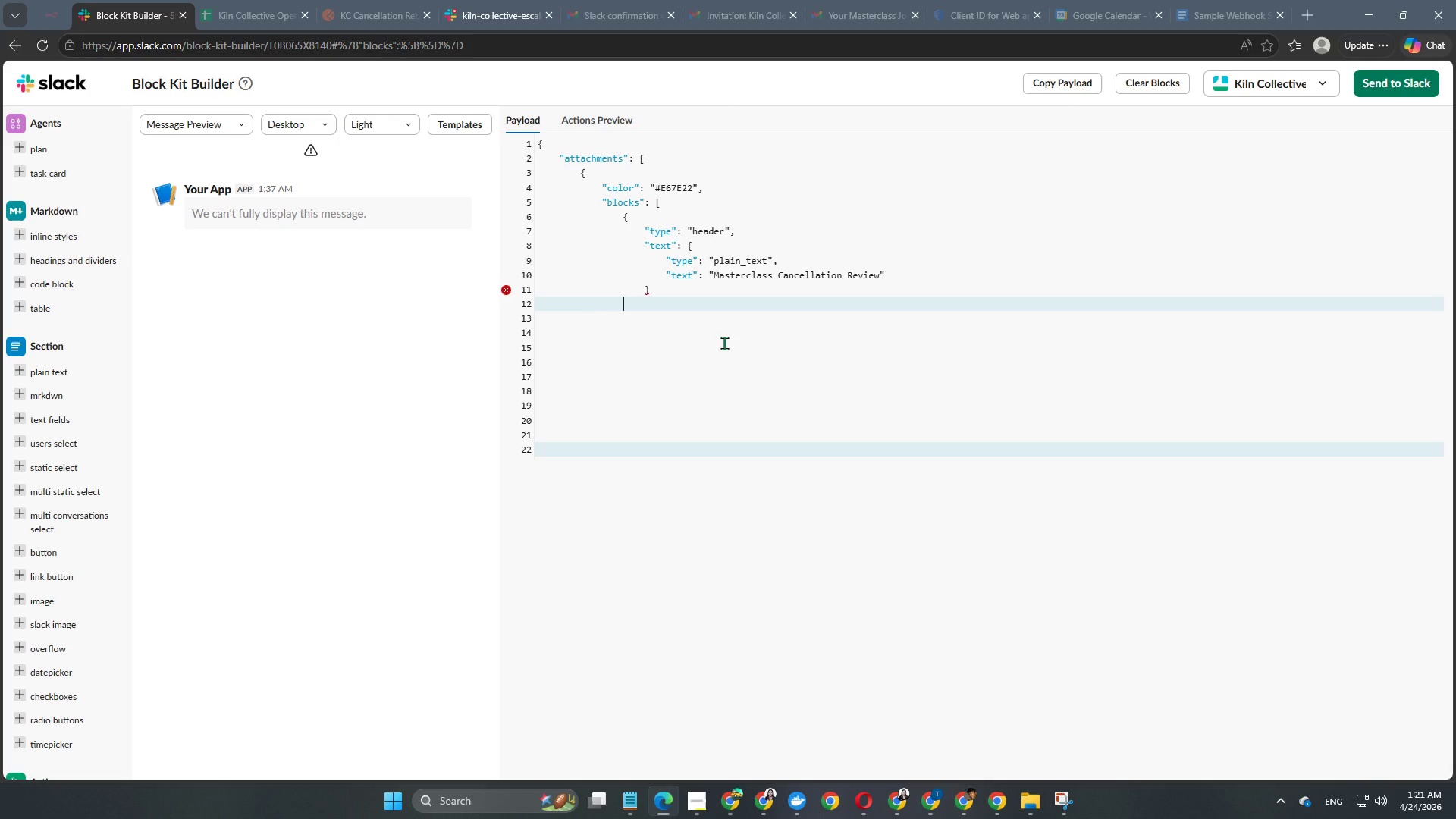 
key(Tab)
 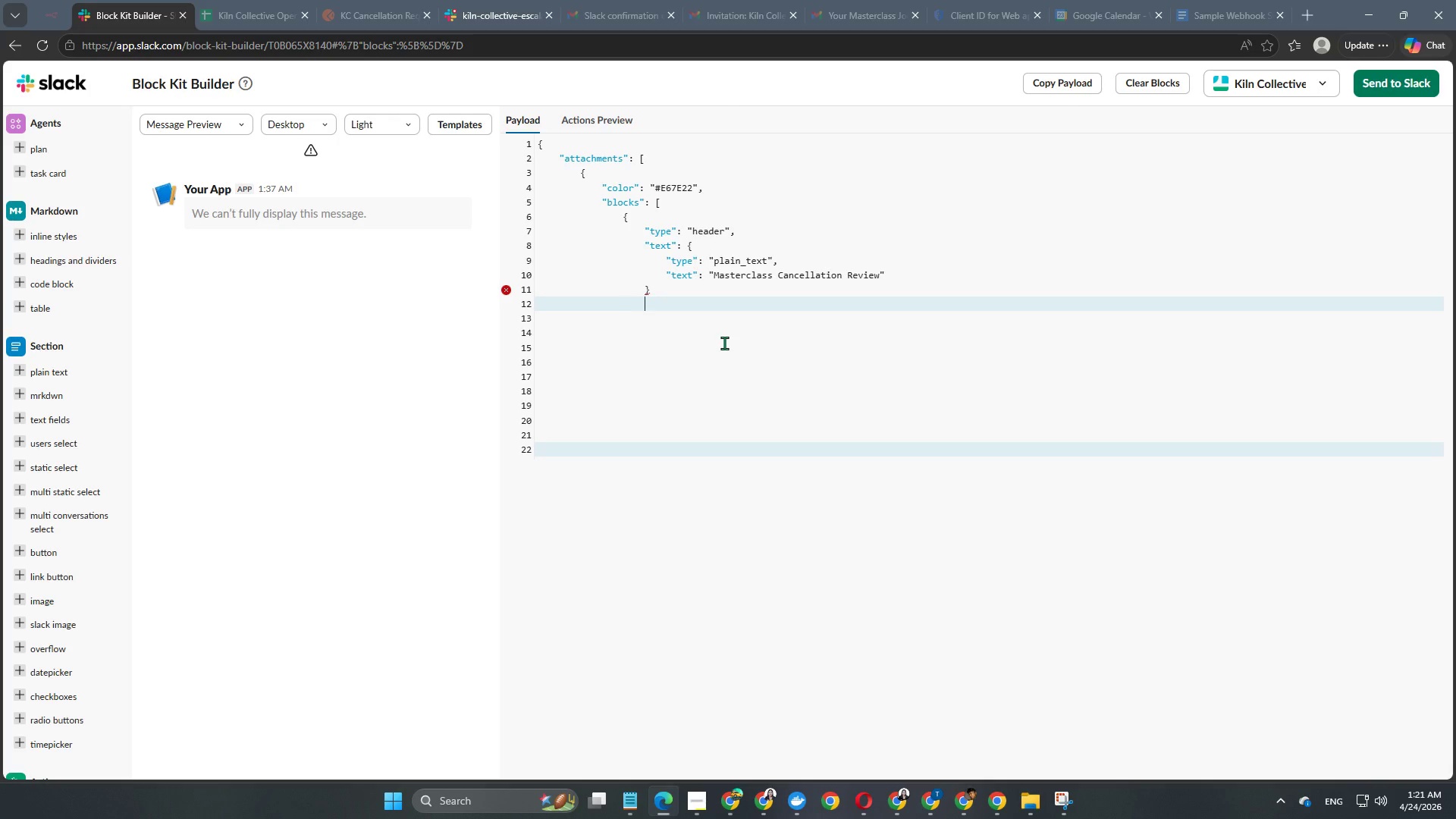 
key(Tab)
 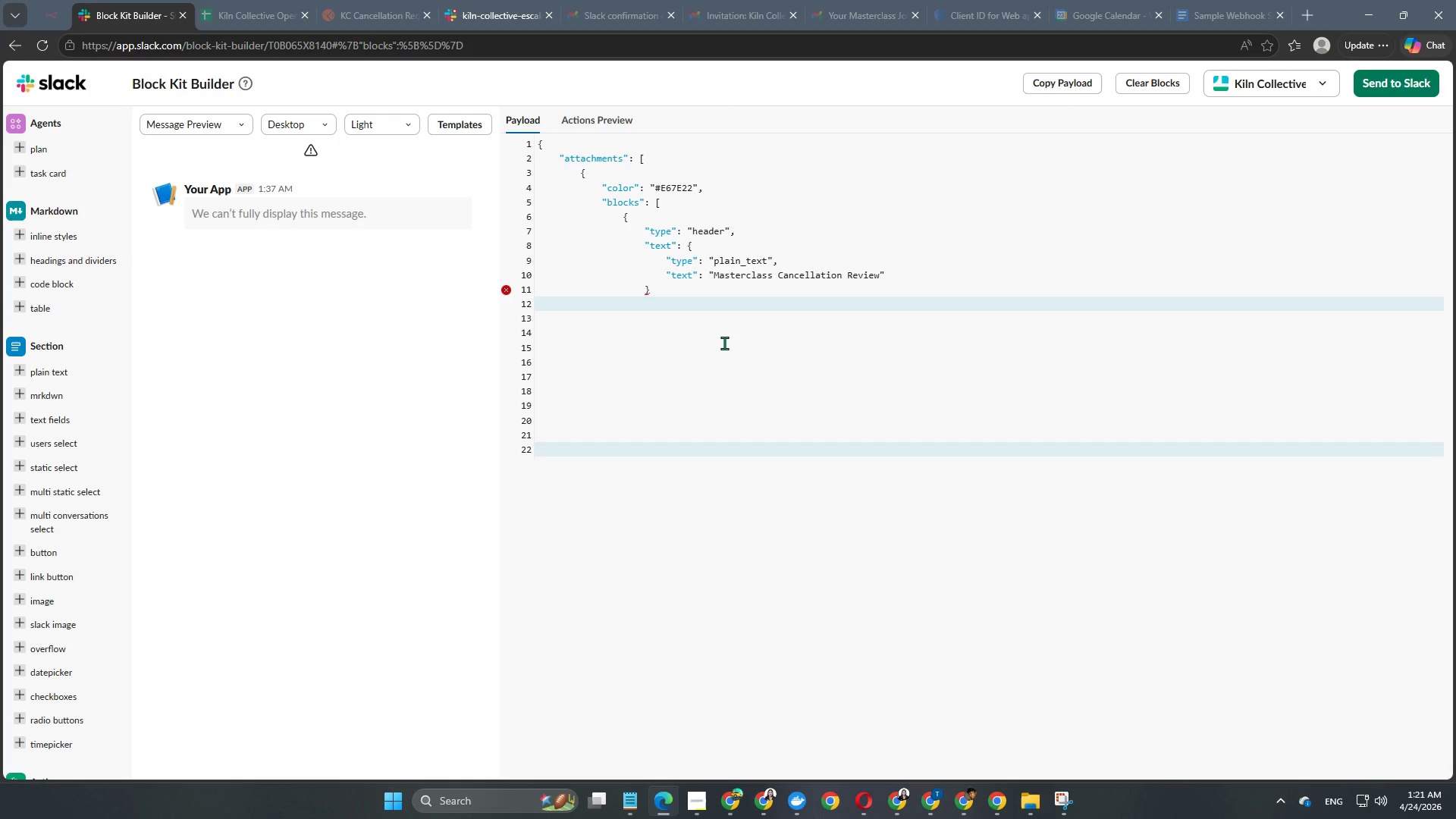 
key(Backspace)
 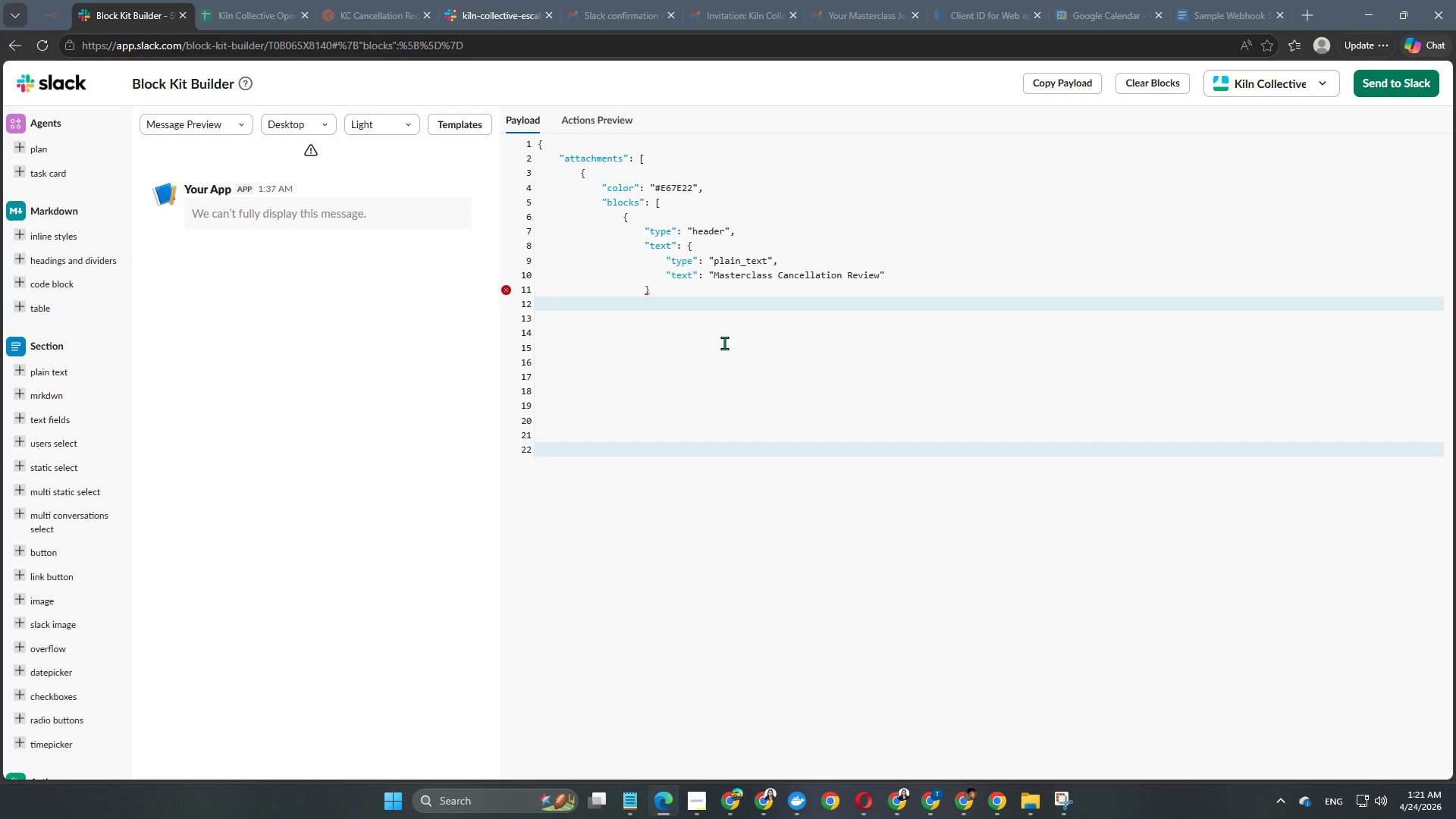 
key(Shift+BracketRight)
 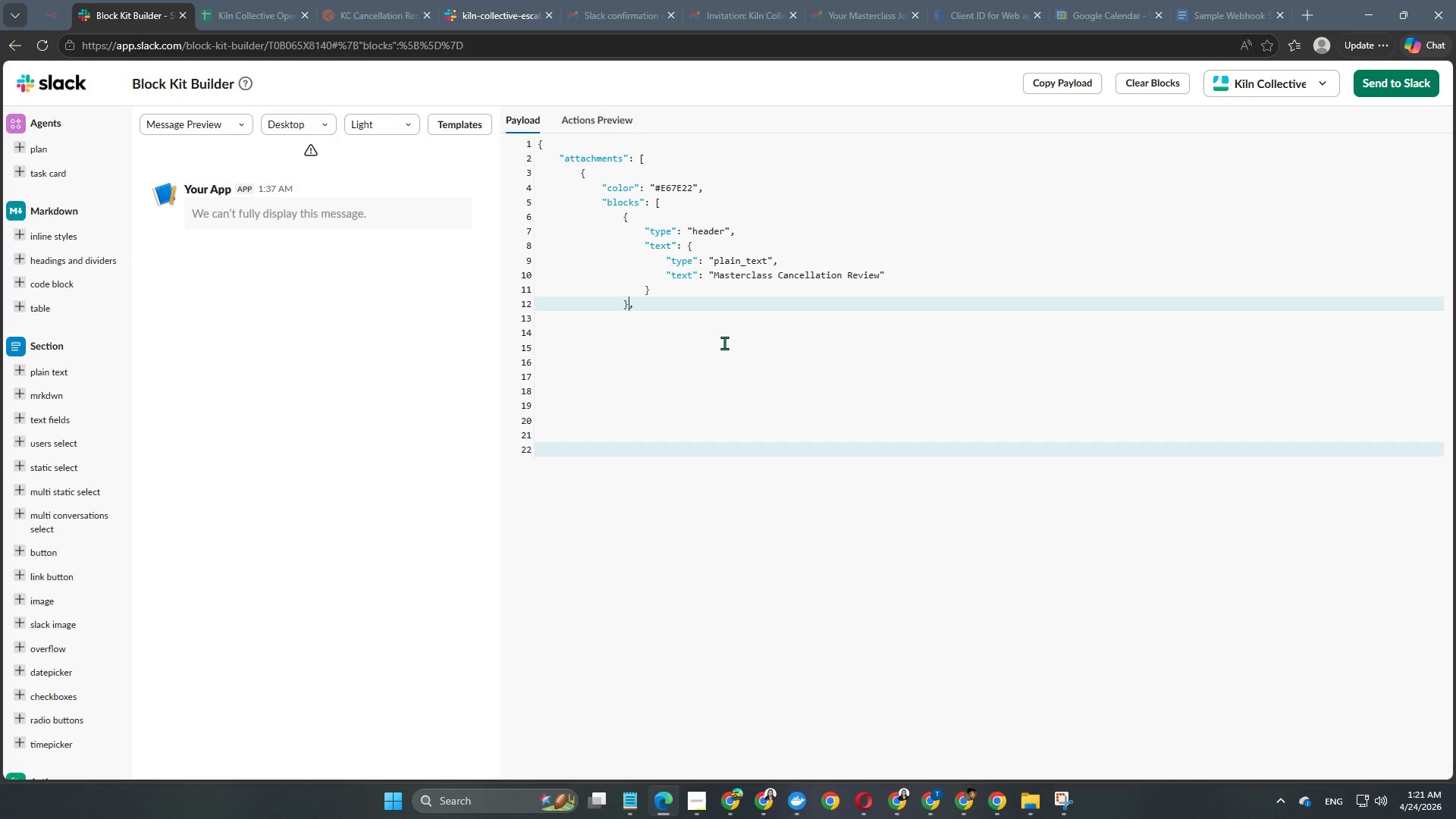 
key(Comma)
 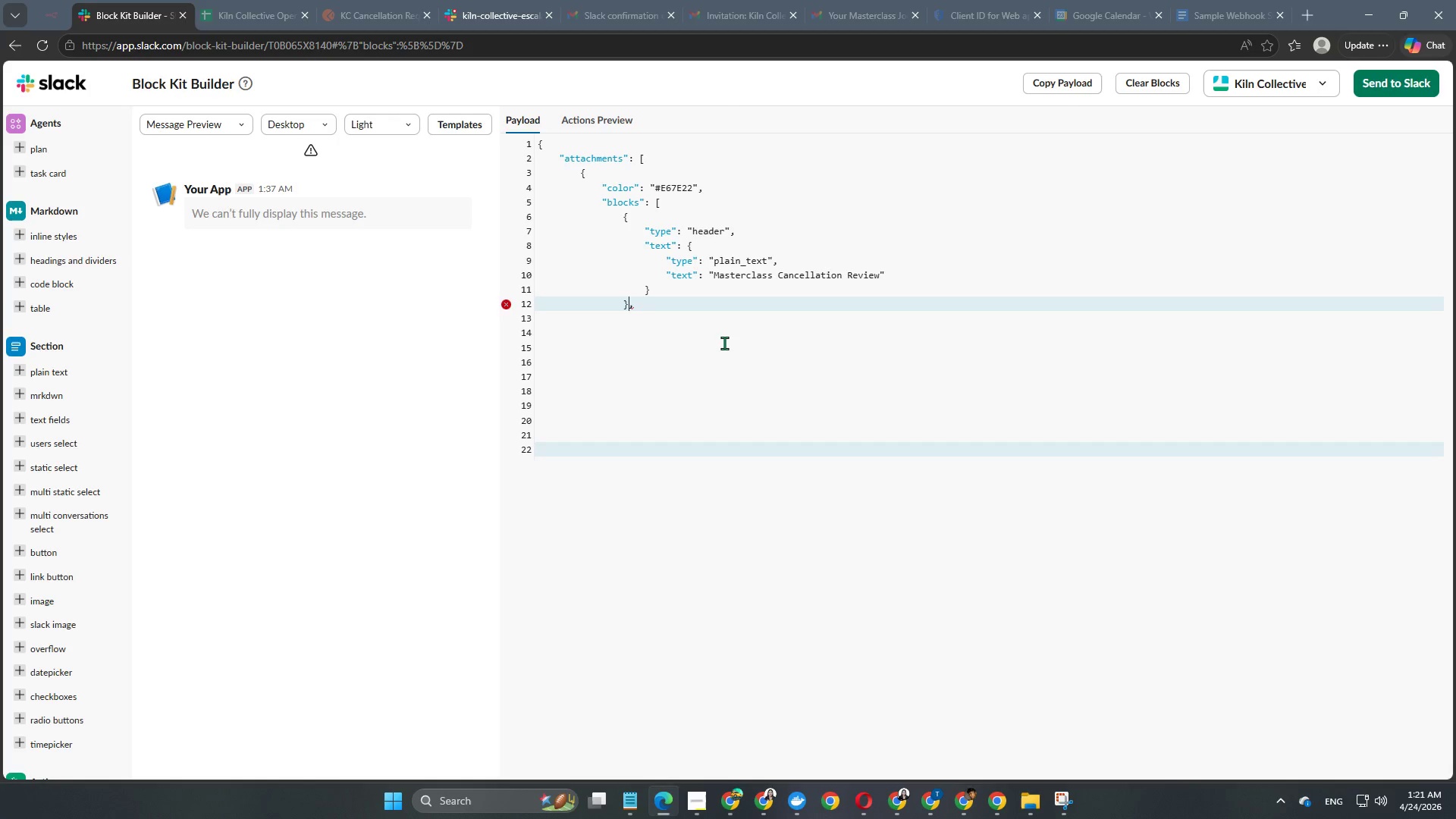 
key(ArrowRight)
 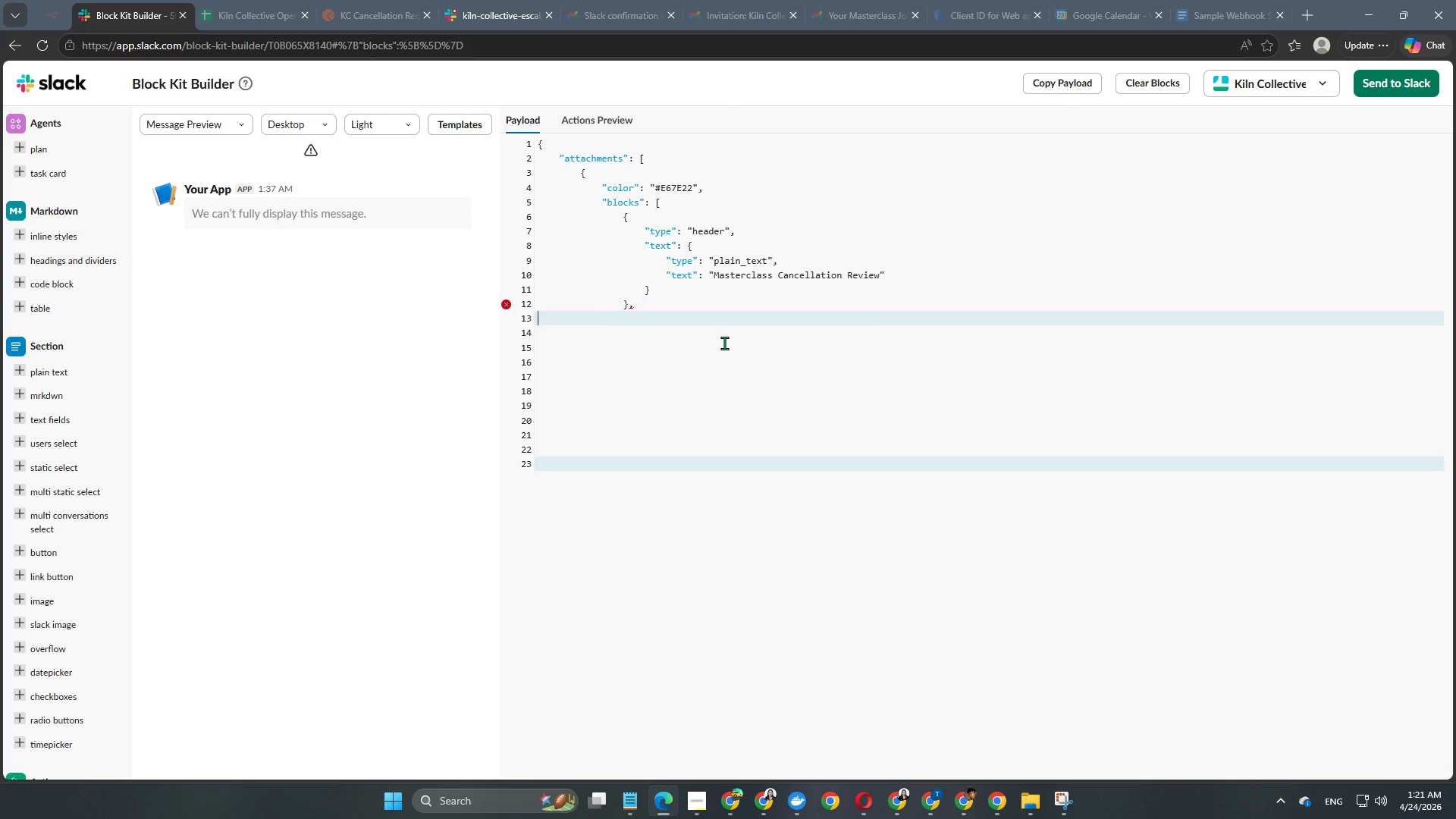 
key(Enter)
 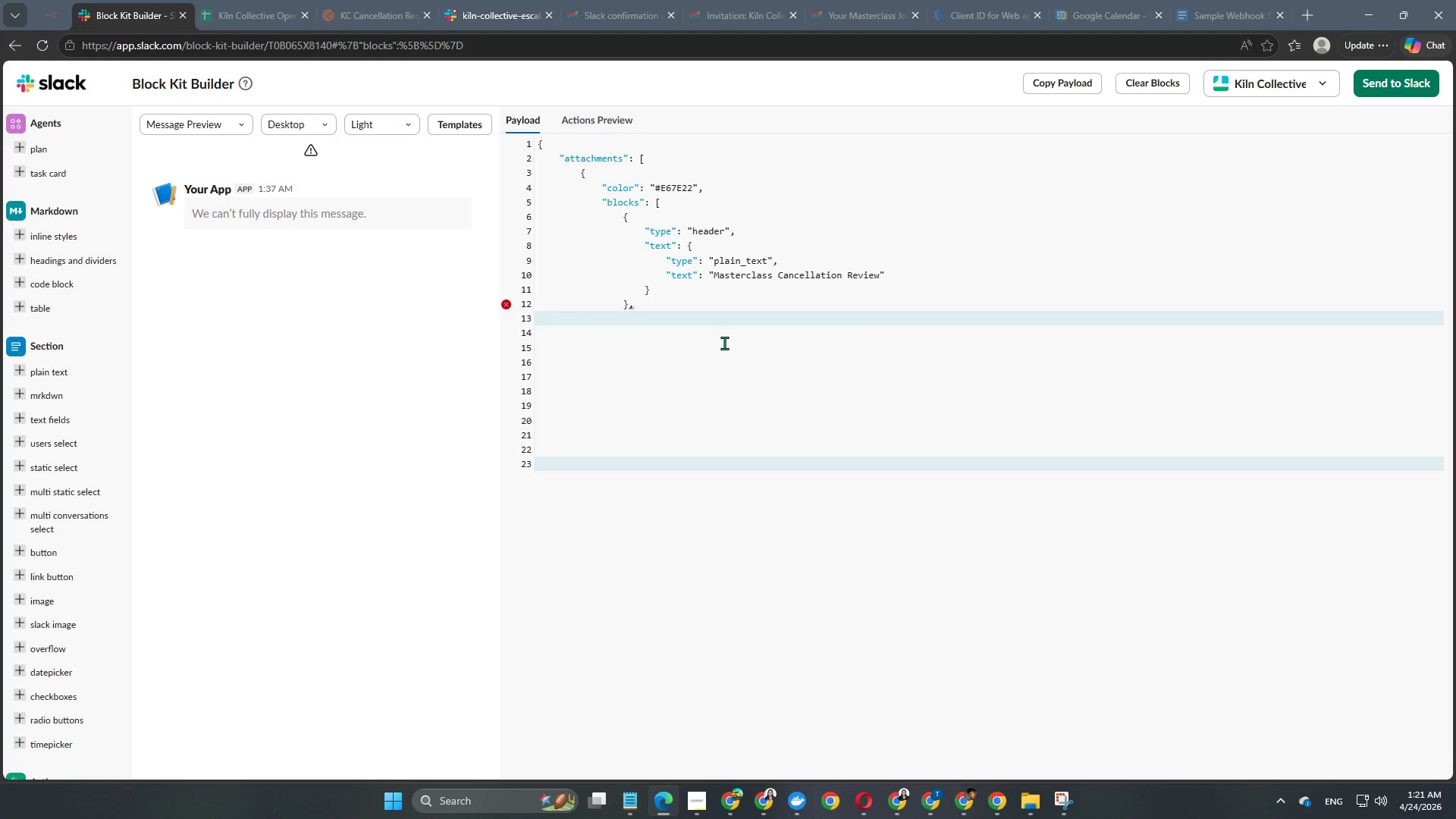 
key(Tab)
 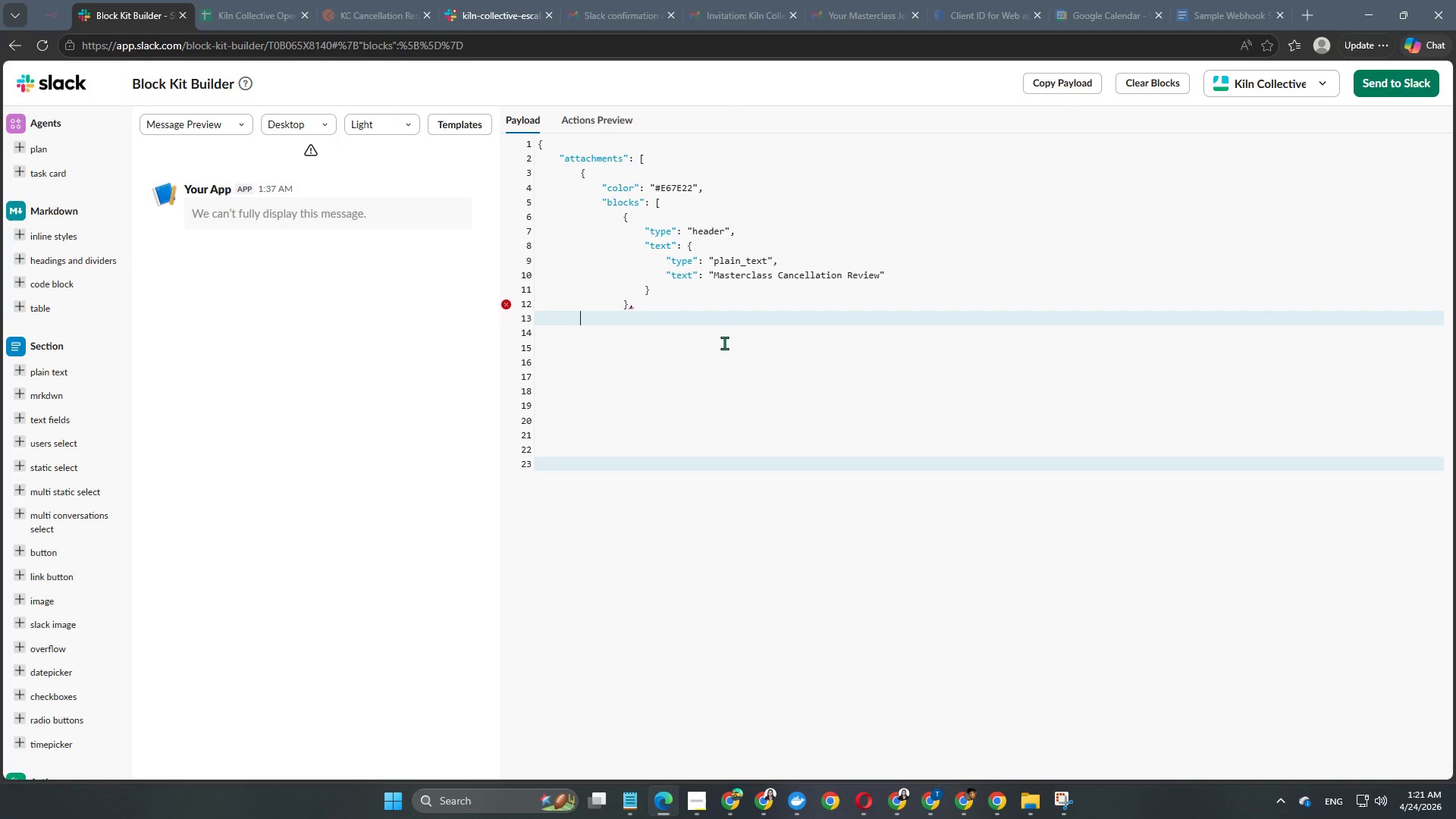 
key(Tab)
 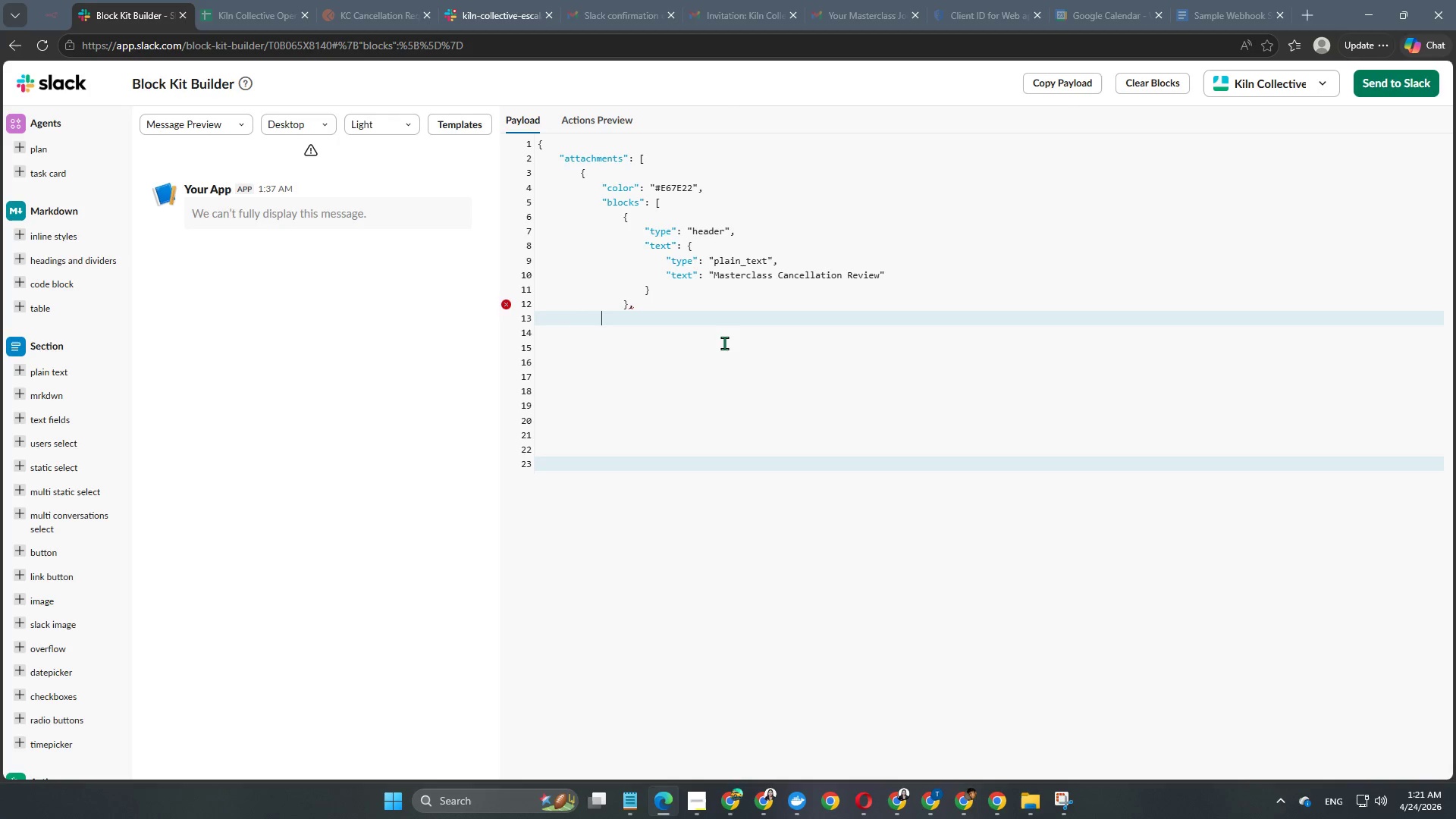 
key(Tab)
 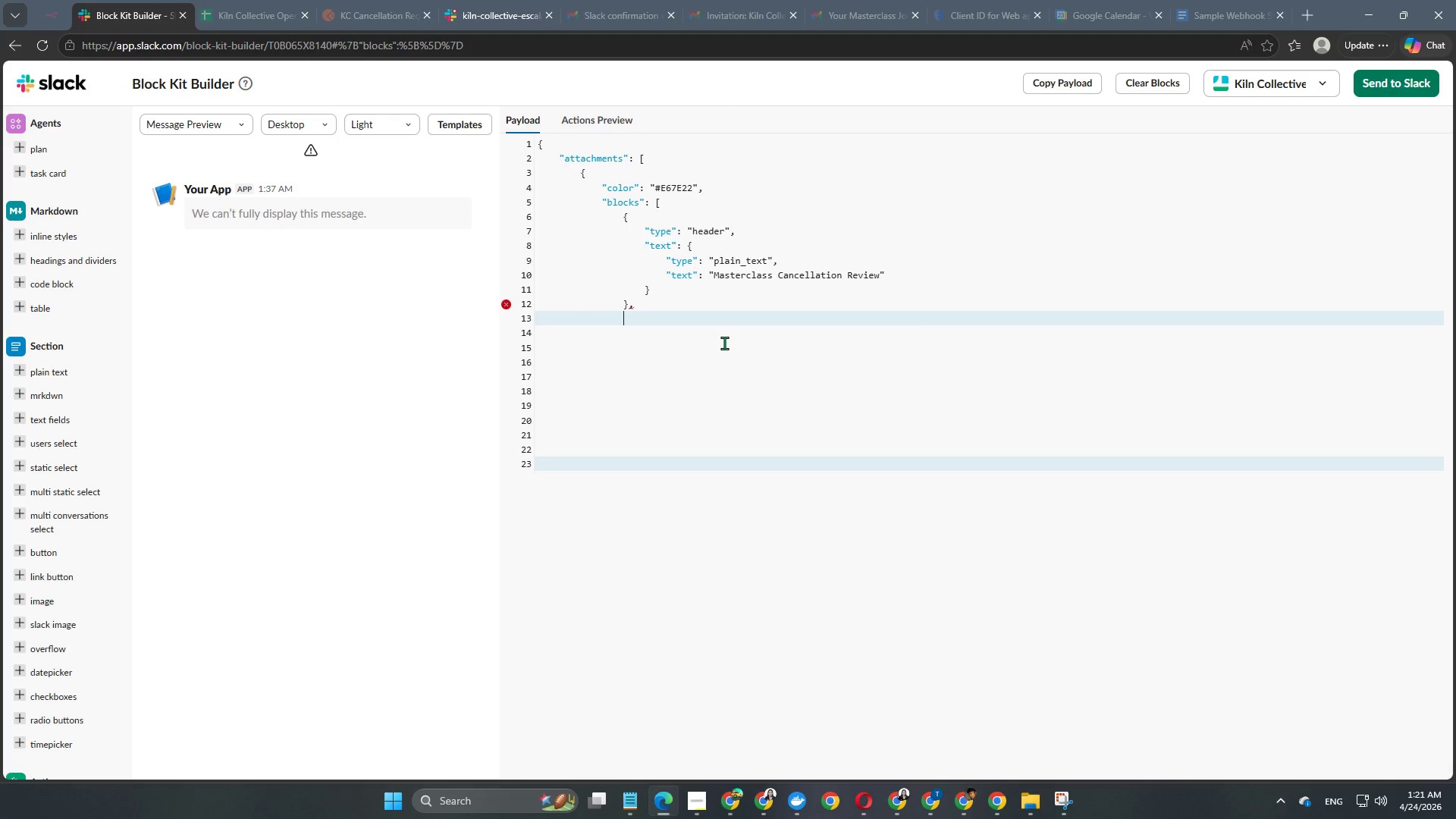 
key(Tab)
 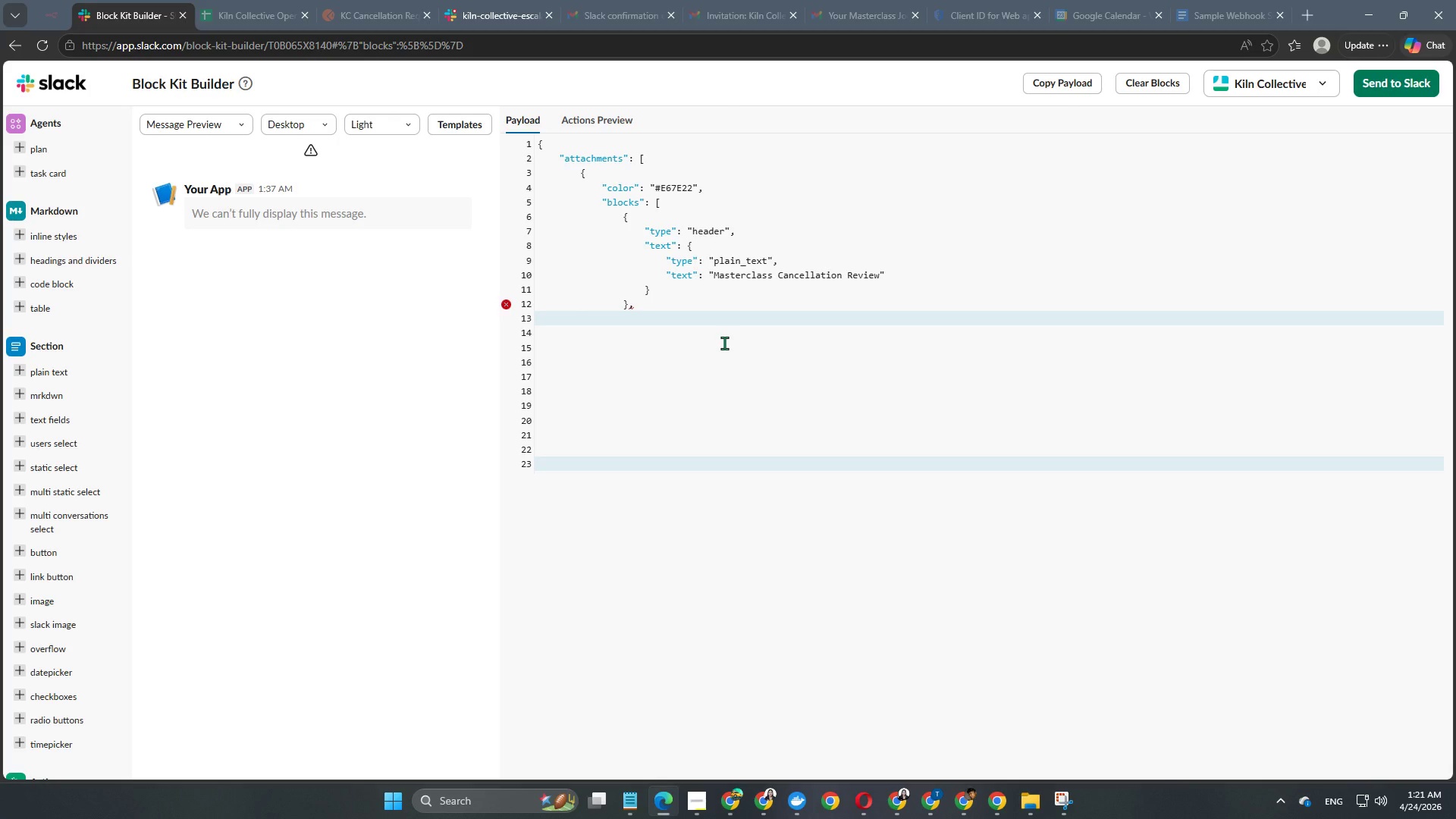 
key(Shift+BracketLeft)
 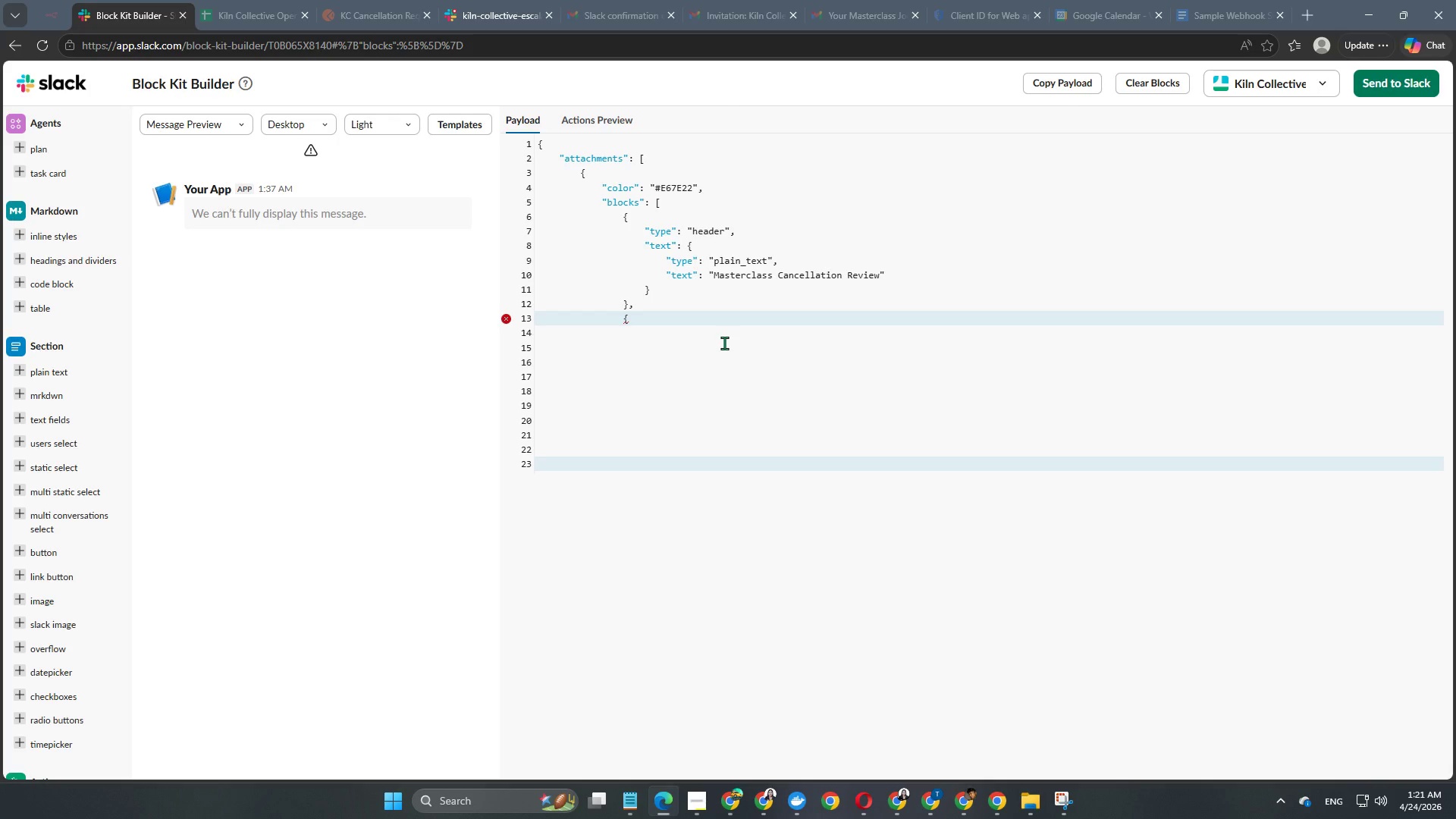 
key(Enter)
 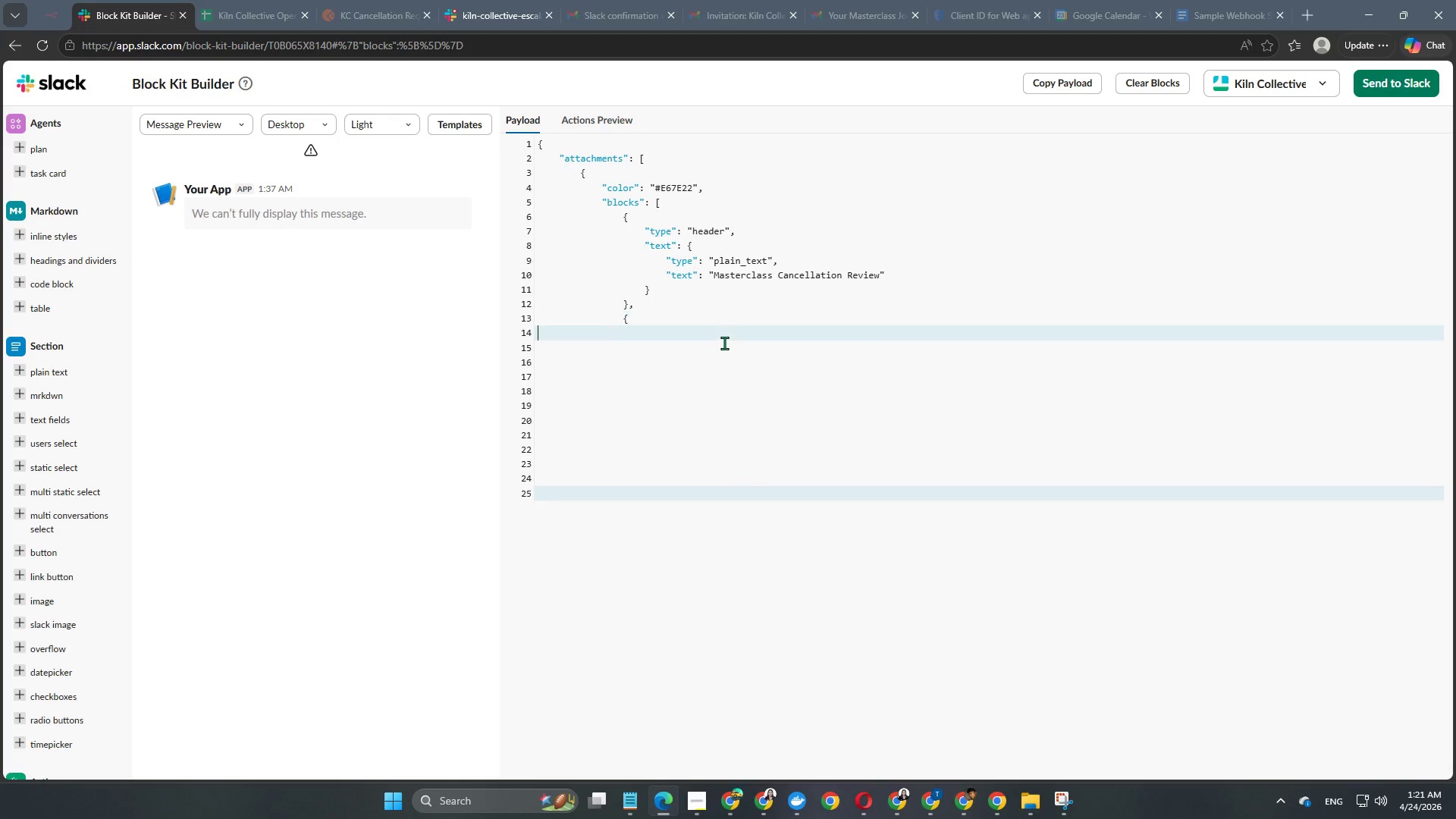 
key(Enter)
 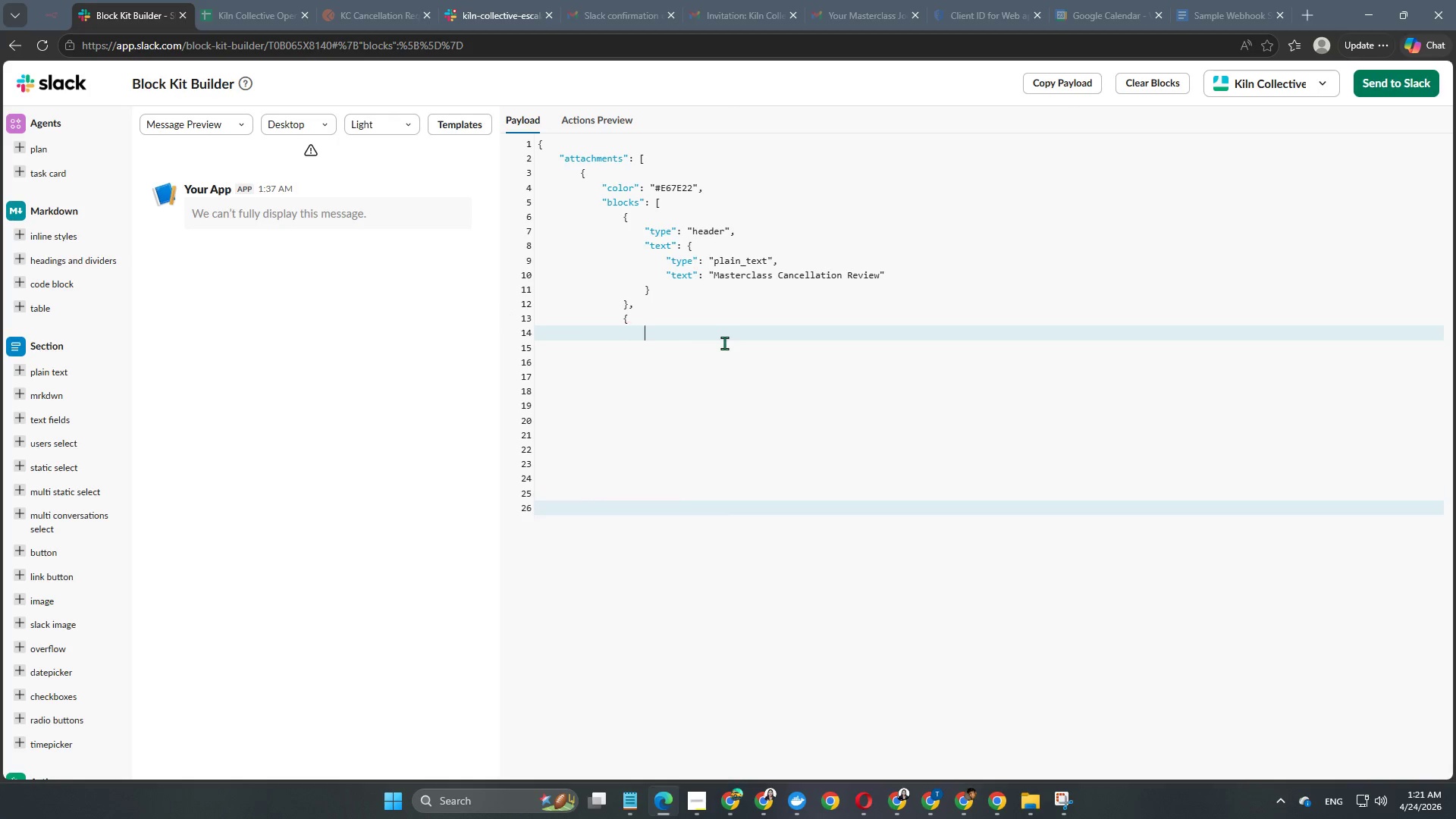 
key(Enter)
 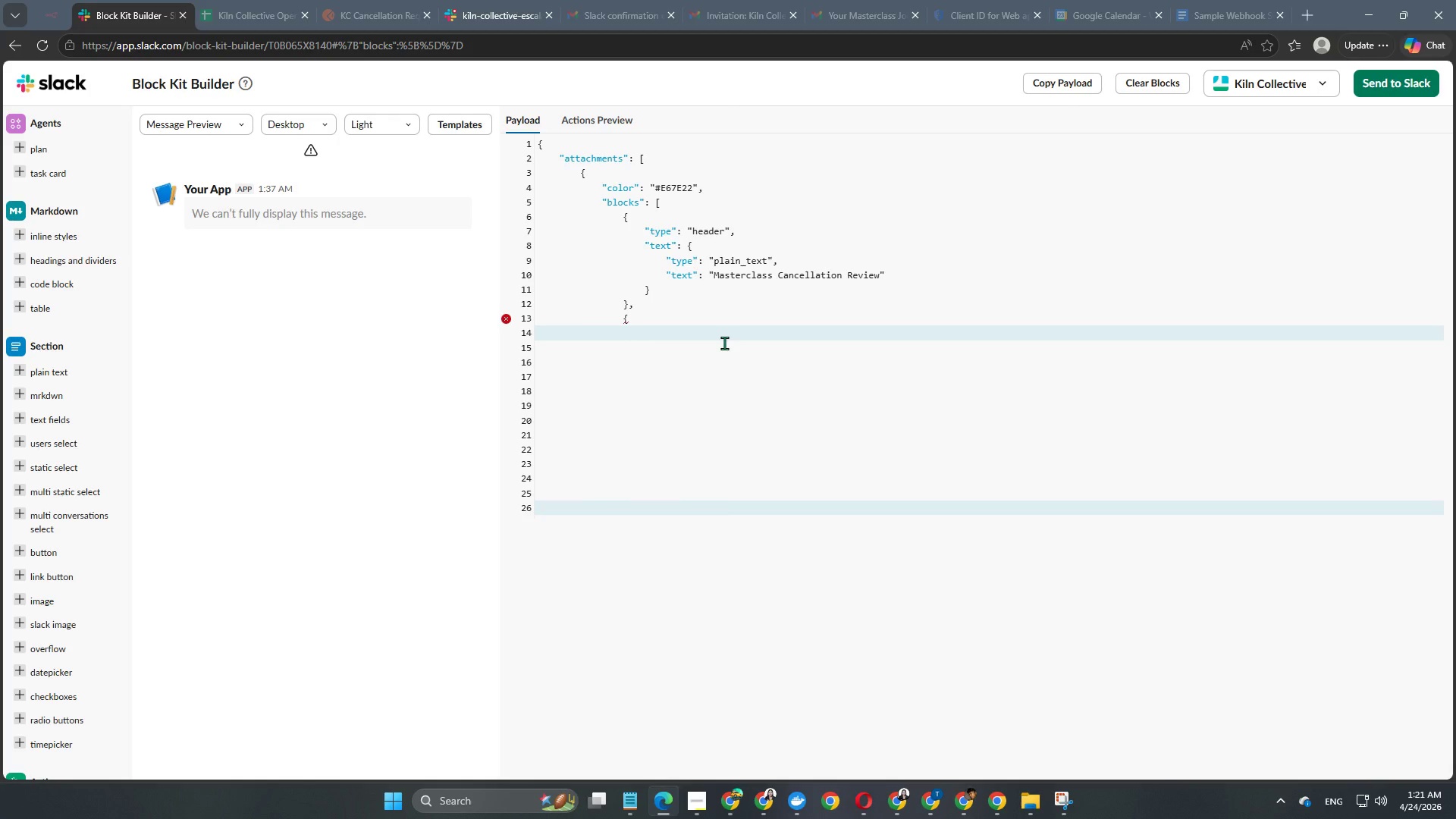 
type("type)
 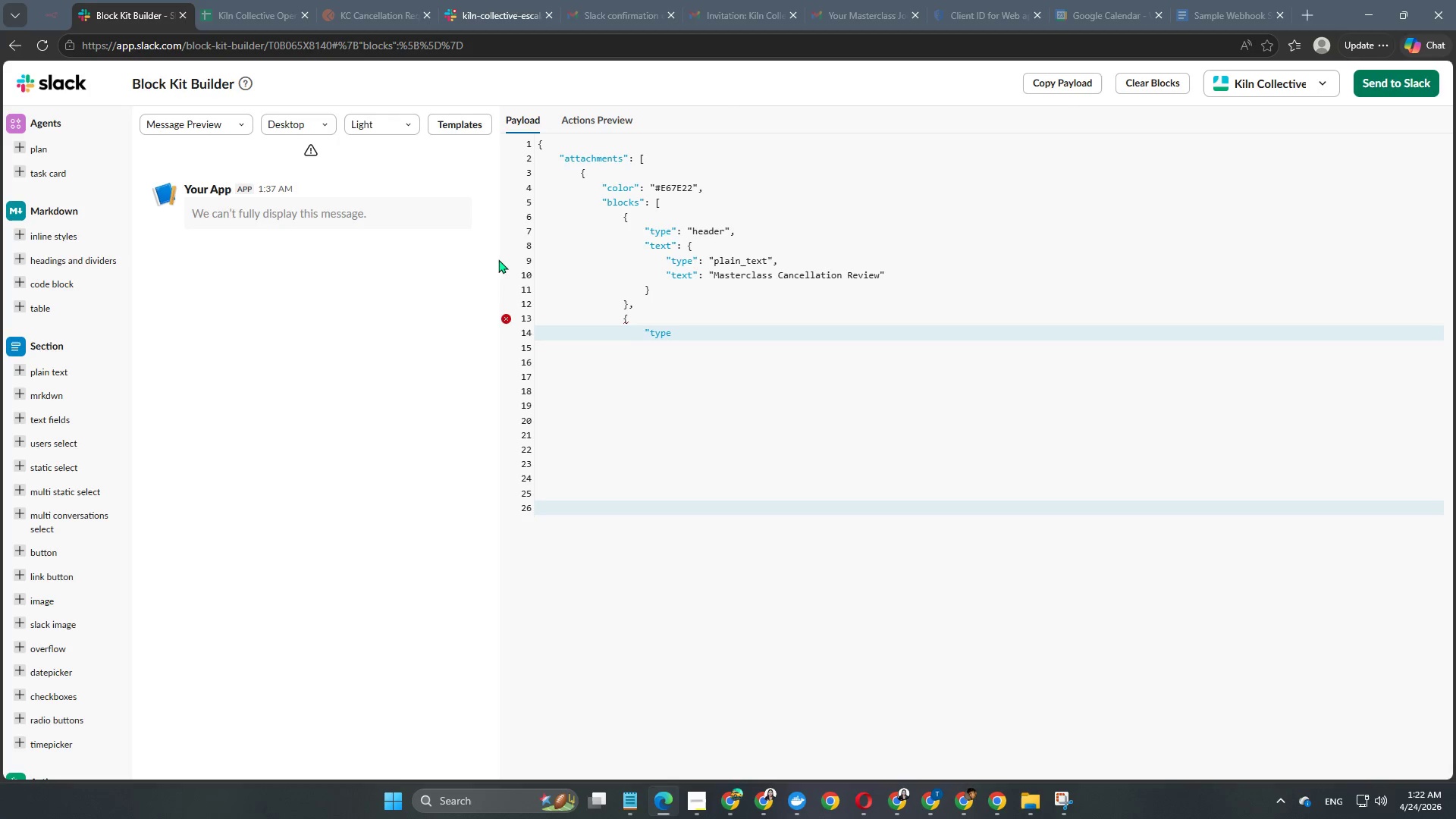 
wait(19.14)
 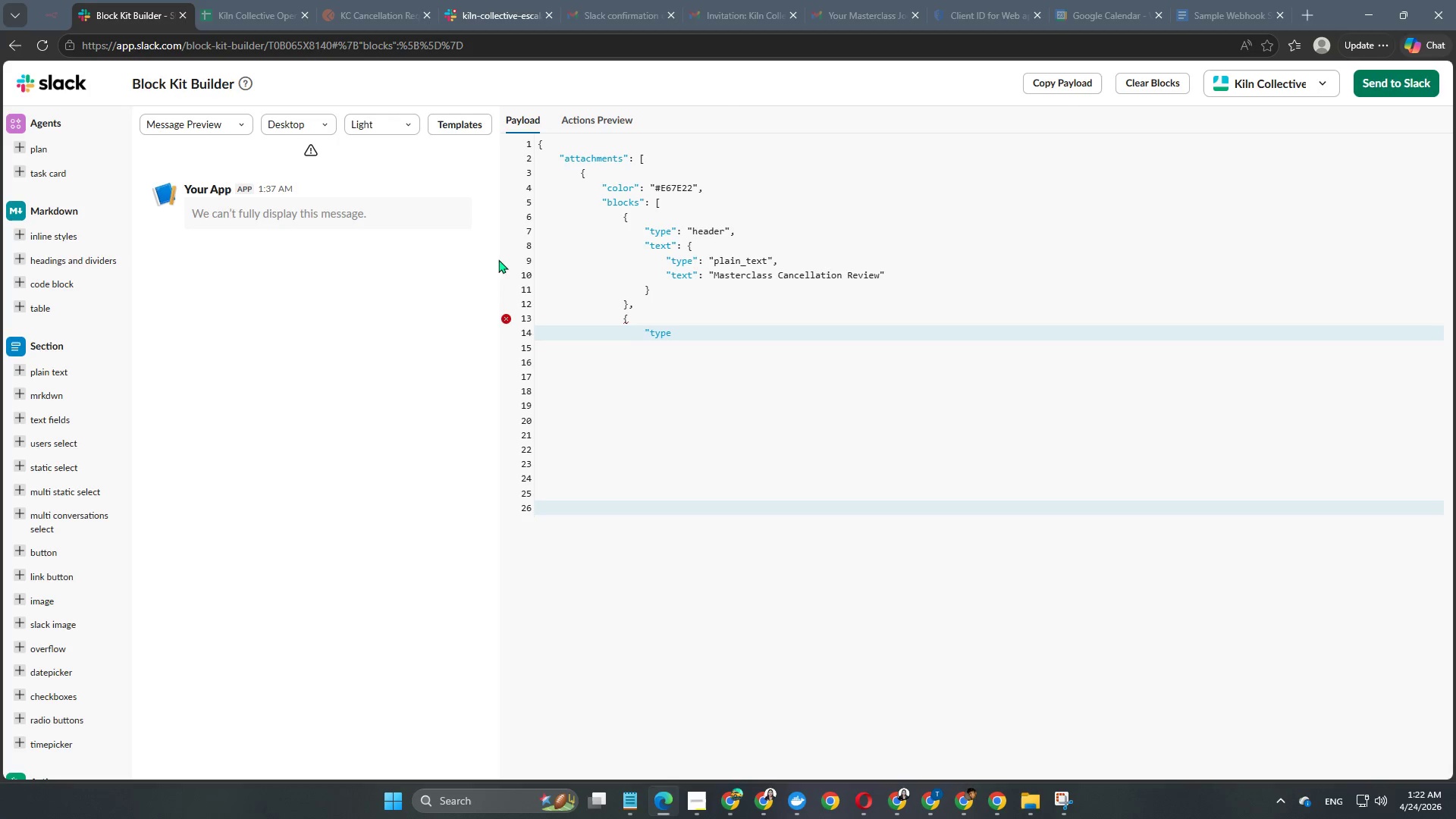 
type(": "section)
 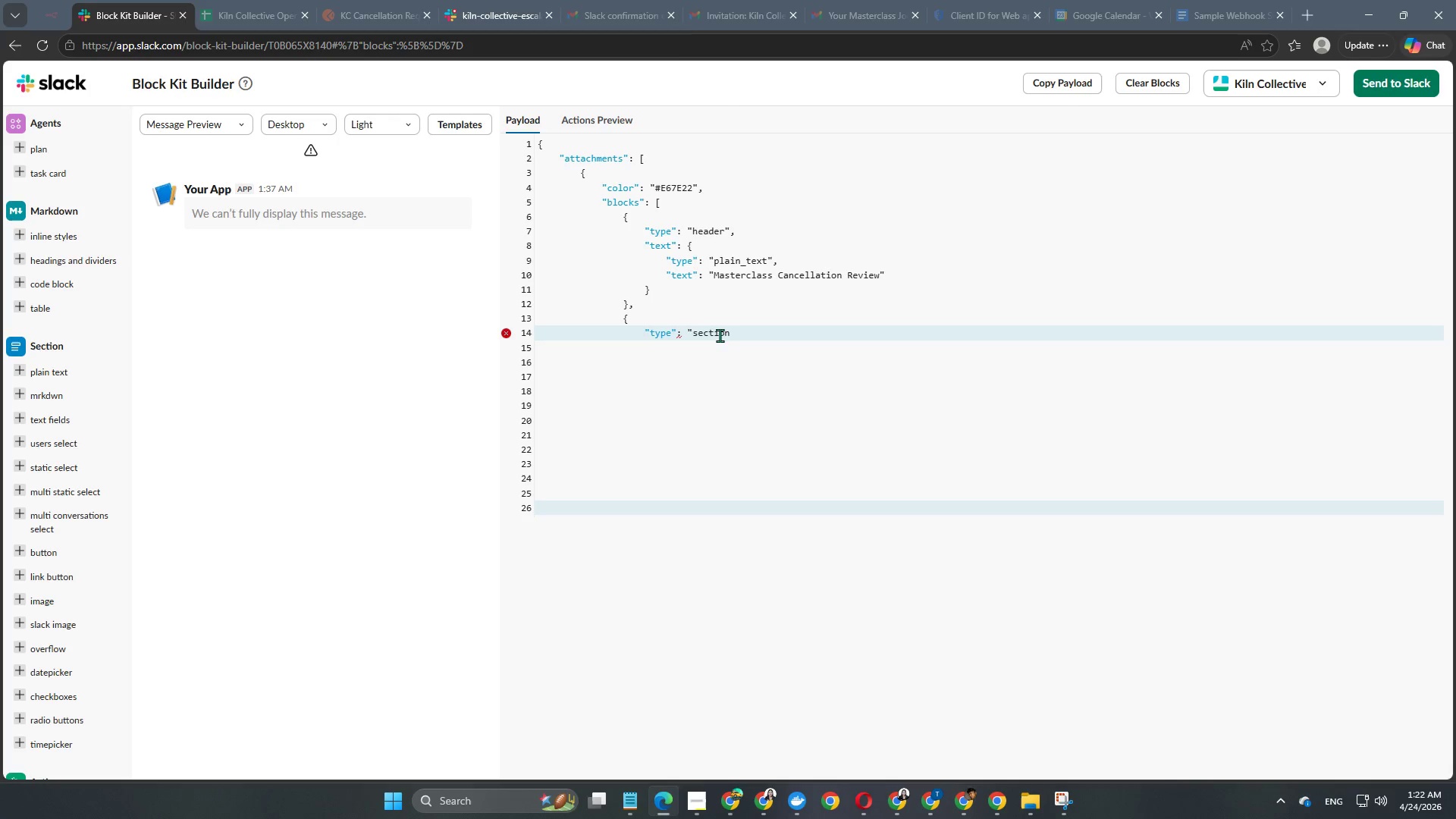 
key(Shift+ShiftRight)
 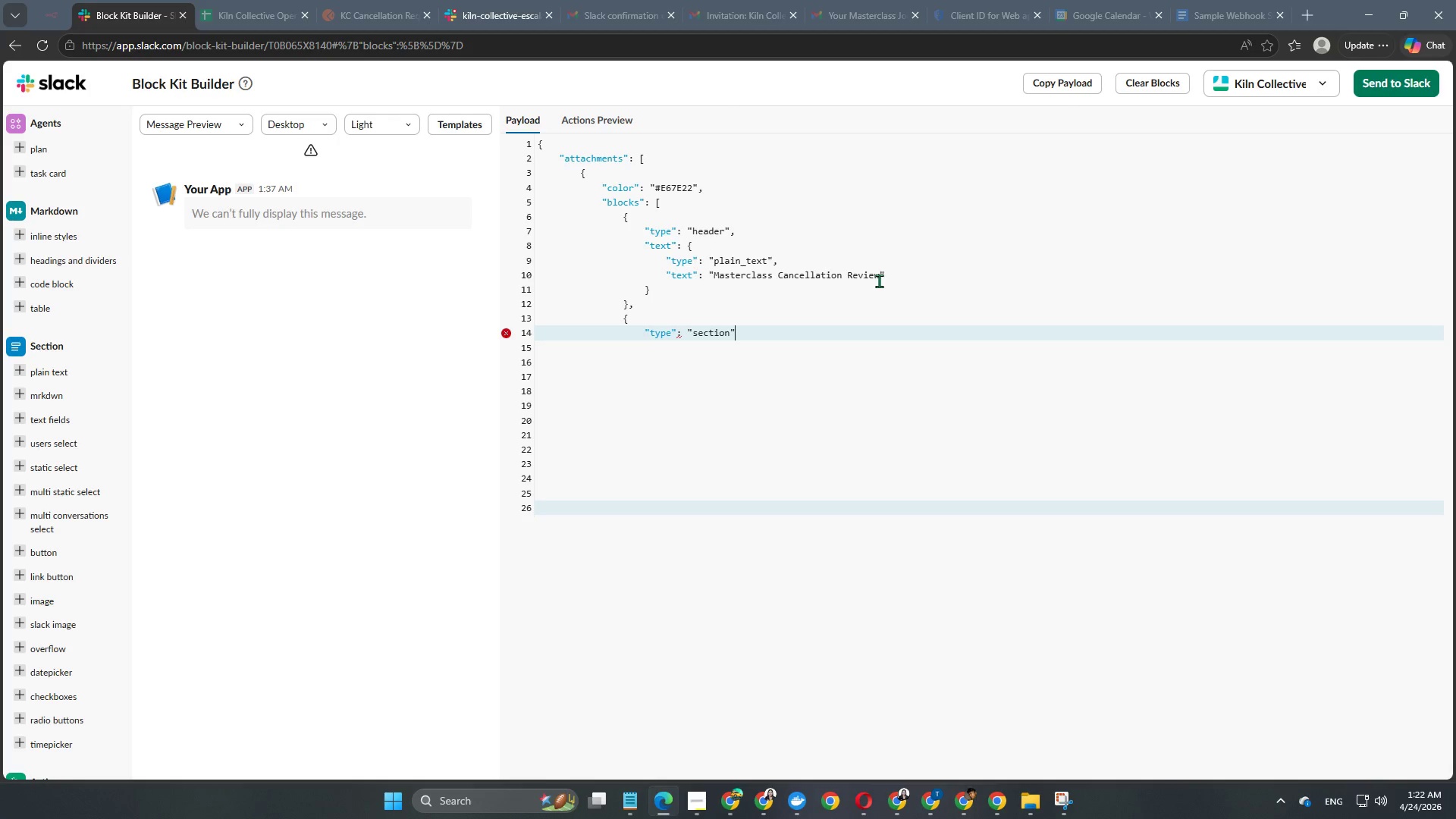 
key(Shift+Quote)
 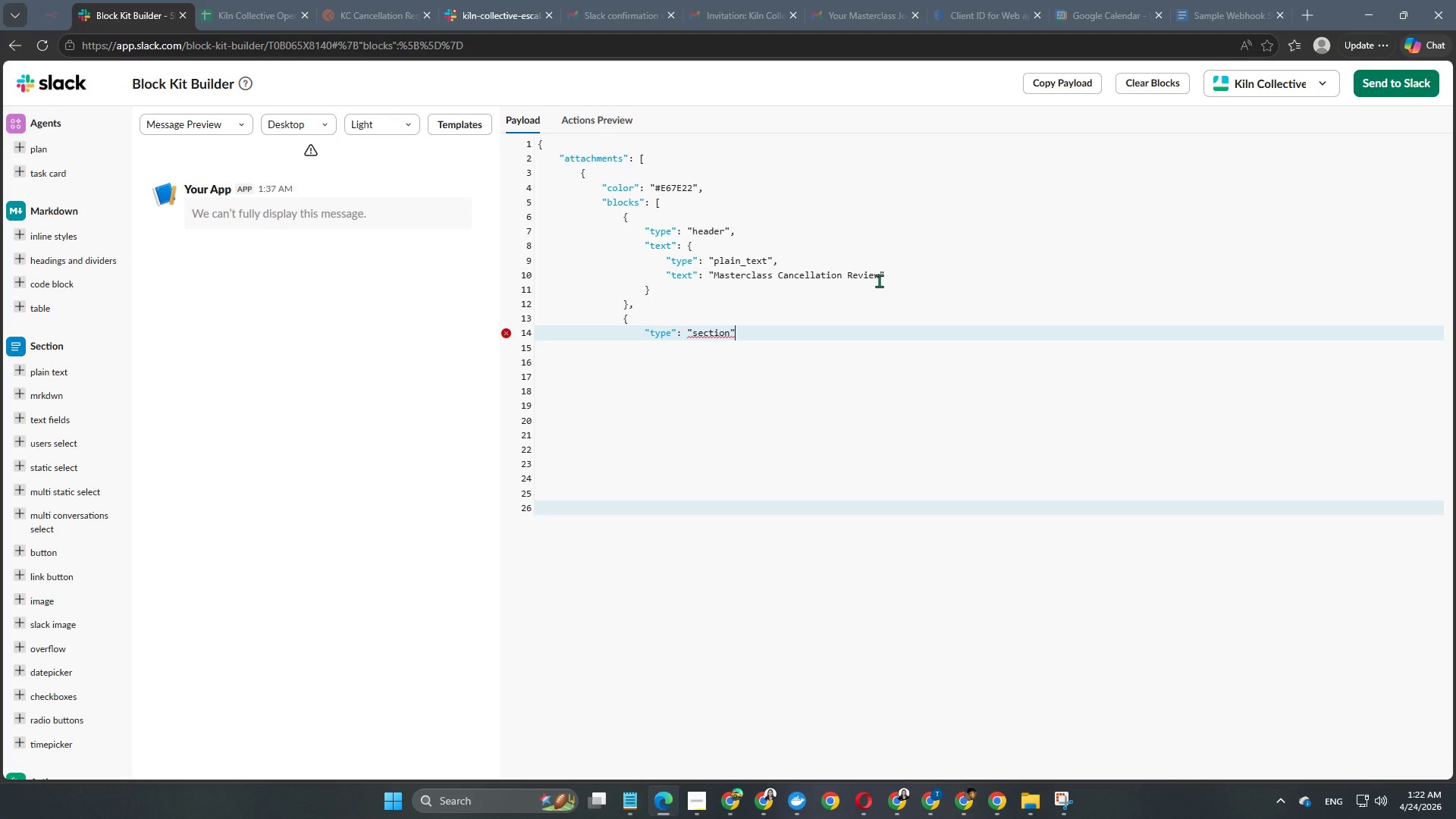 
key(Comma)
 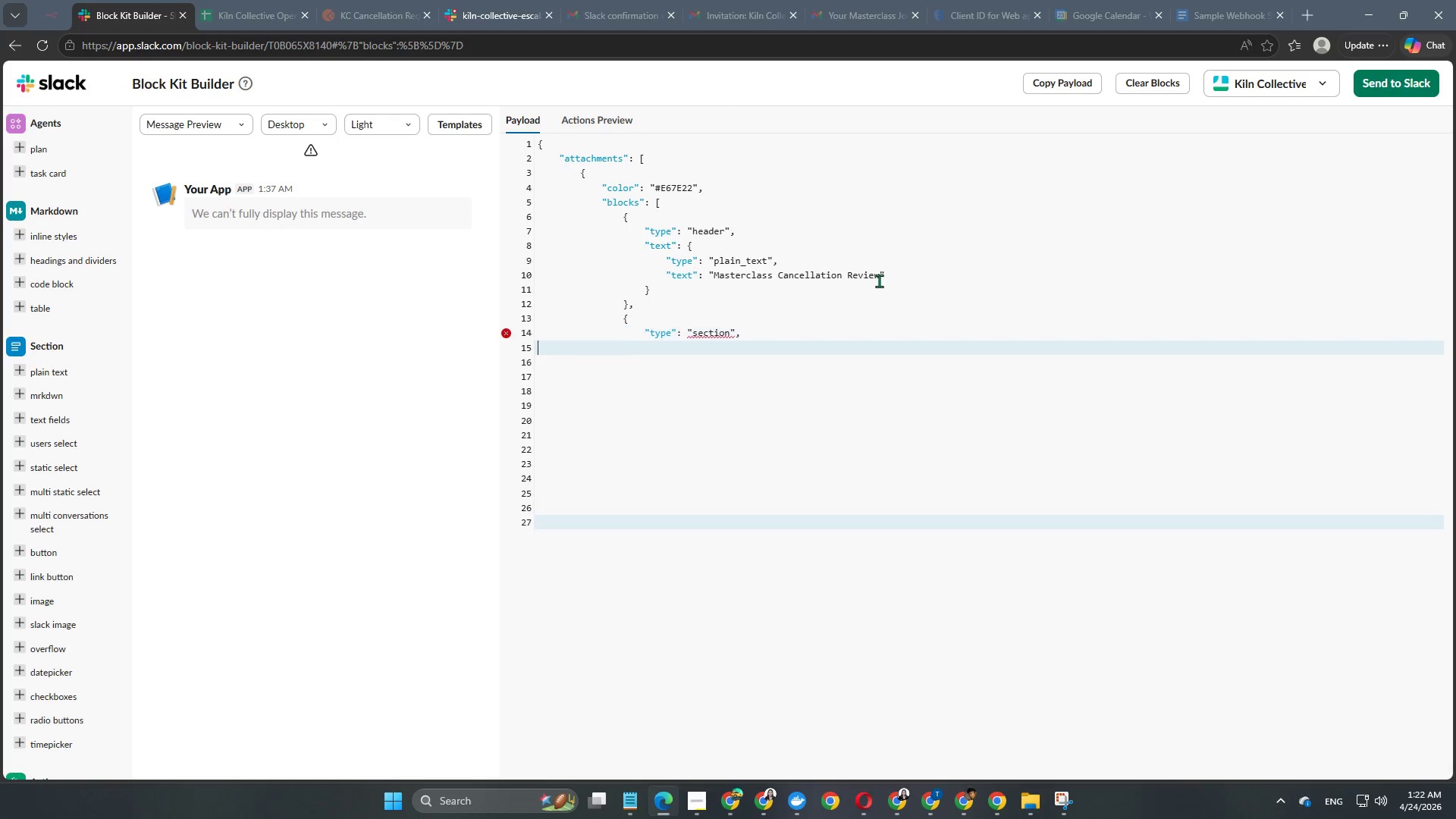 
key(Enter)
 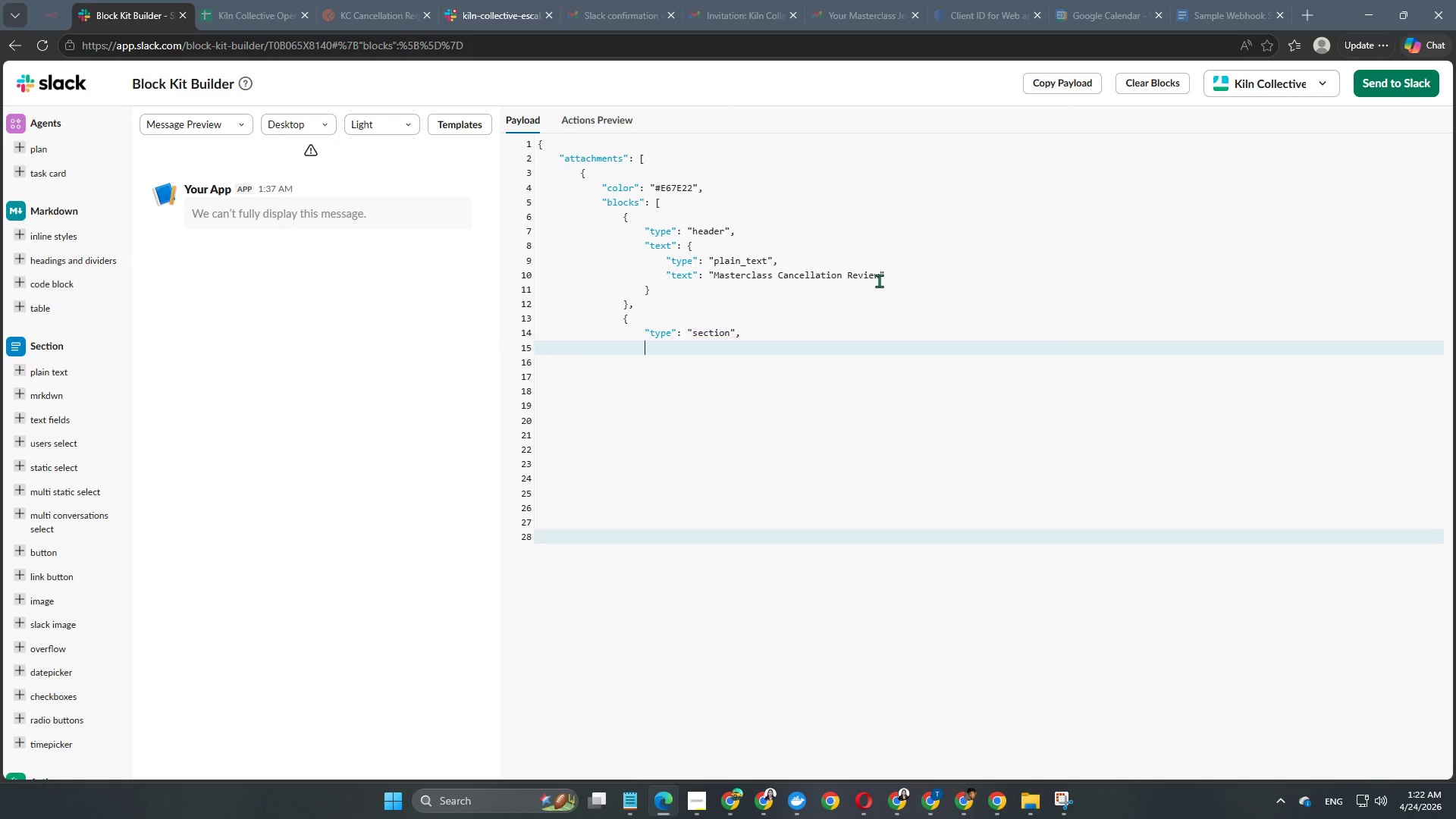 
key(Enter)
 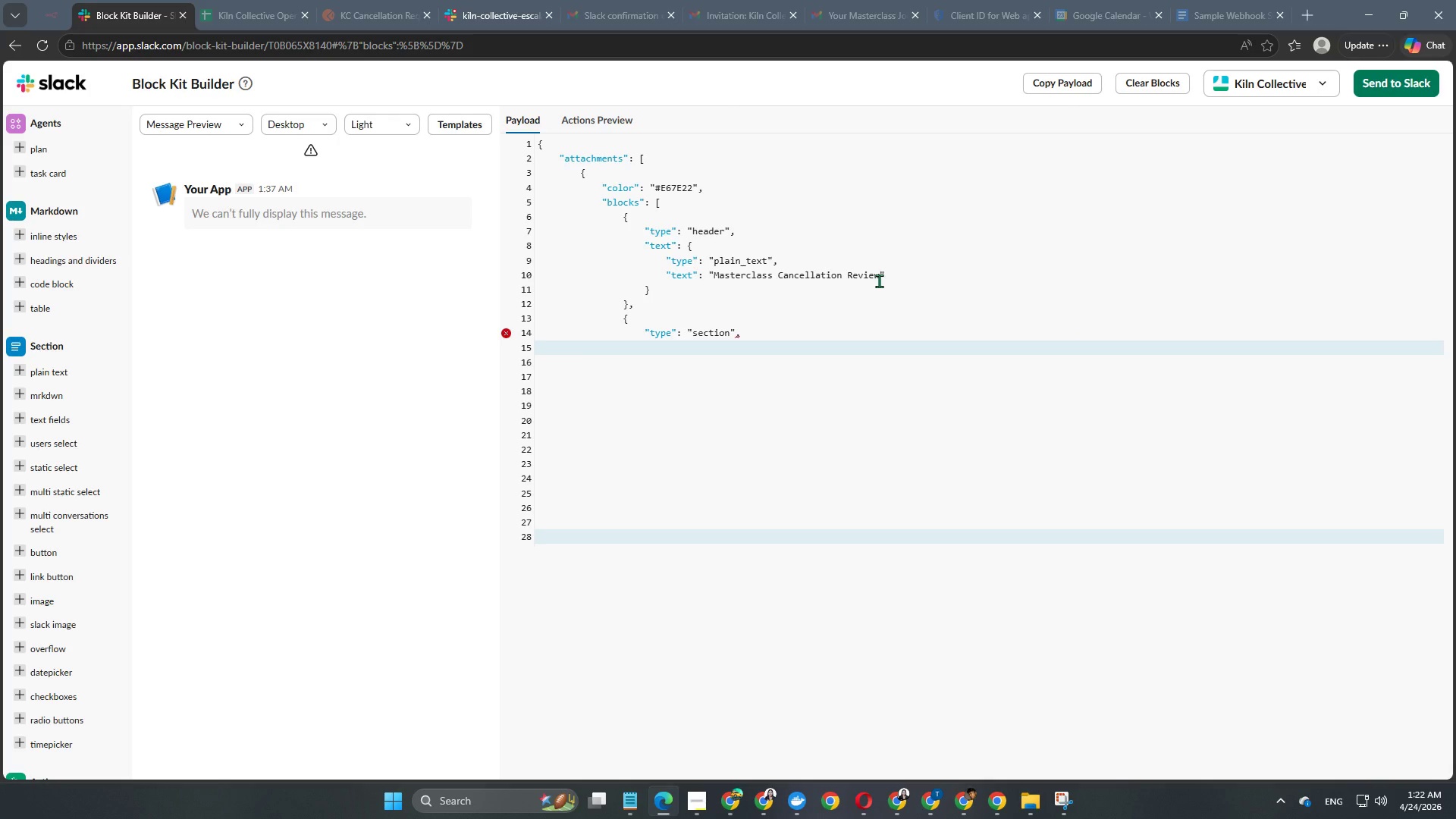 
type("text": ")
key(Backspace)
key(Backspace)
key(Backspace)
key(Backspace)
key(Backspace)
key(Backspace)
key(Backspace)
key(Backspace)
type(fields": [)
 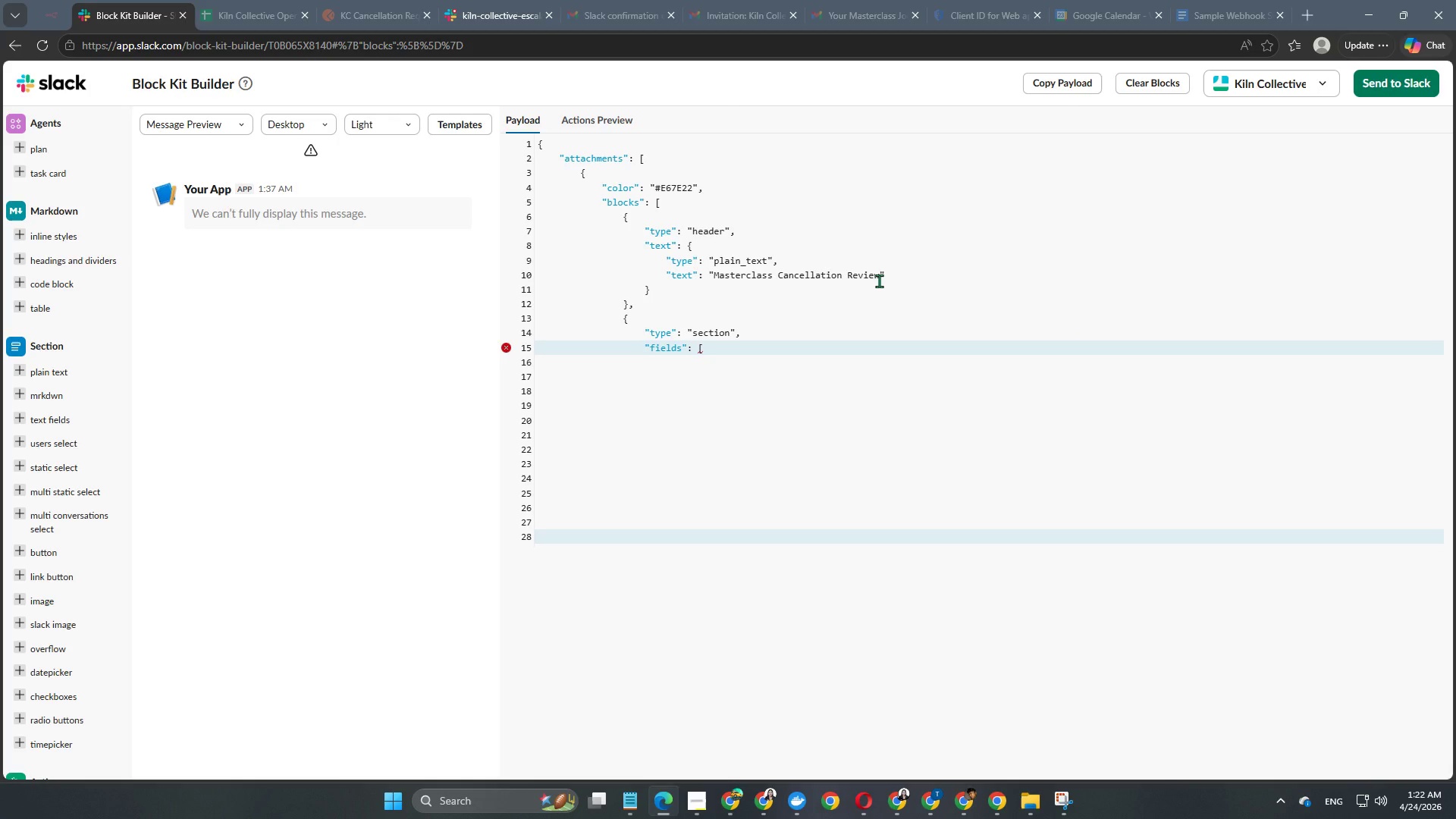 
key(Enter)
 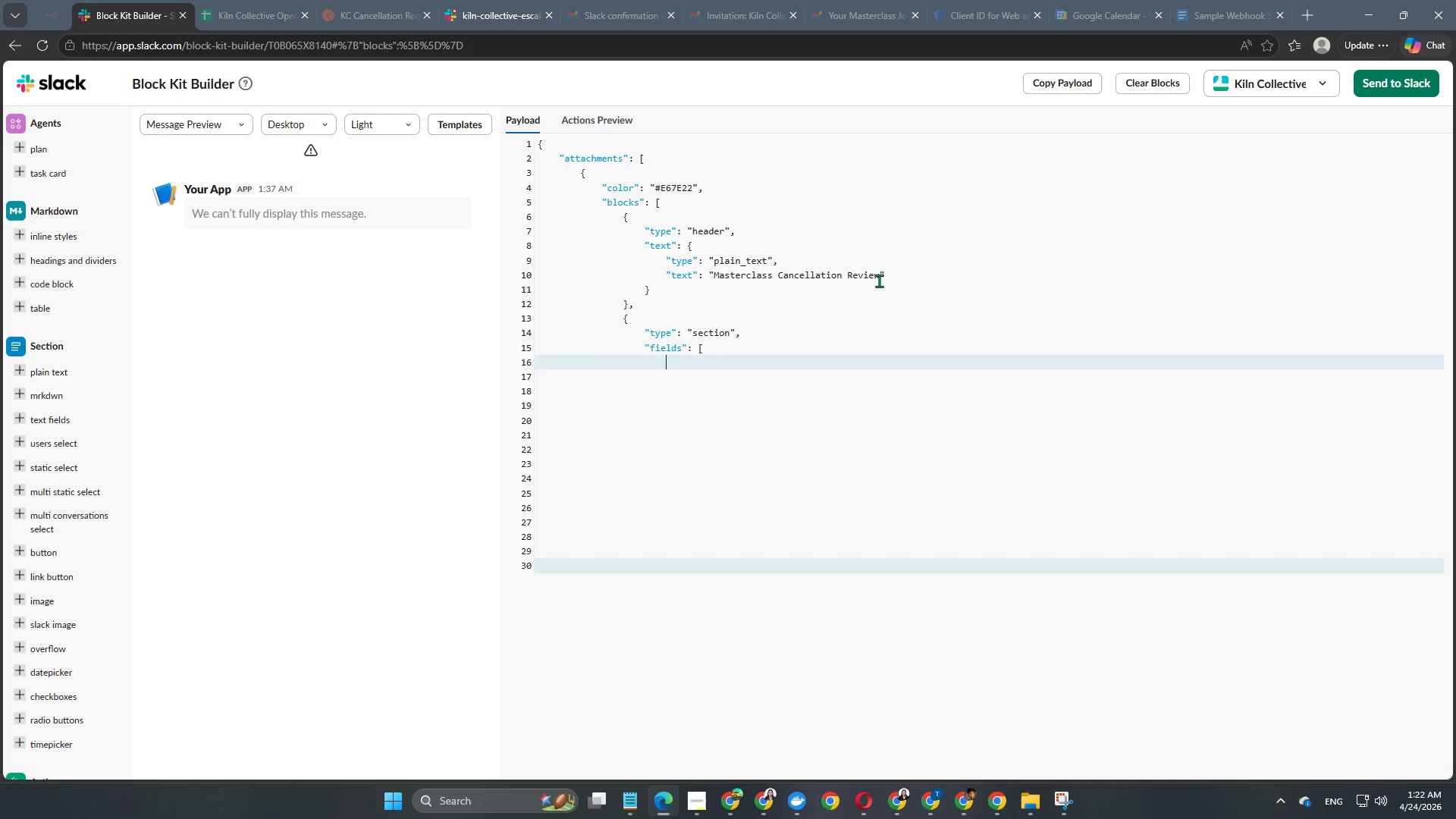 
key(Enter)
 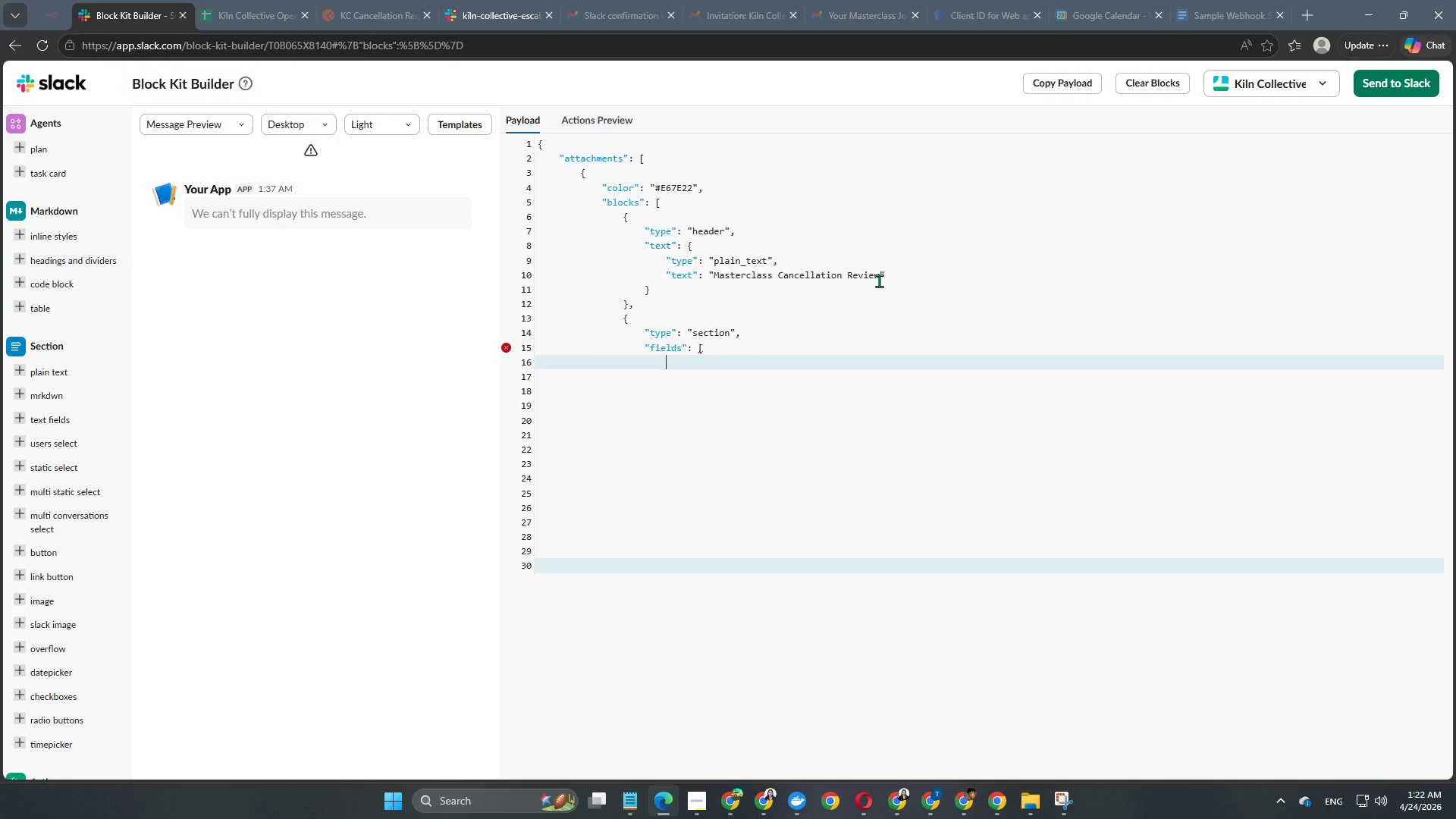 
key(Shift+BracketLeft)
 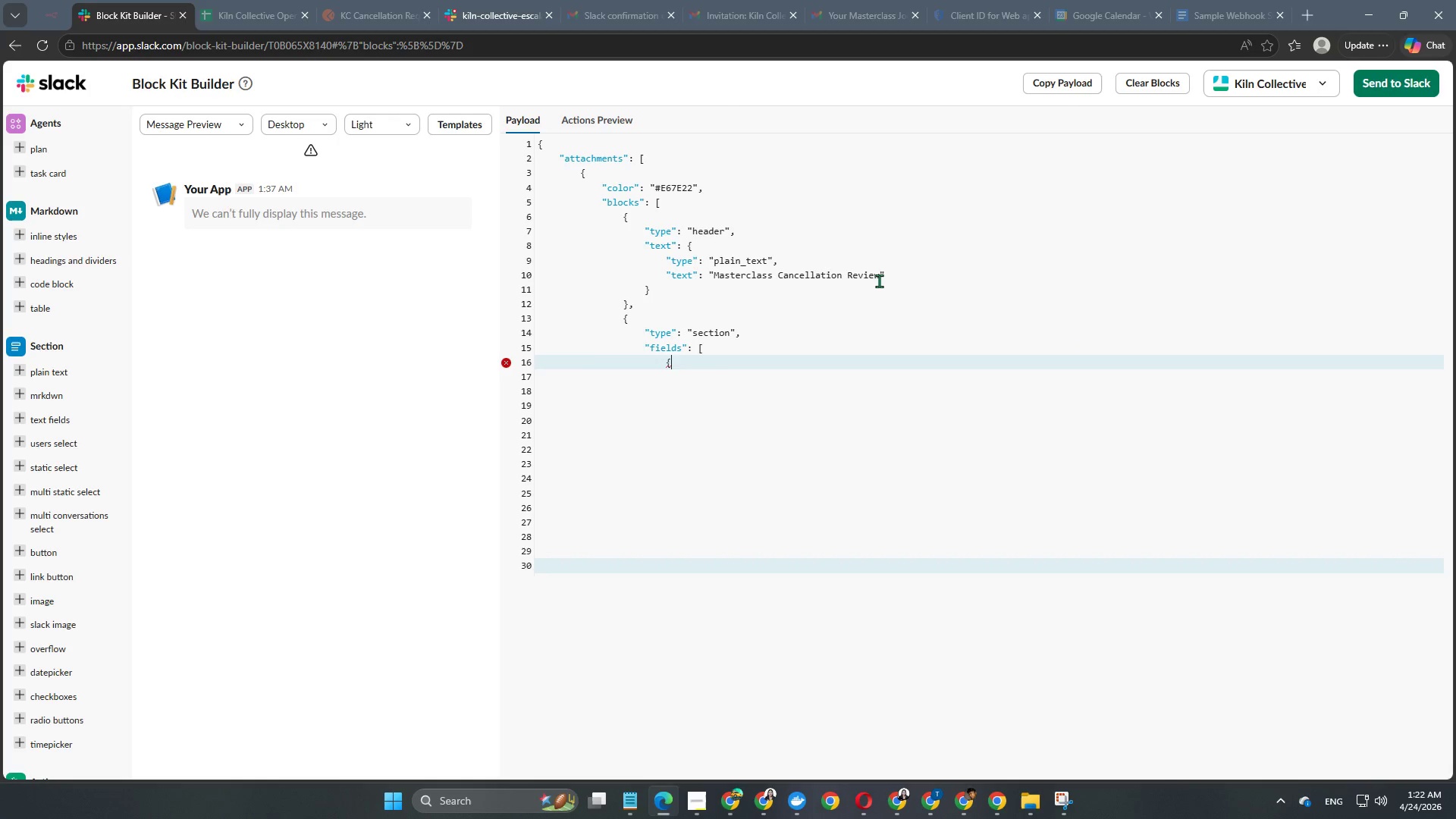 
key(Enter)
 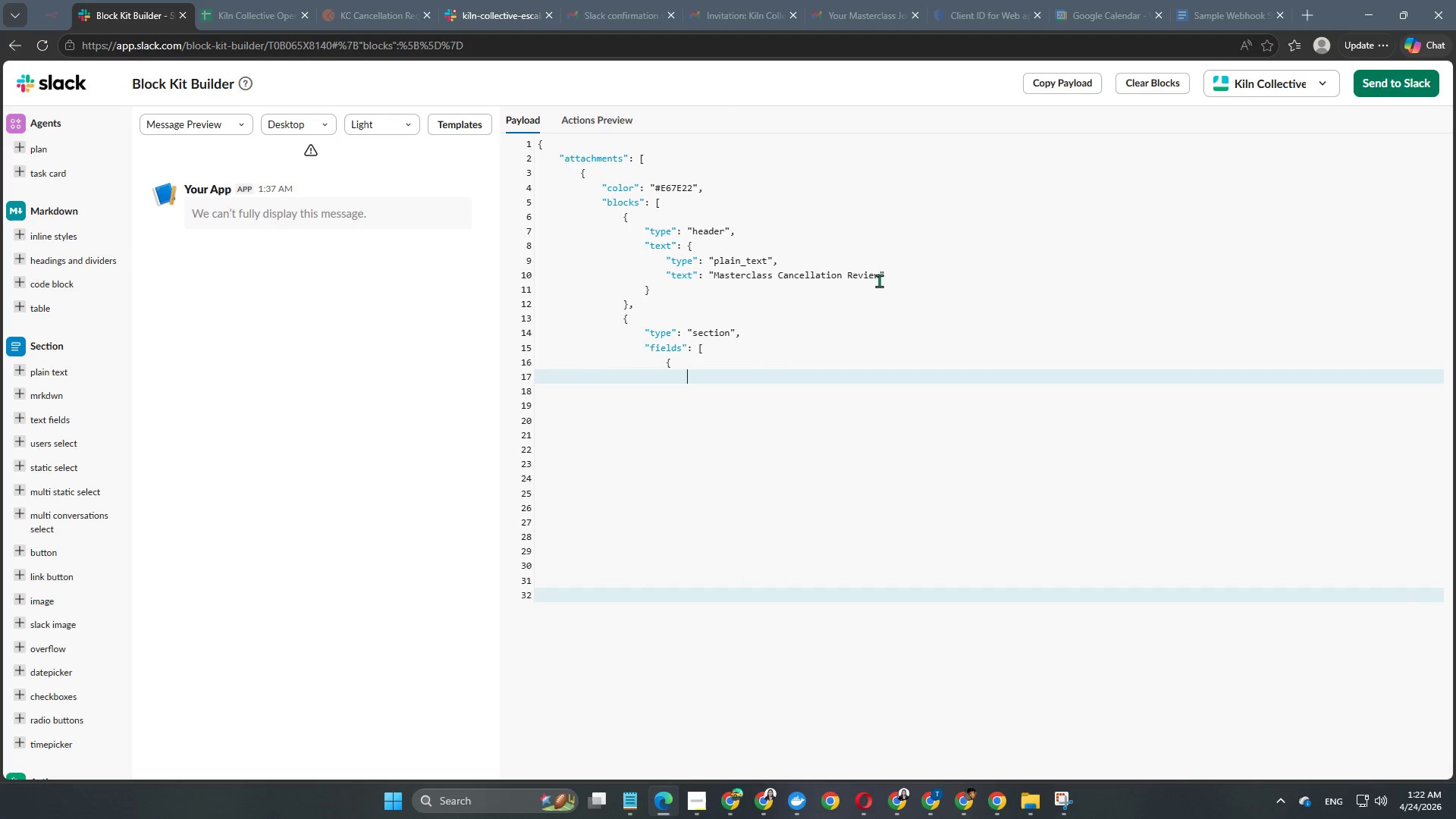 
key(Enter)
 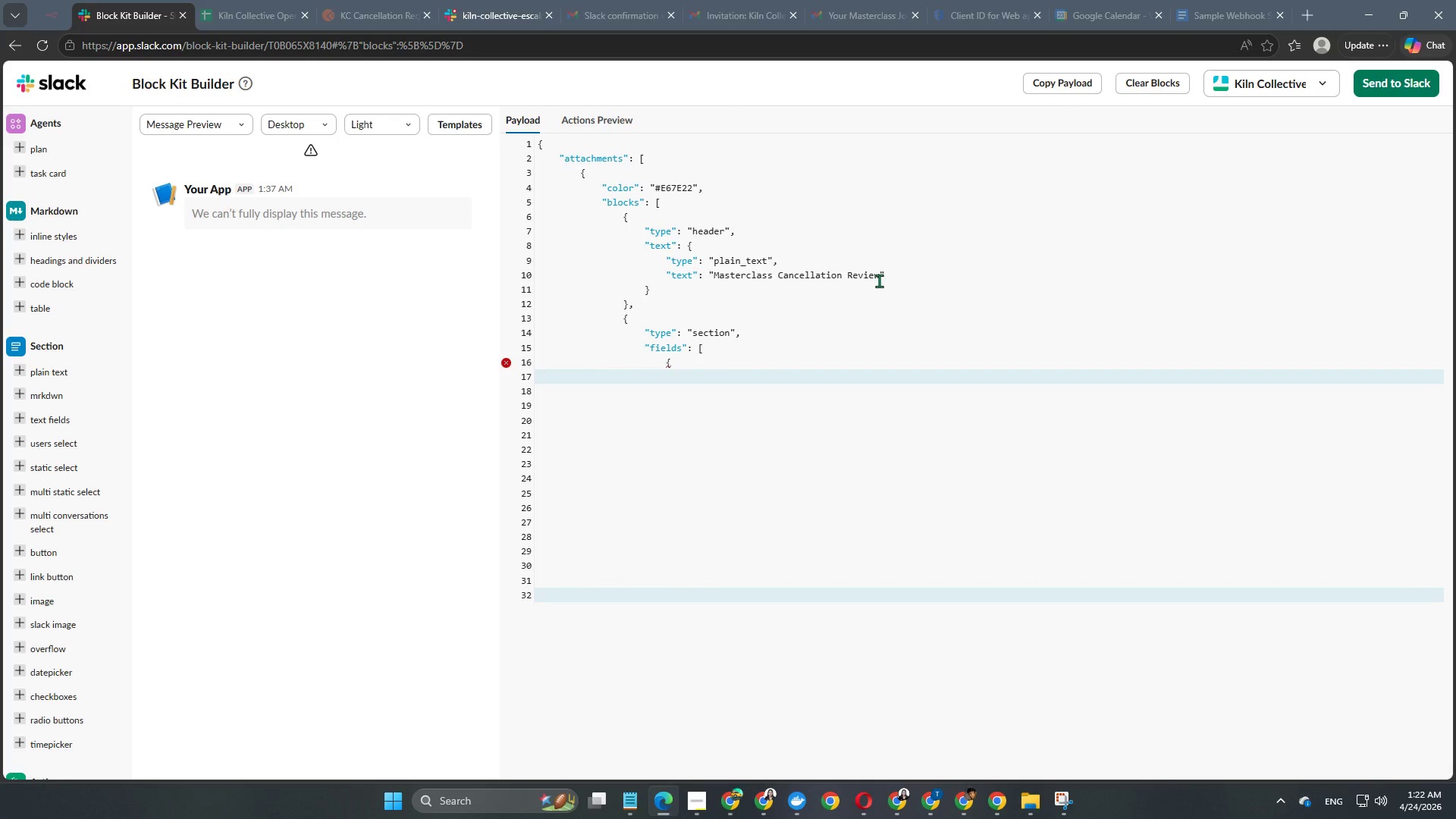 
type("type": "mrkdwn",)
 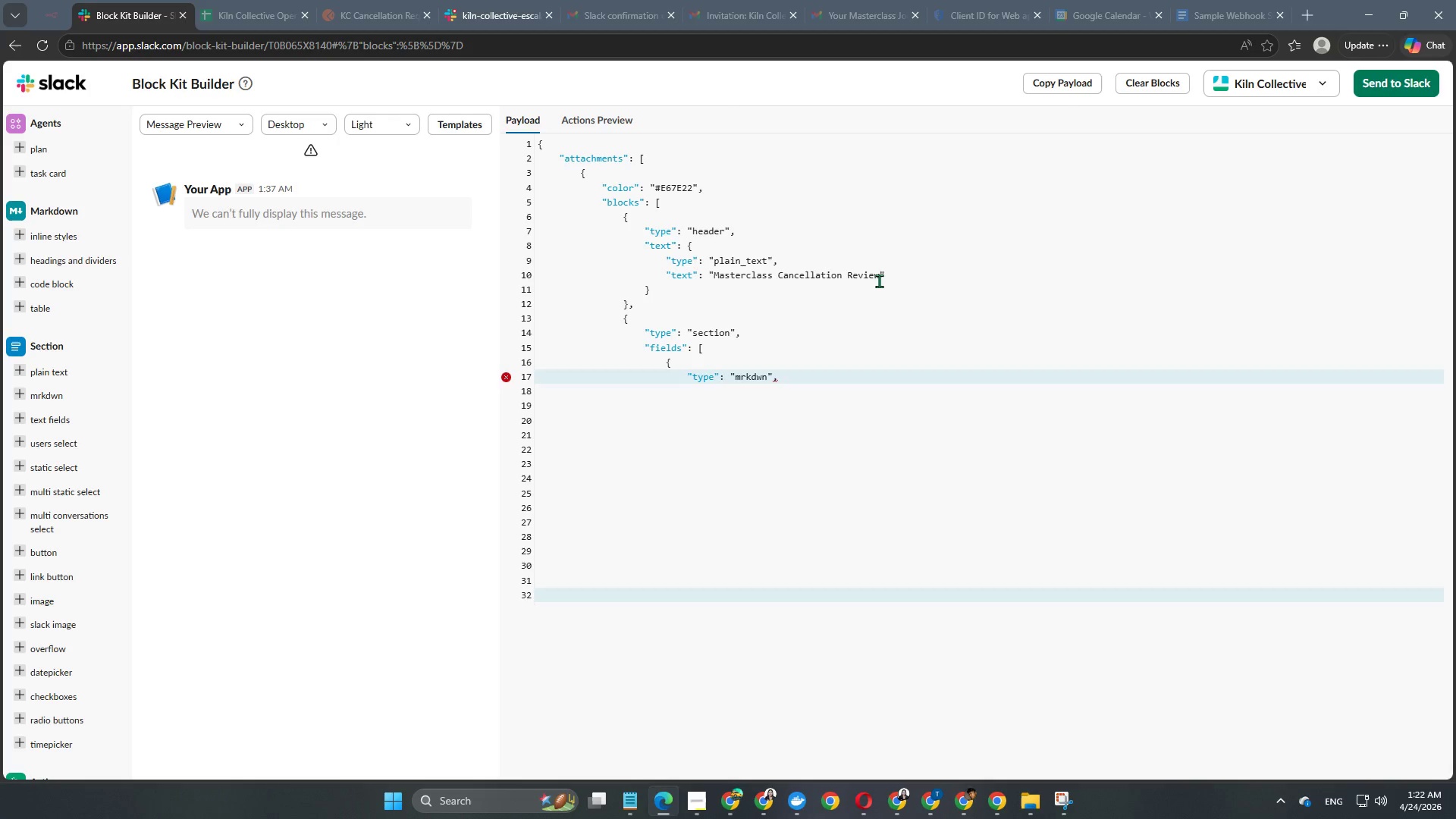 
key(Enter)
 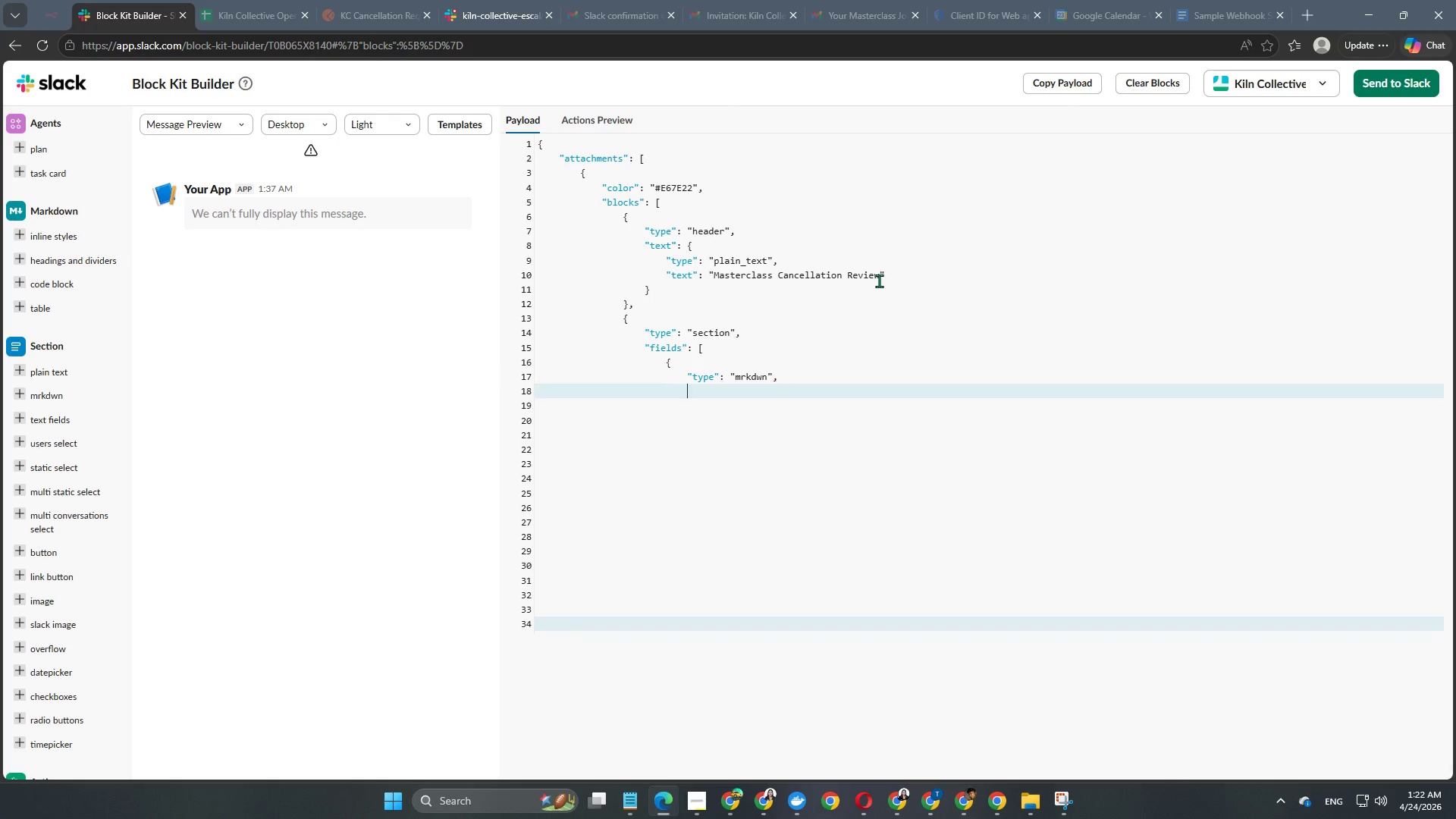 
key(Enter)
 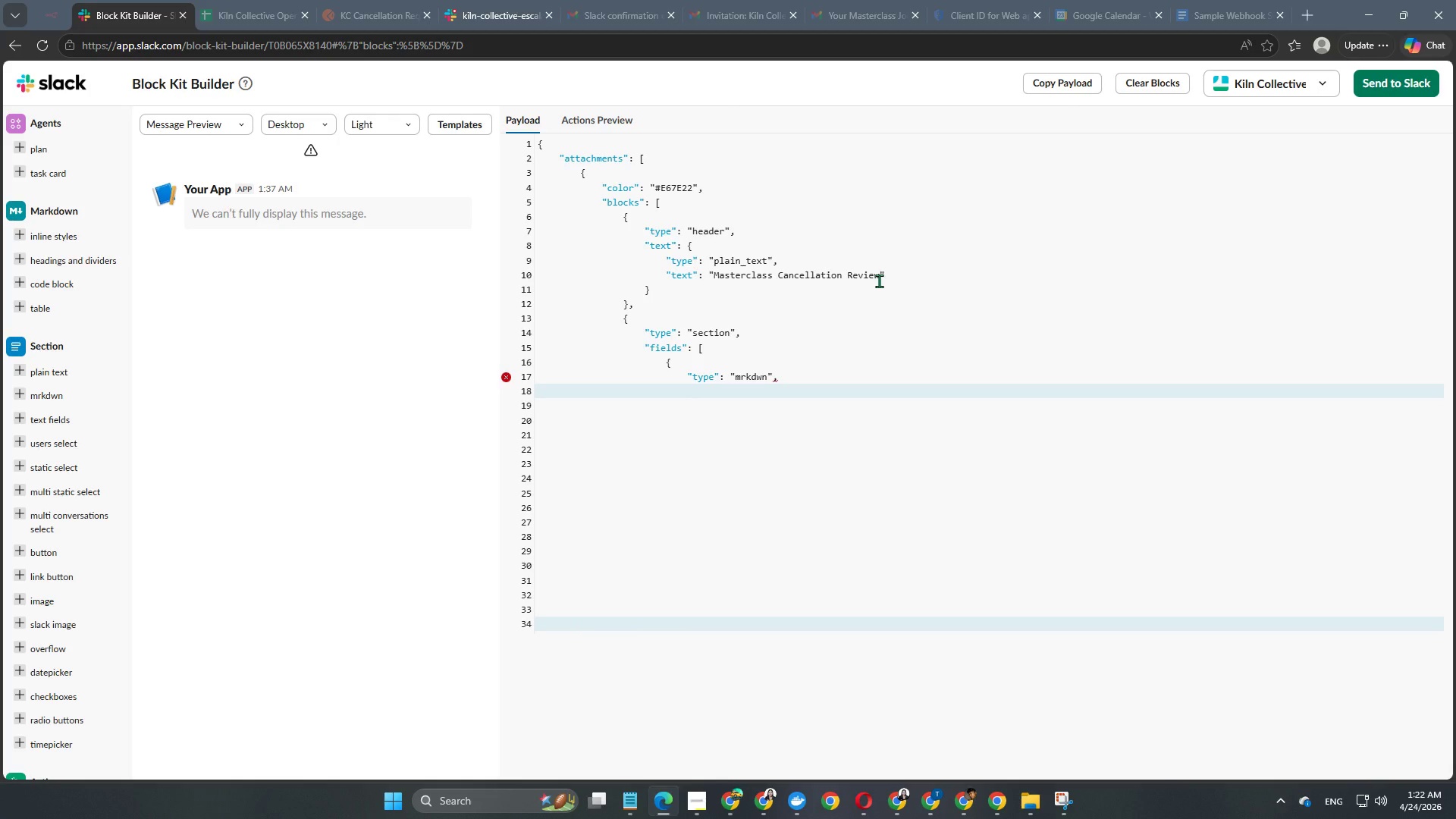 
type("text": "*Customer:*\n")
 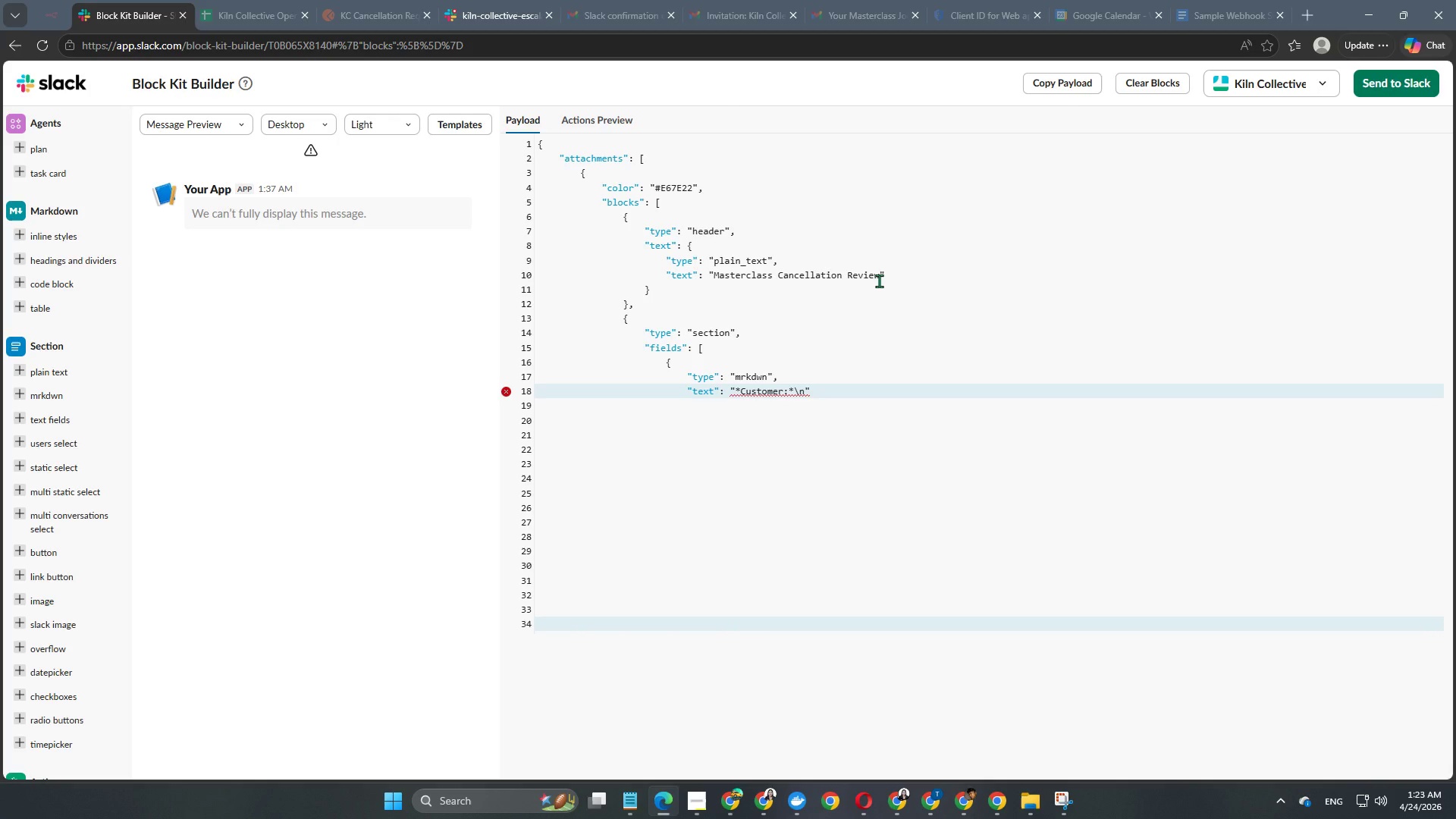 
key(Enter)
 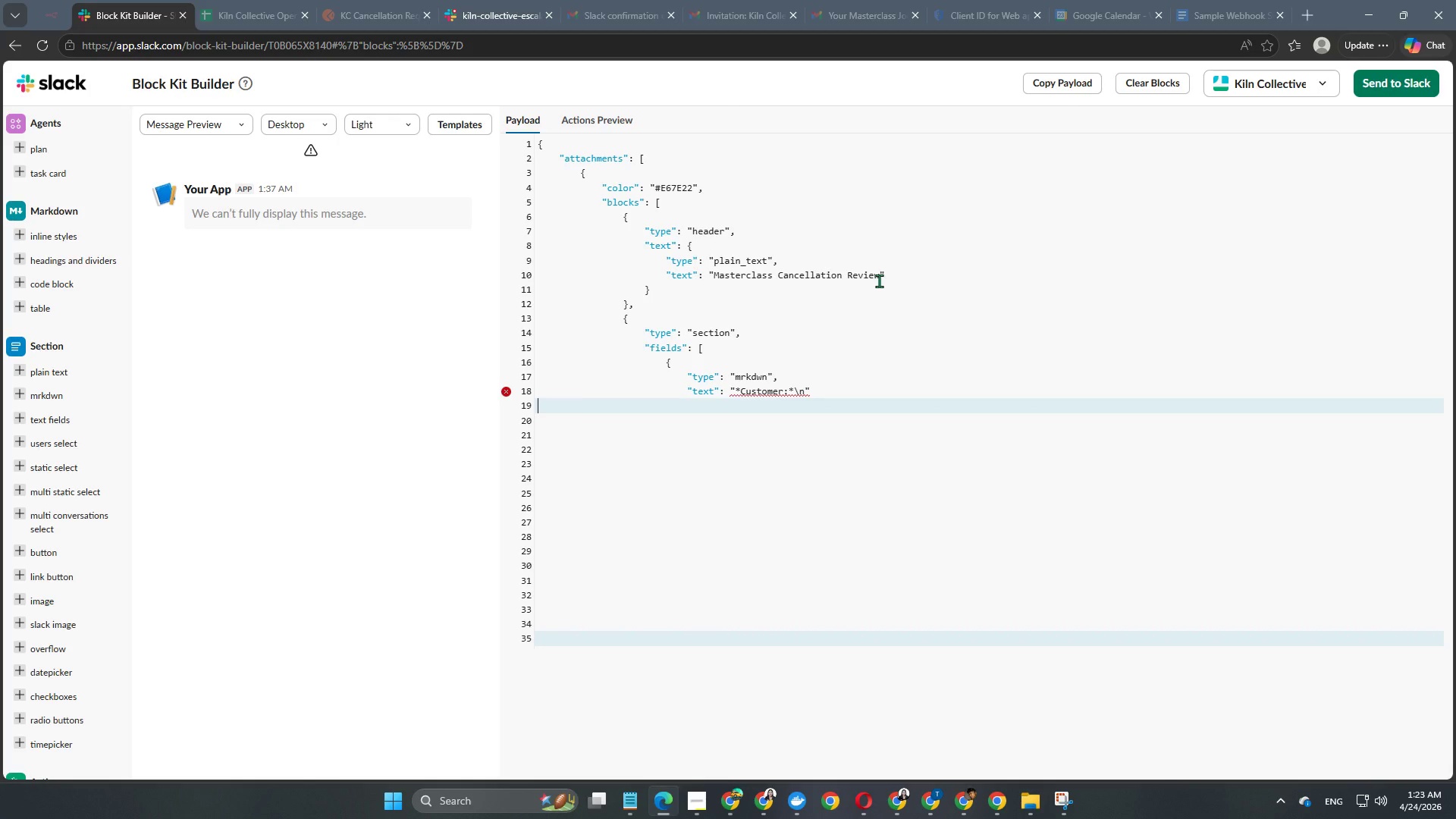 
key(Tab)
 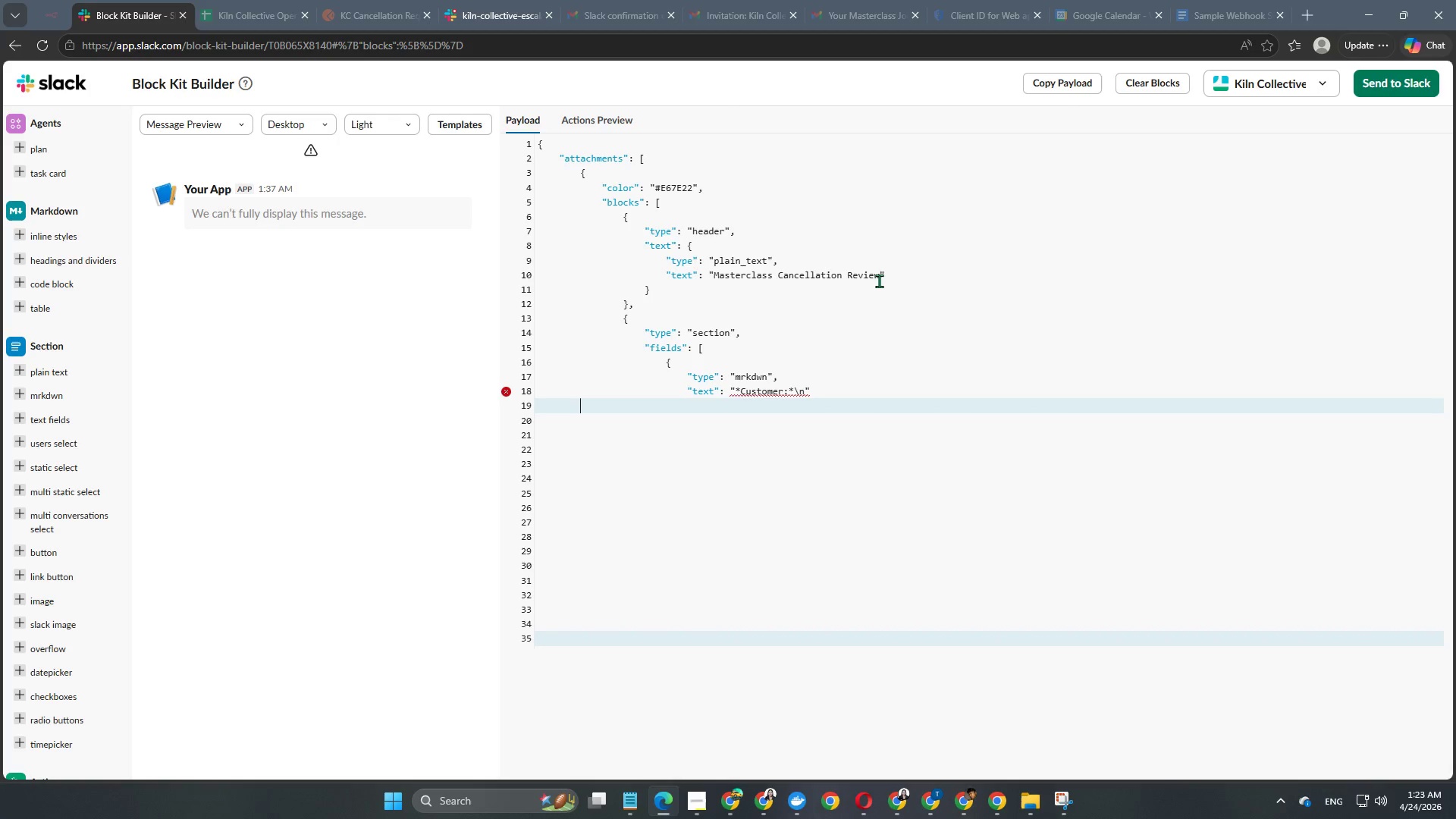 
key(Tab)
 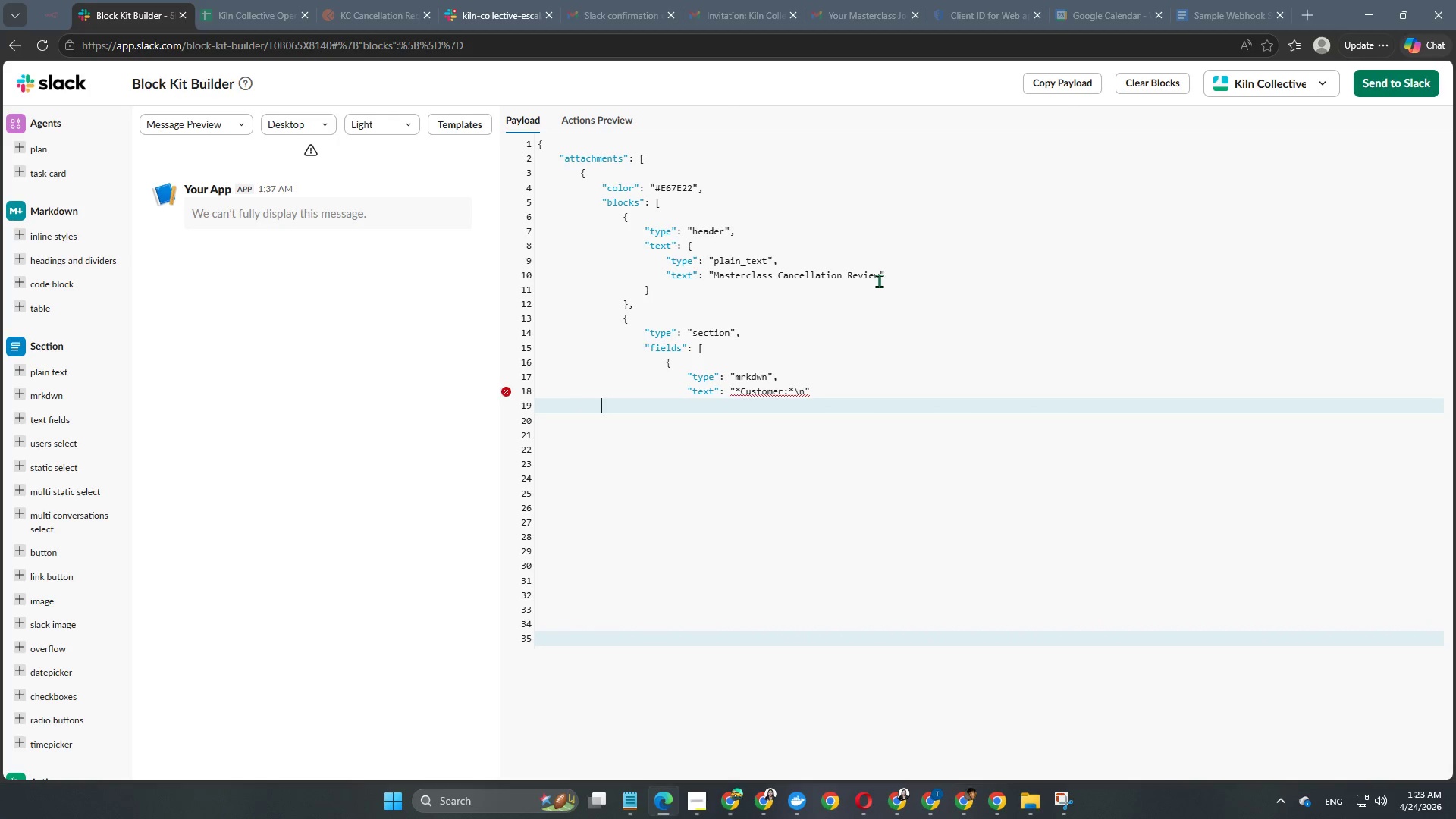 
key(Tab)
 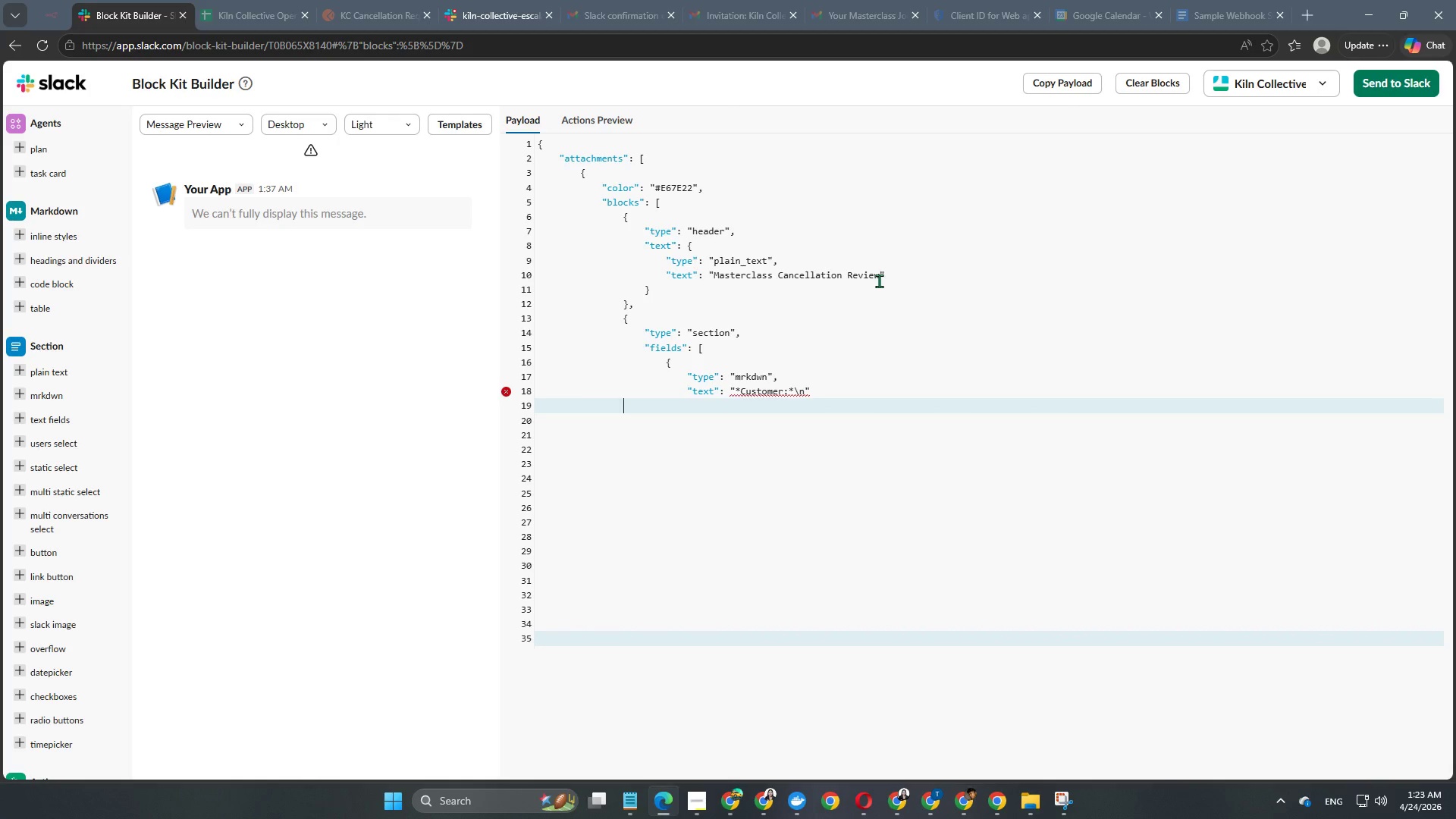 
key(Tab)
 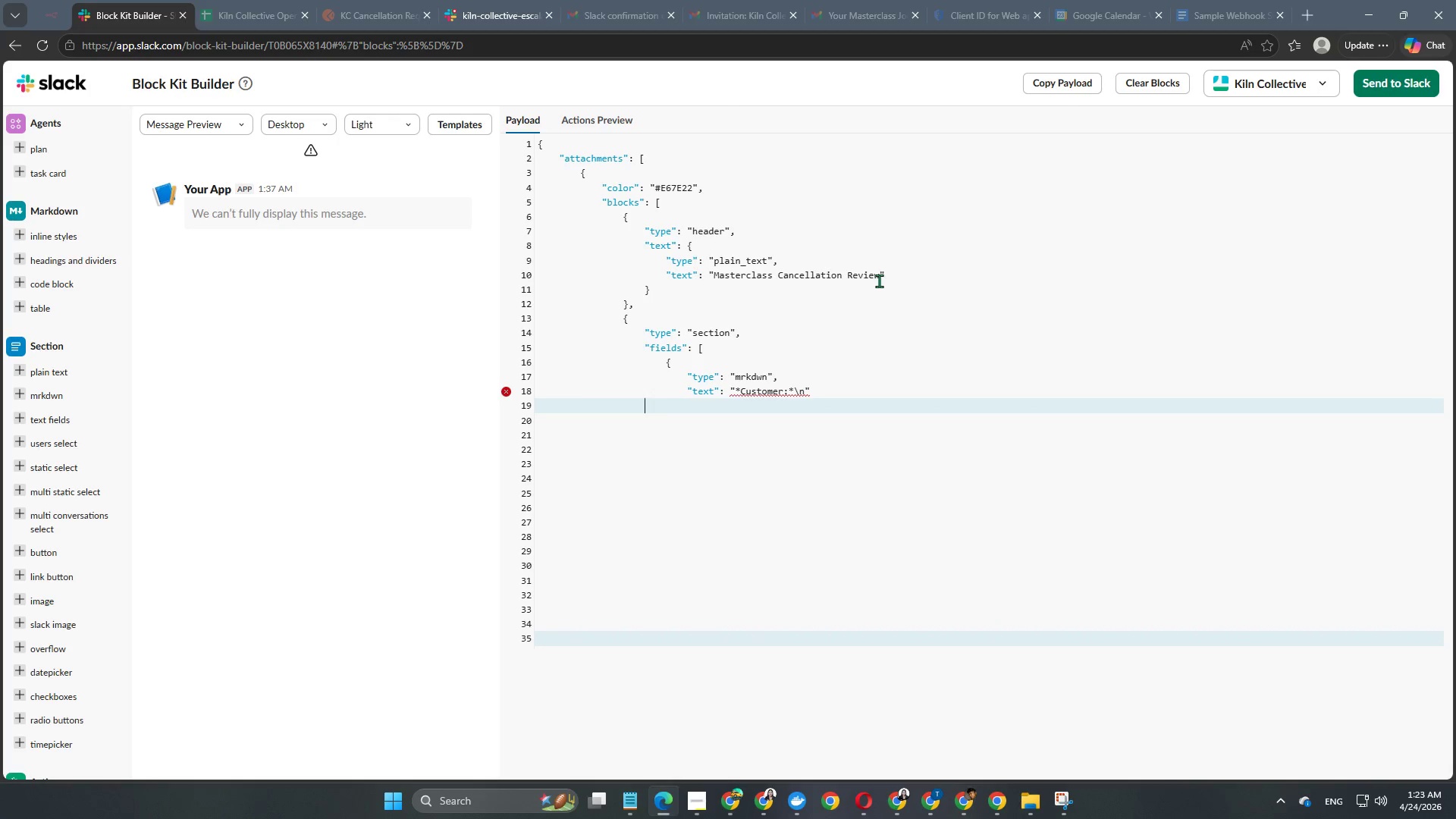 
key(Tab)
 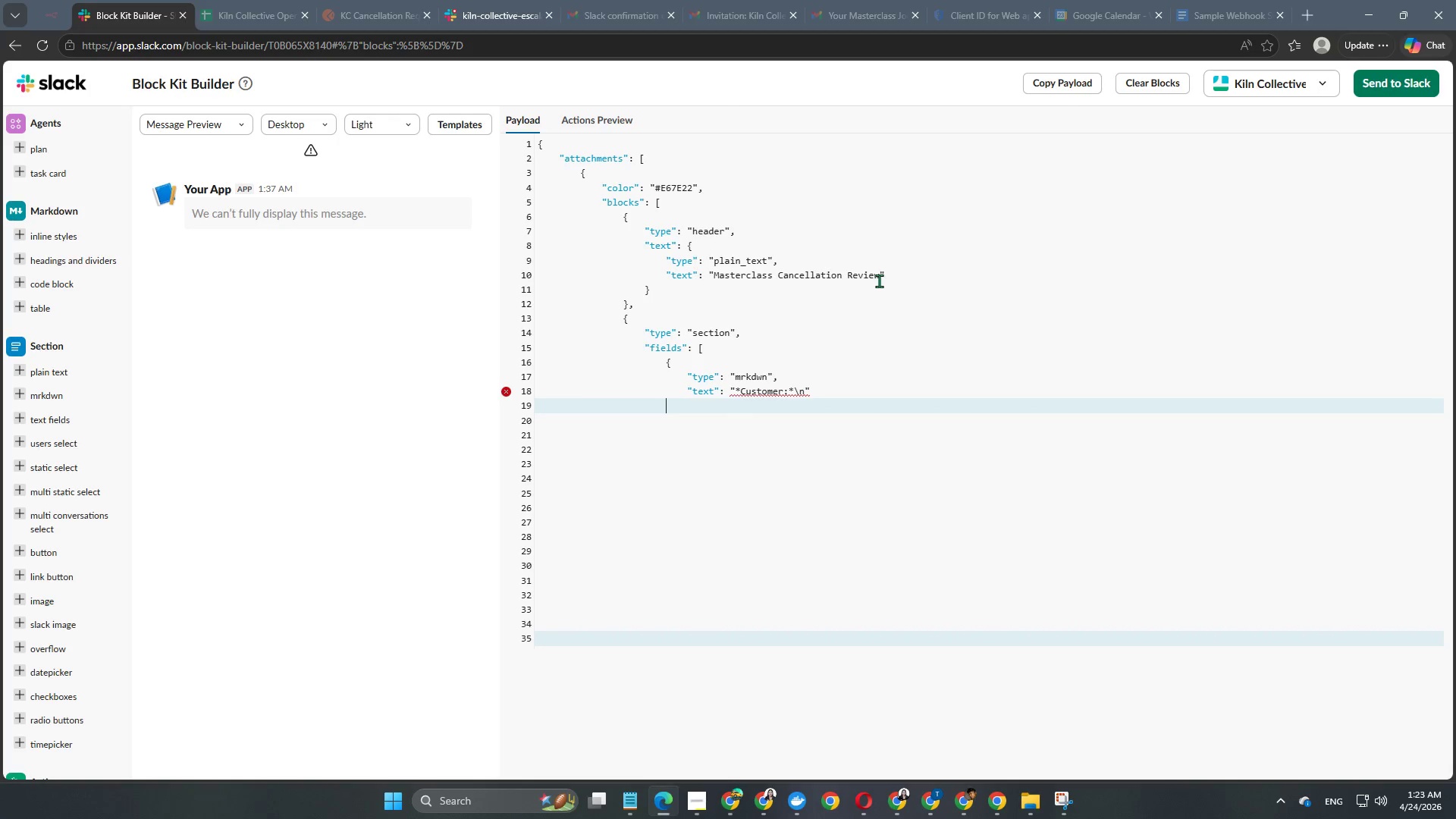 
key(Tab)
 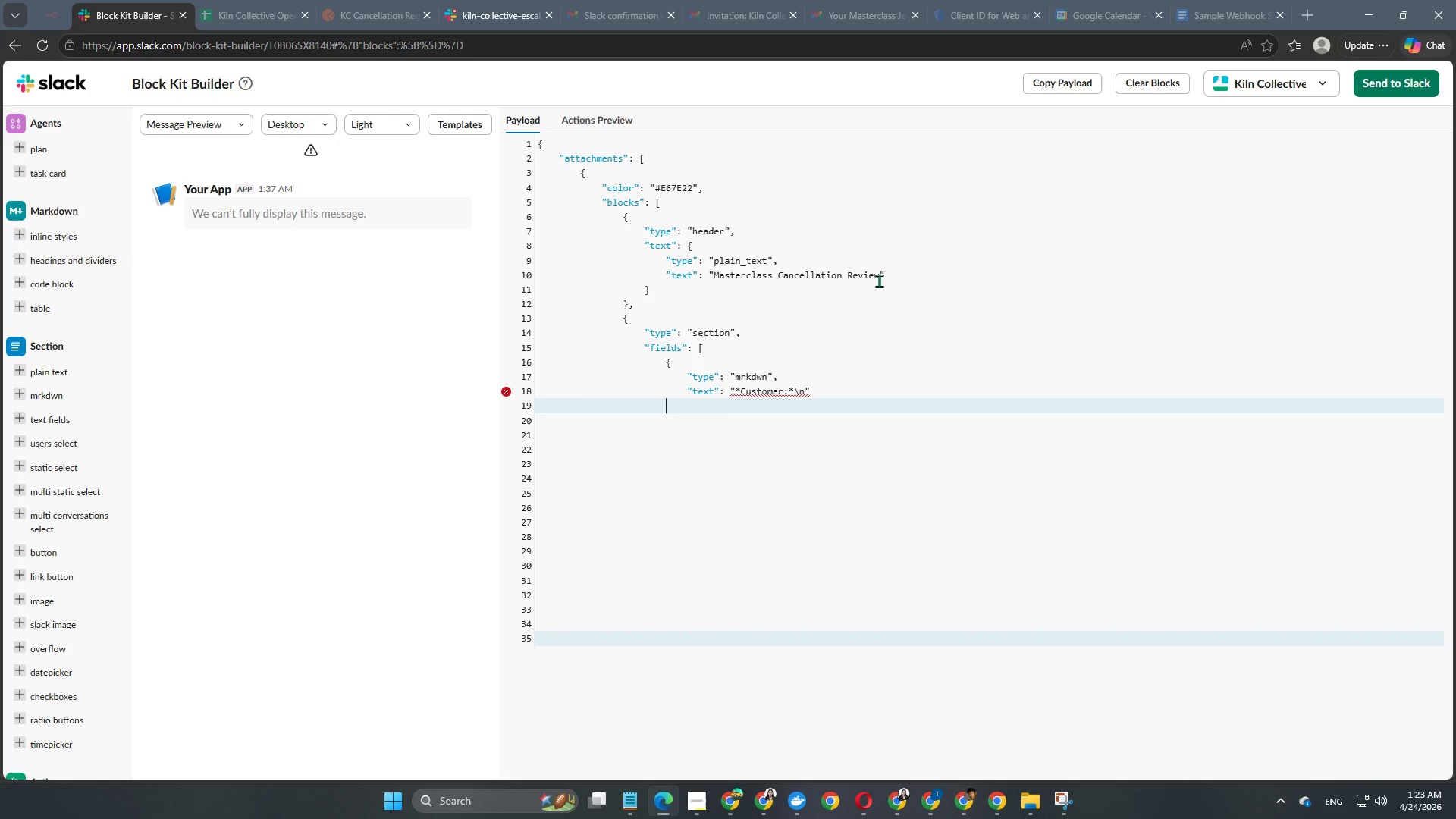 
key(Shift+ShiftRight)
 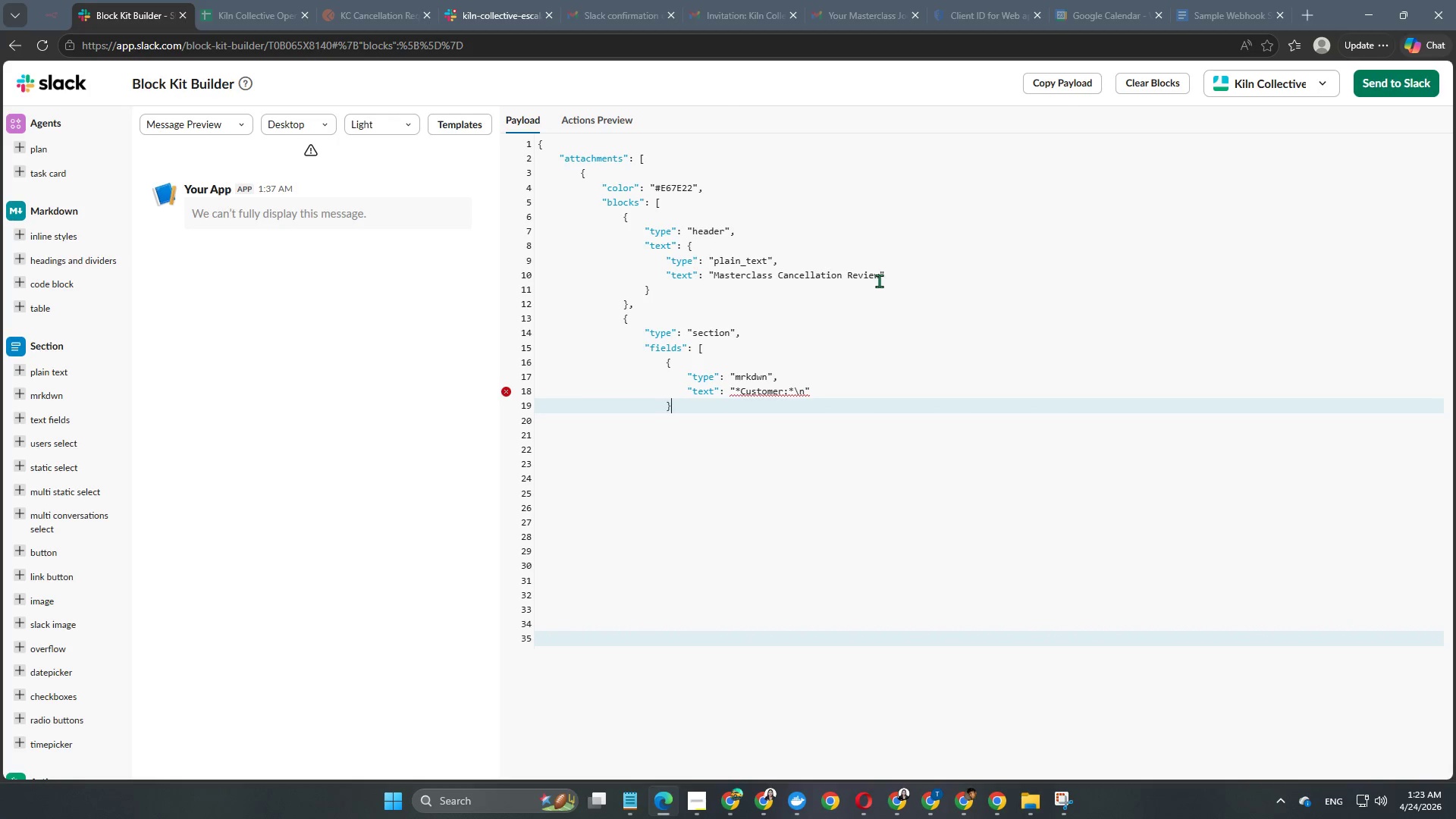 
key(Shift+BracketRight)
 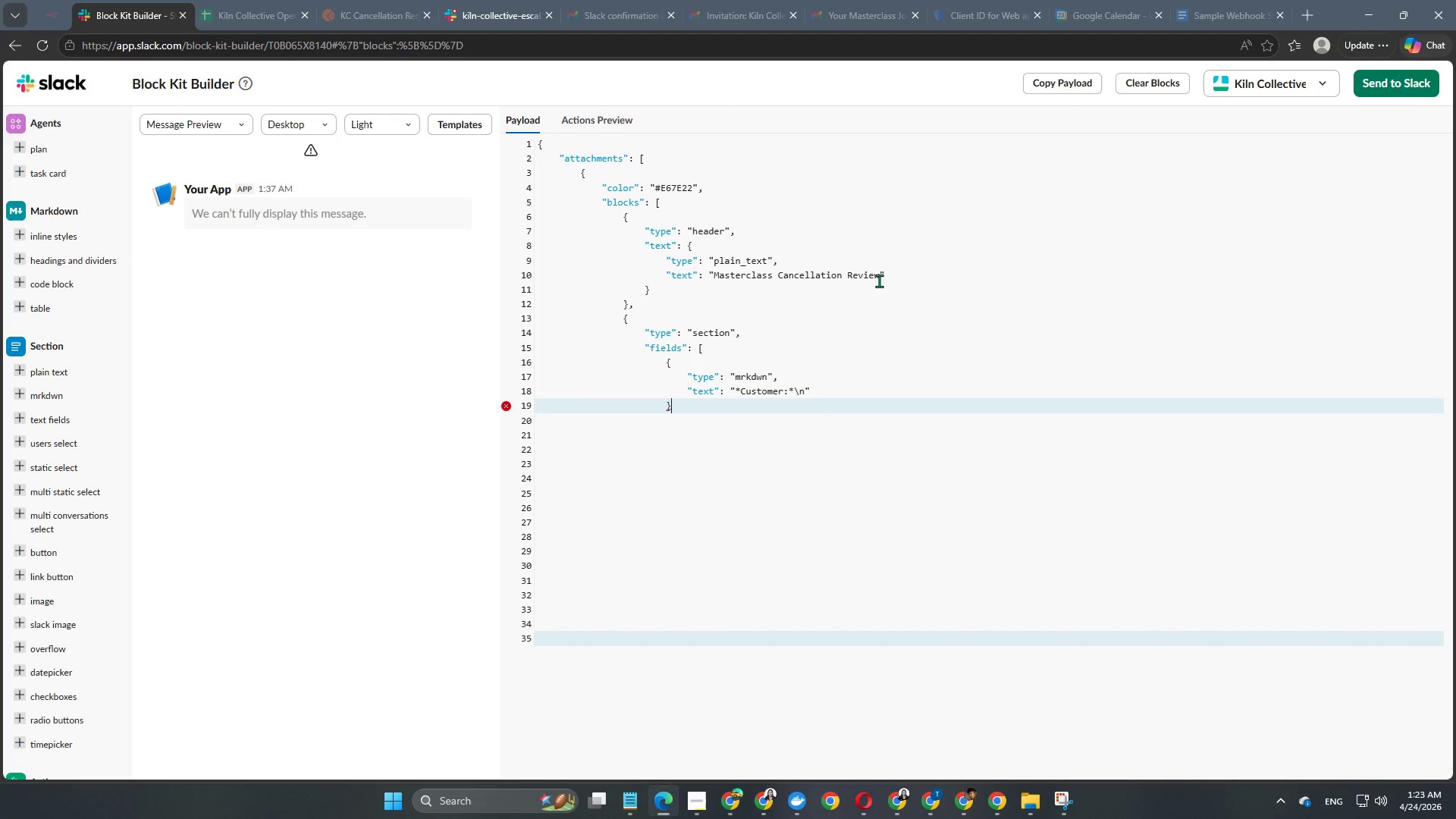 
key(Comma)
 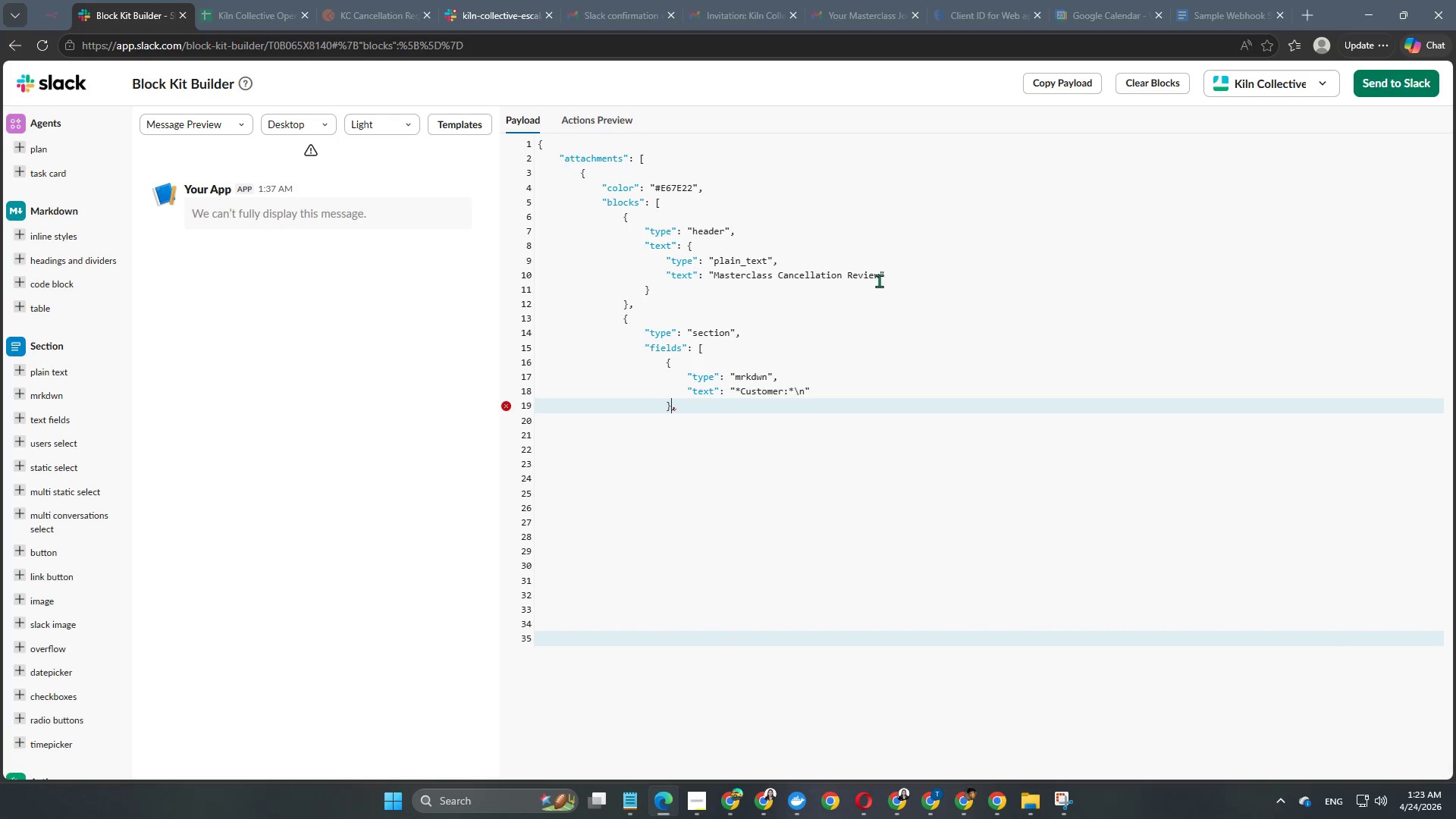 
key(ArrowRight)
 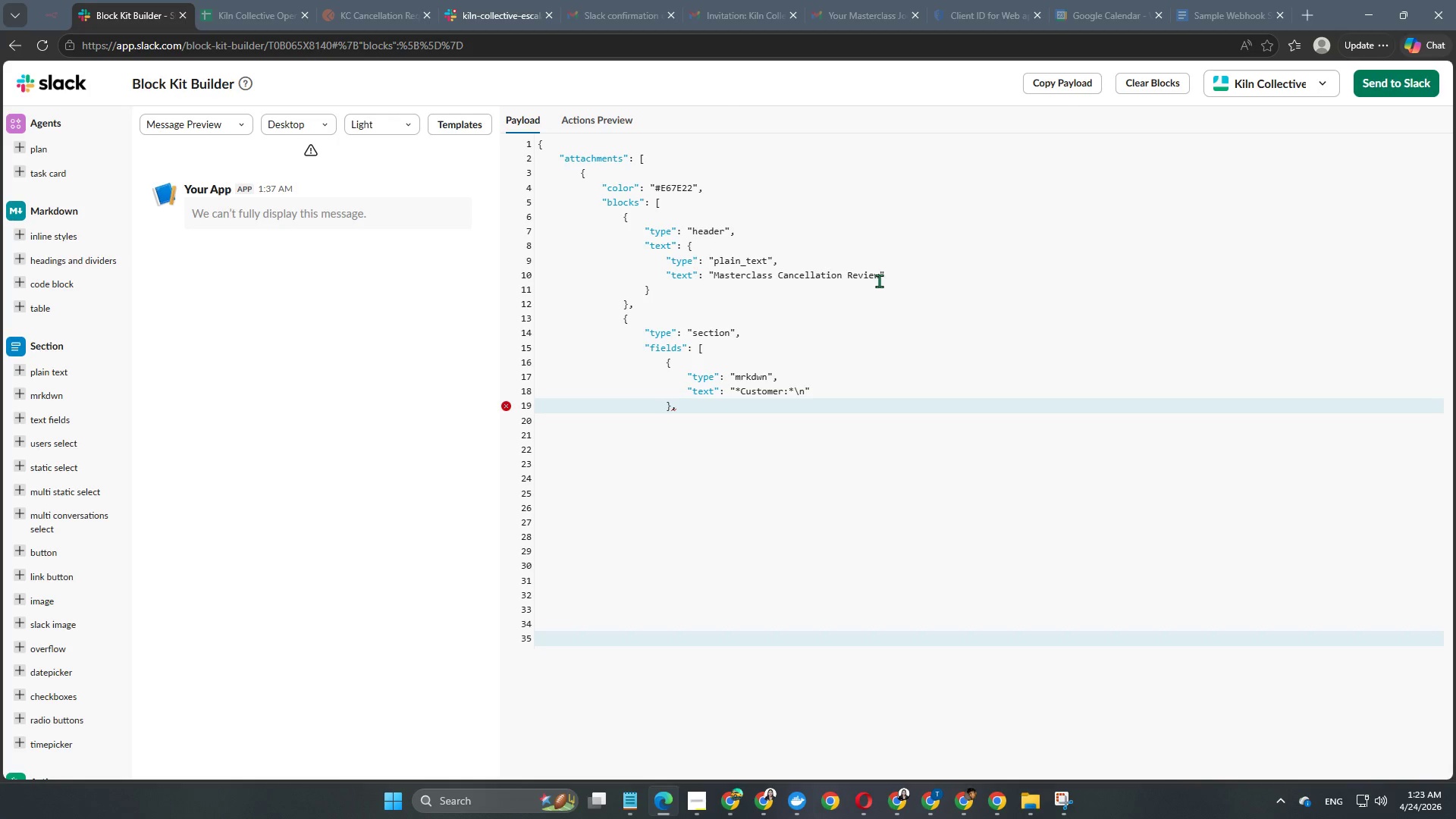 
key(Enter)
 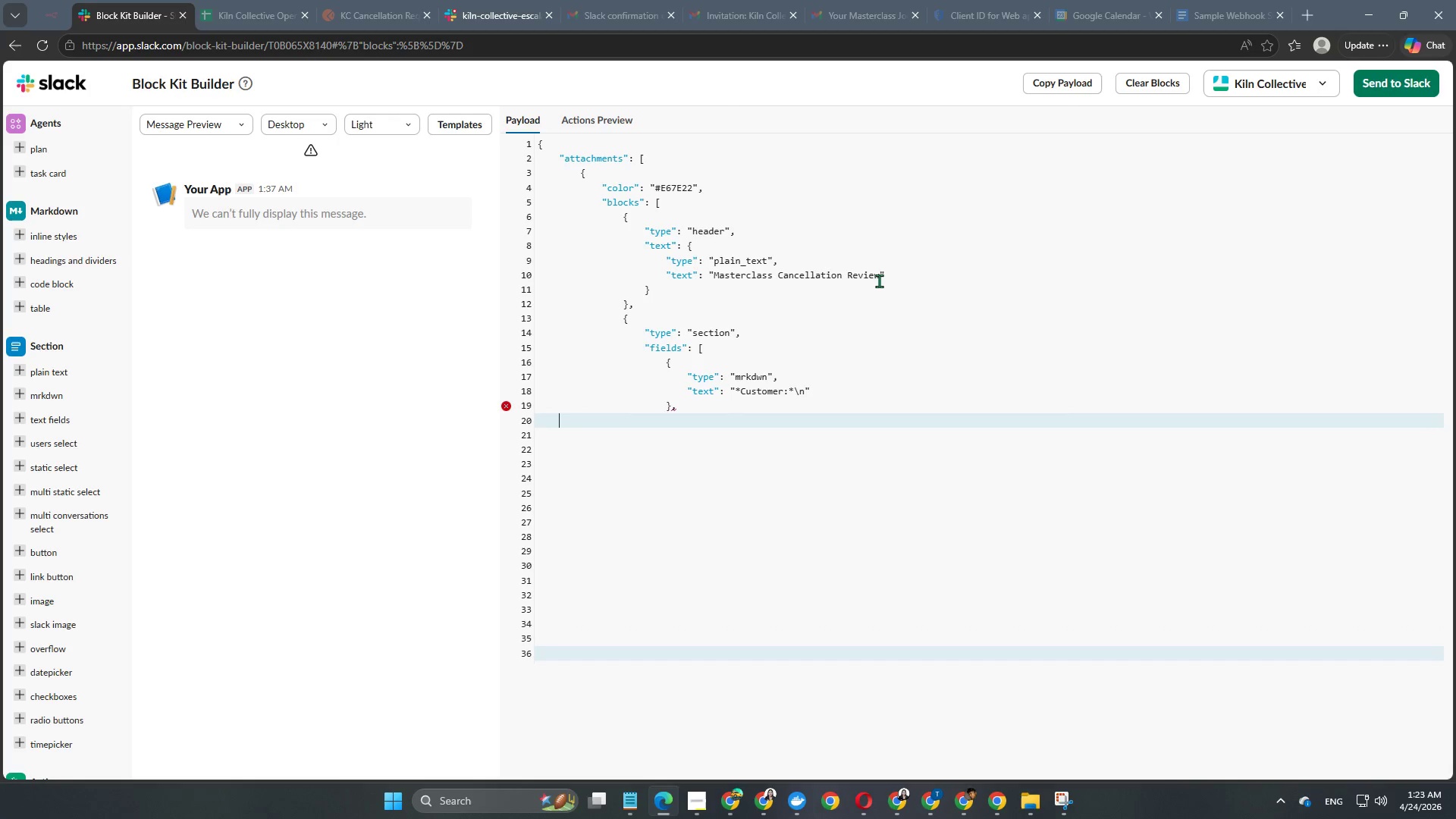 
key(Tab)
 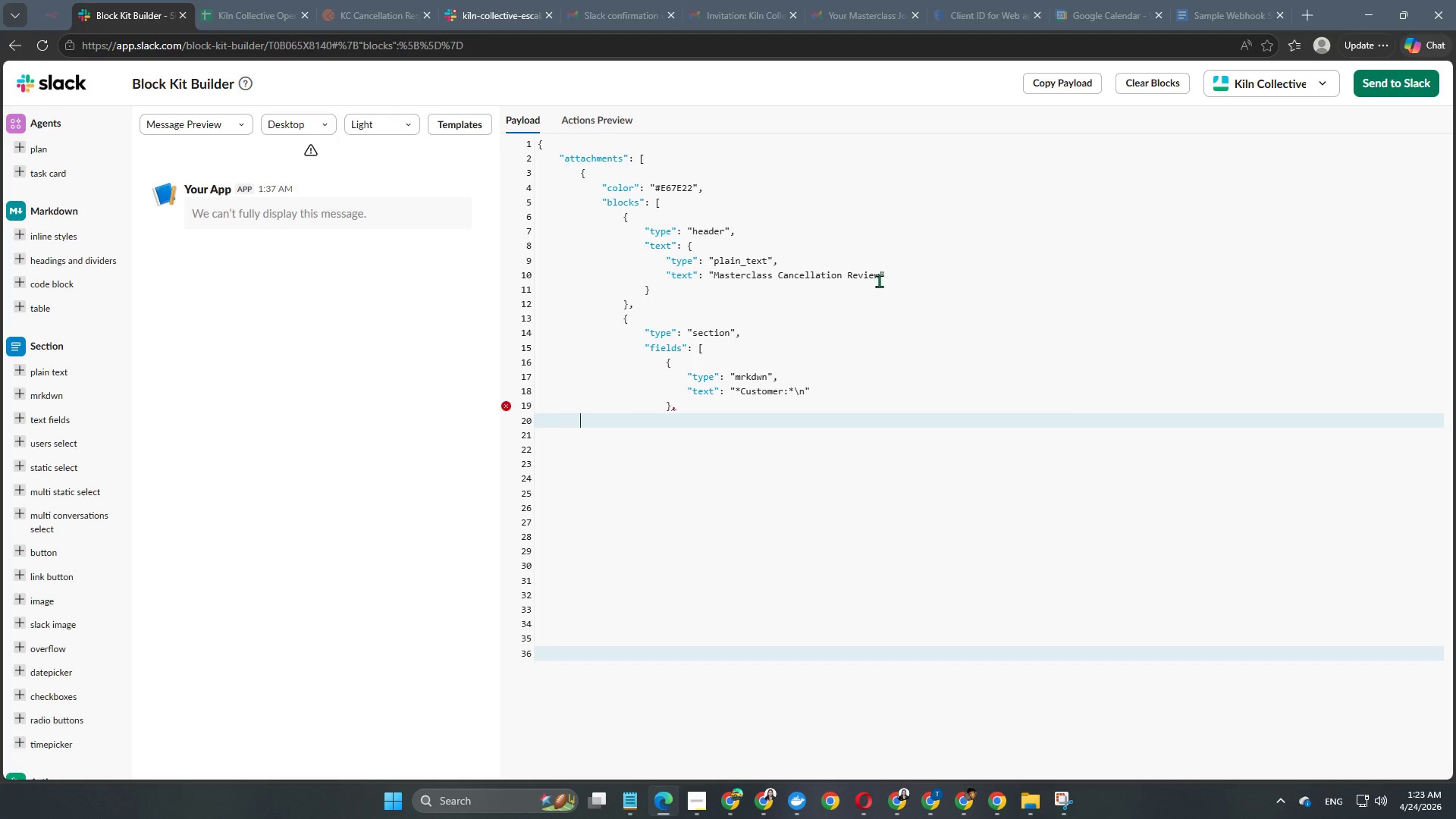 
key(Tab)
 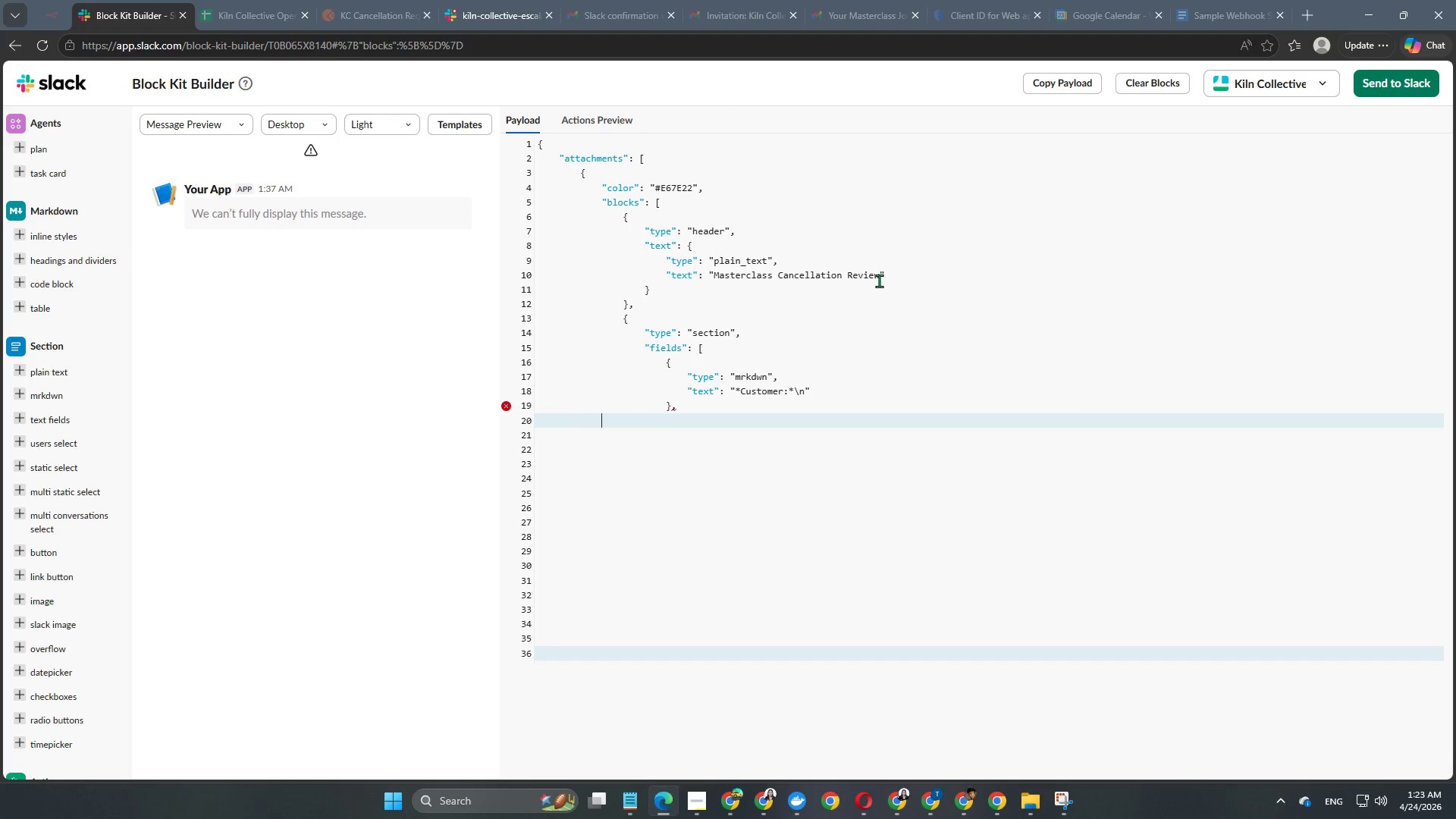 
key(Tab)
 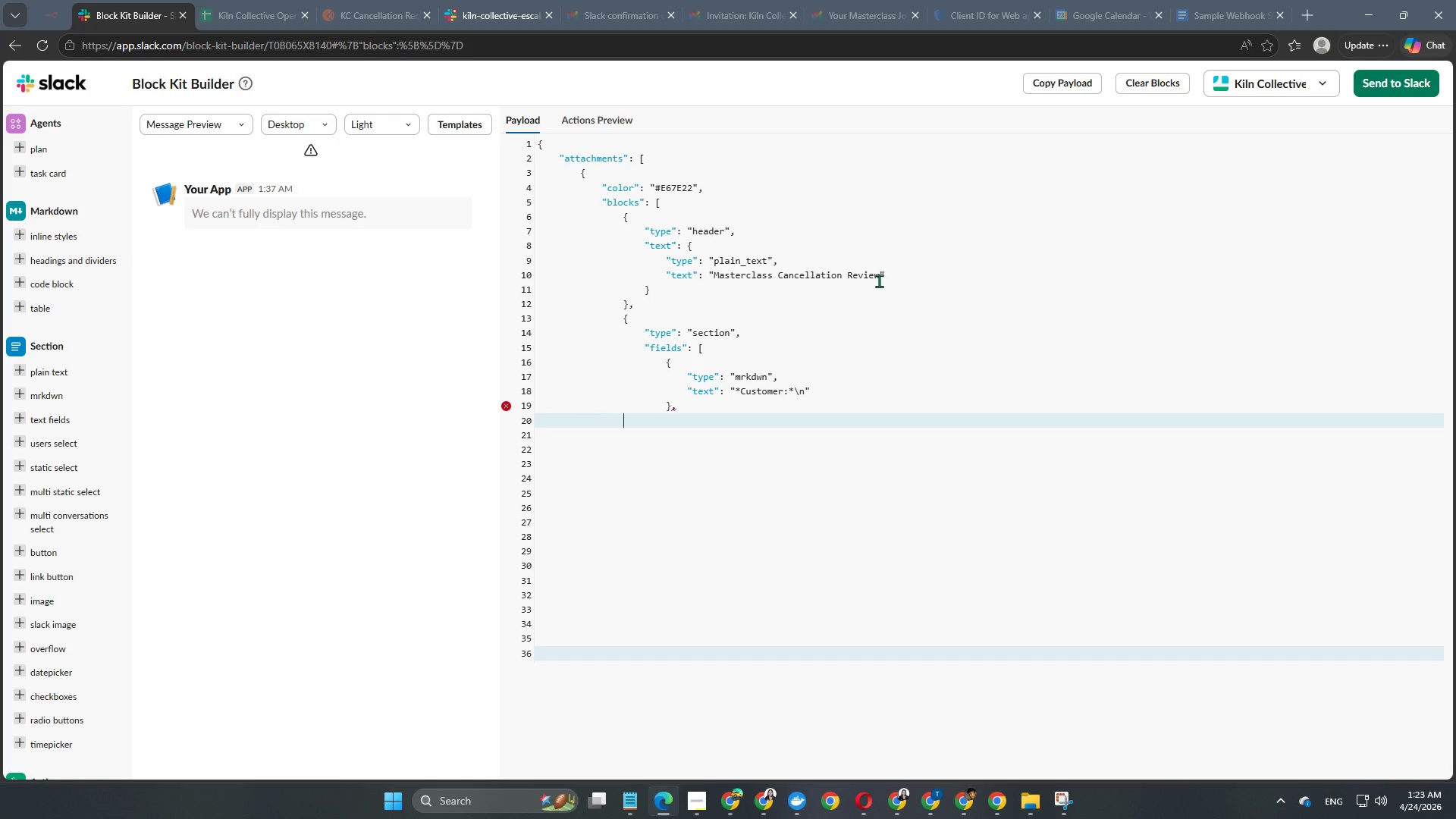 
key(Tab)
 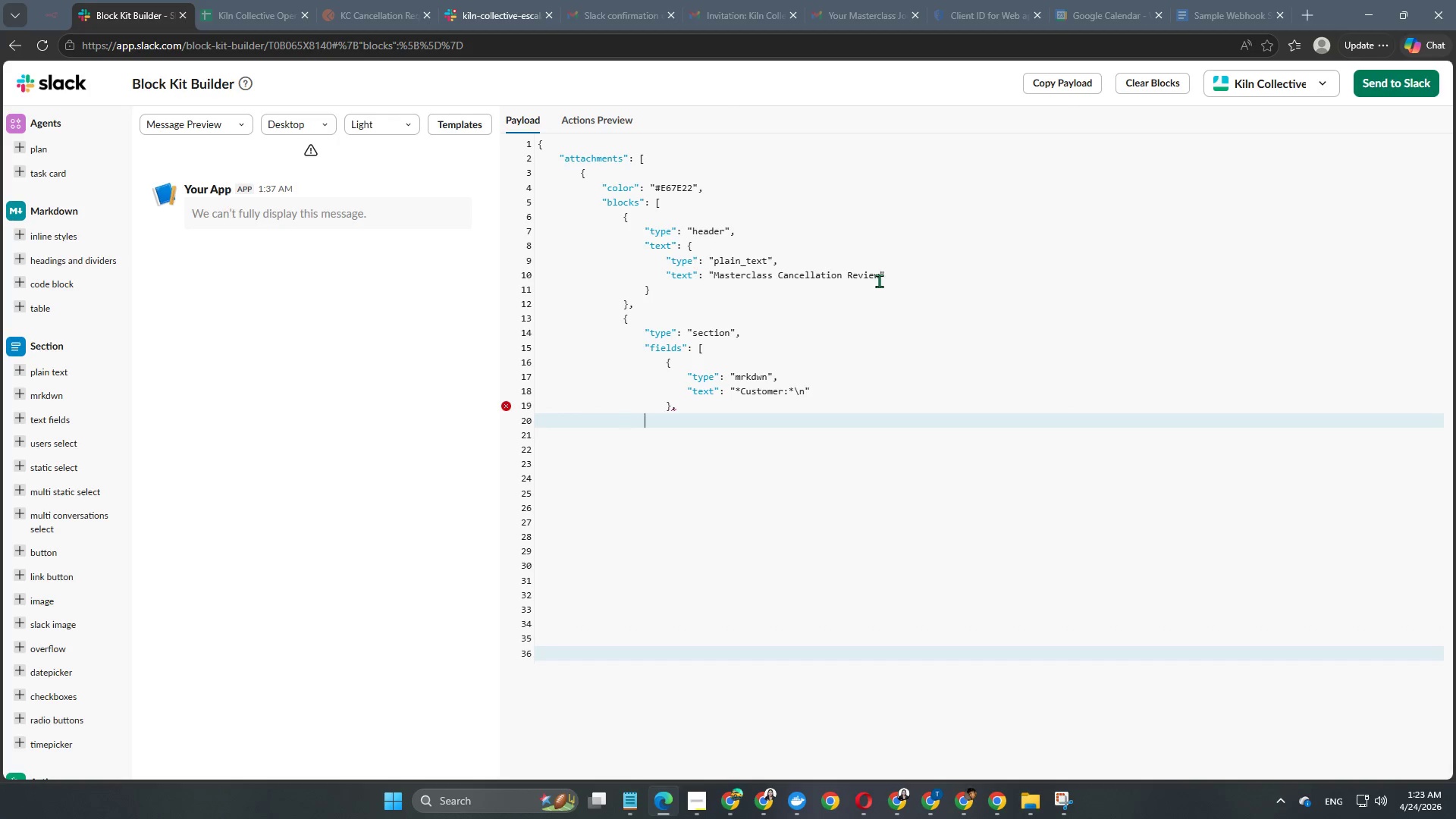 
key(Tab)
 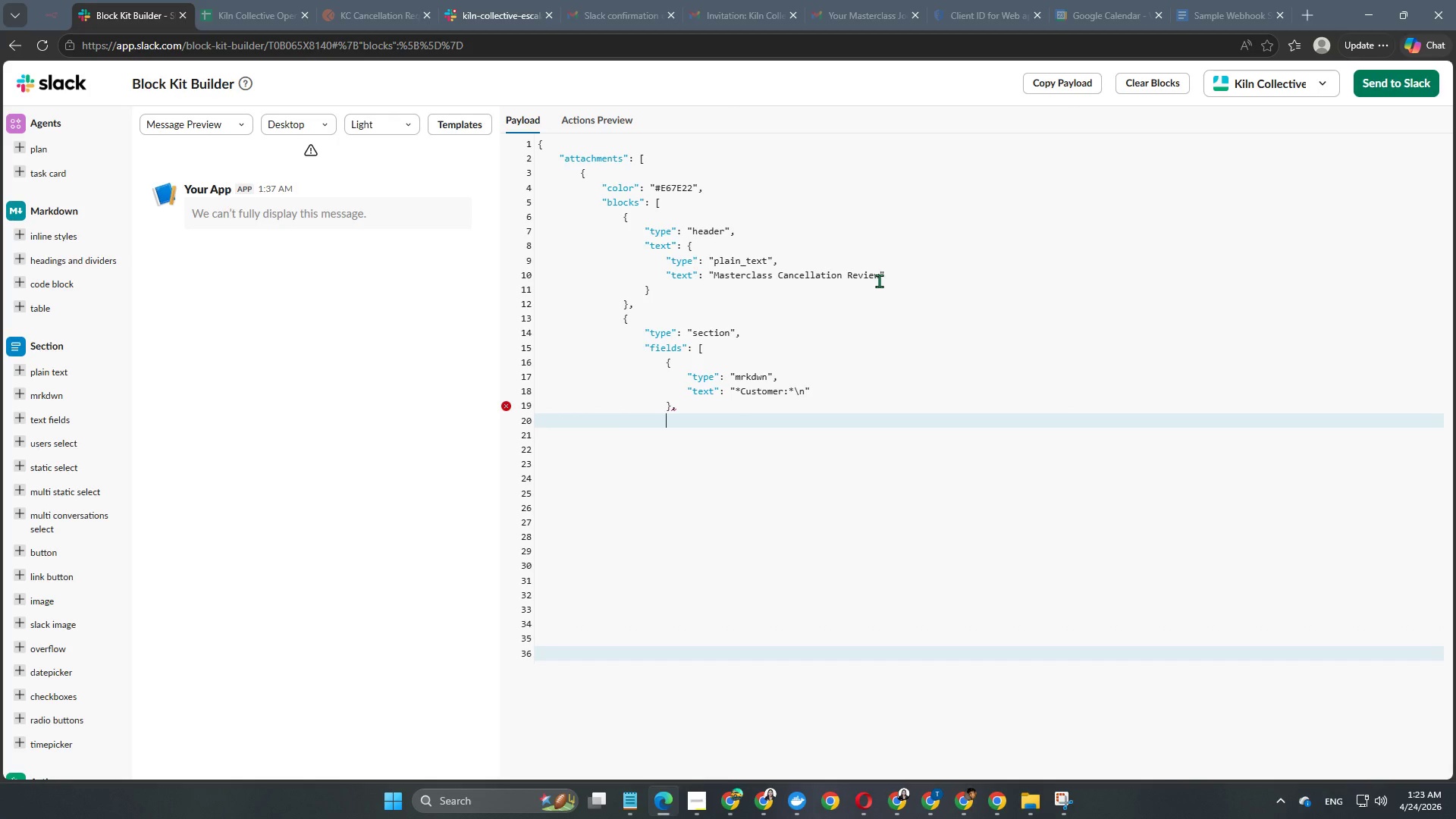 
key(Tab)
 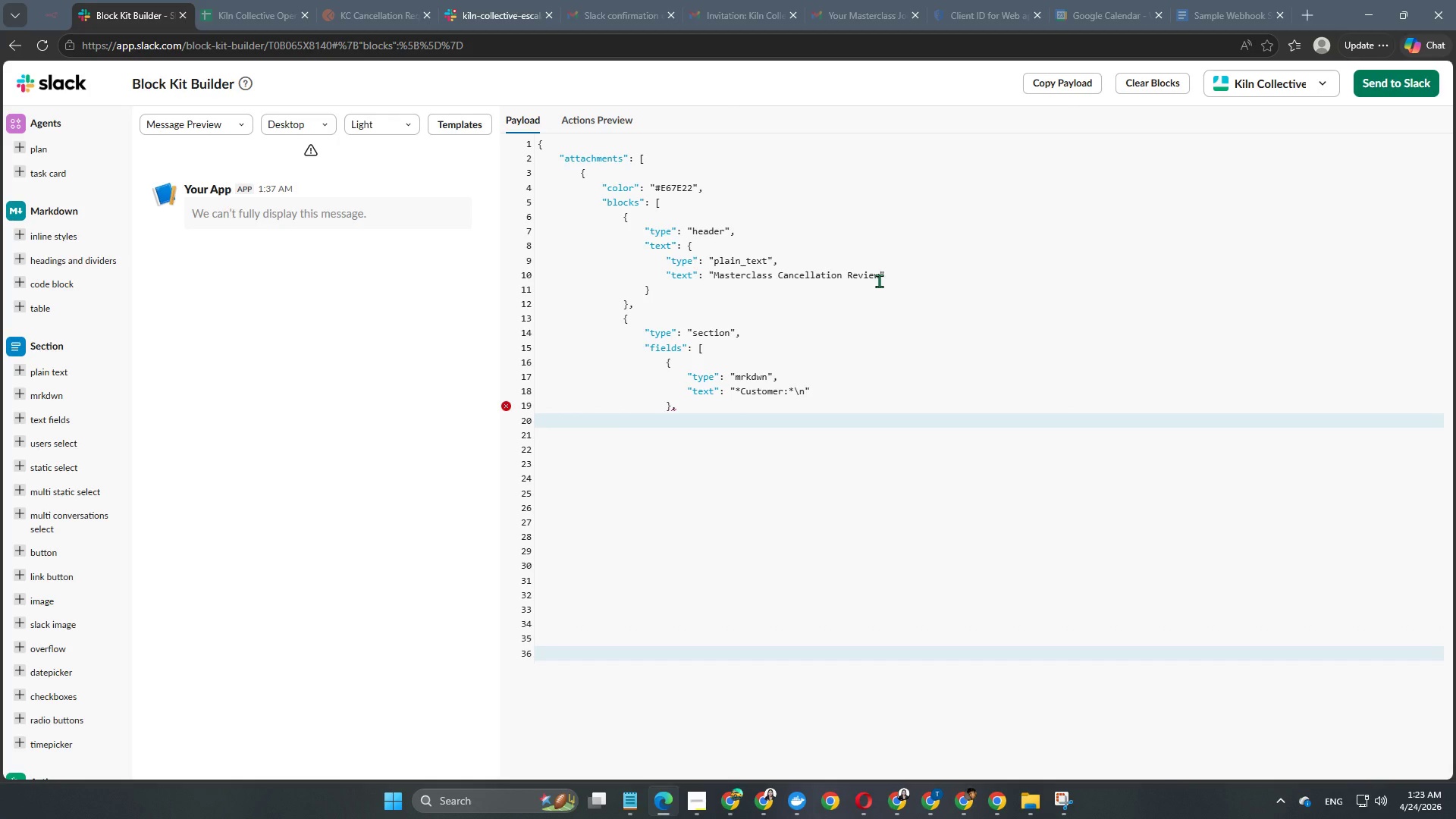 
key(Shift+ShiftRight)
 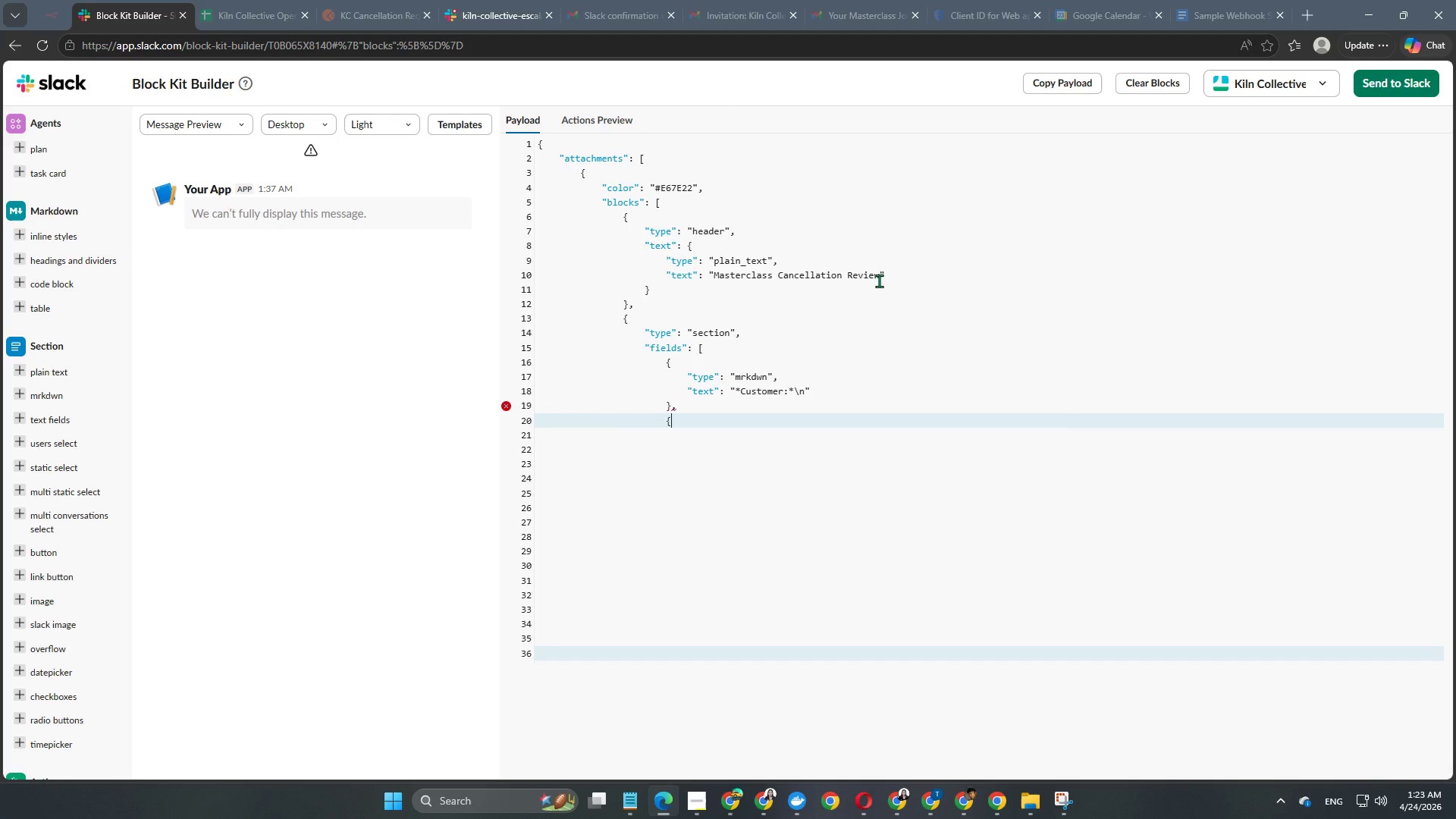 
key(Shift+BracketLeft)
 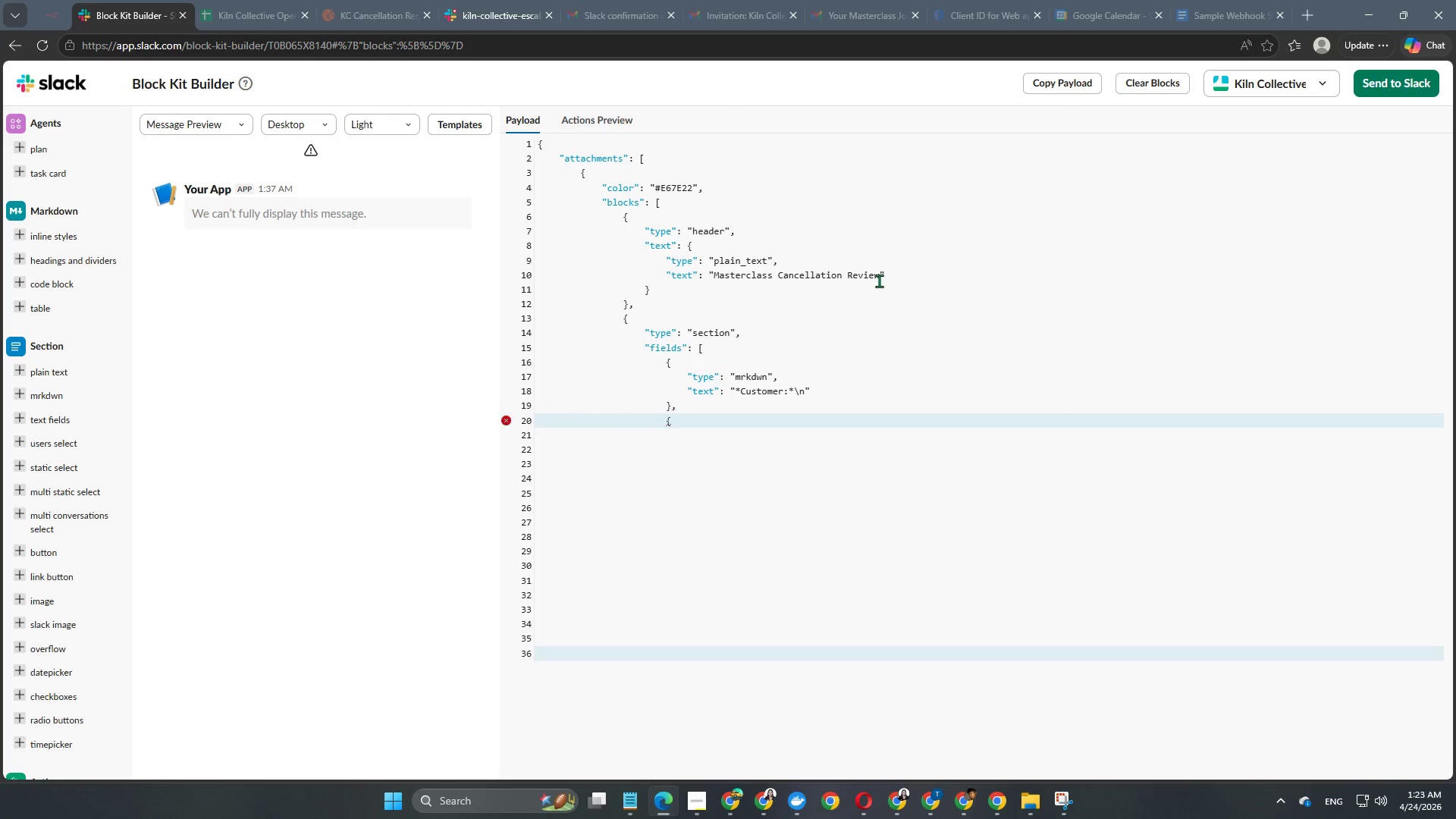 
key(Enter)
 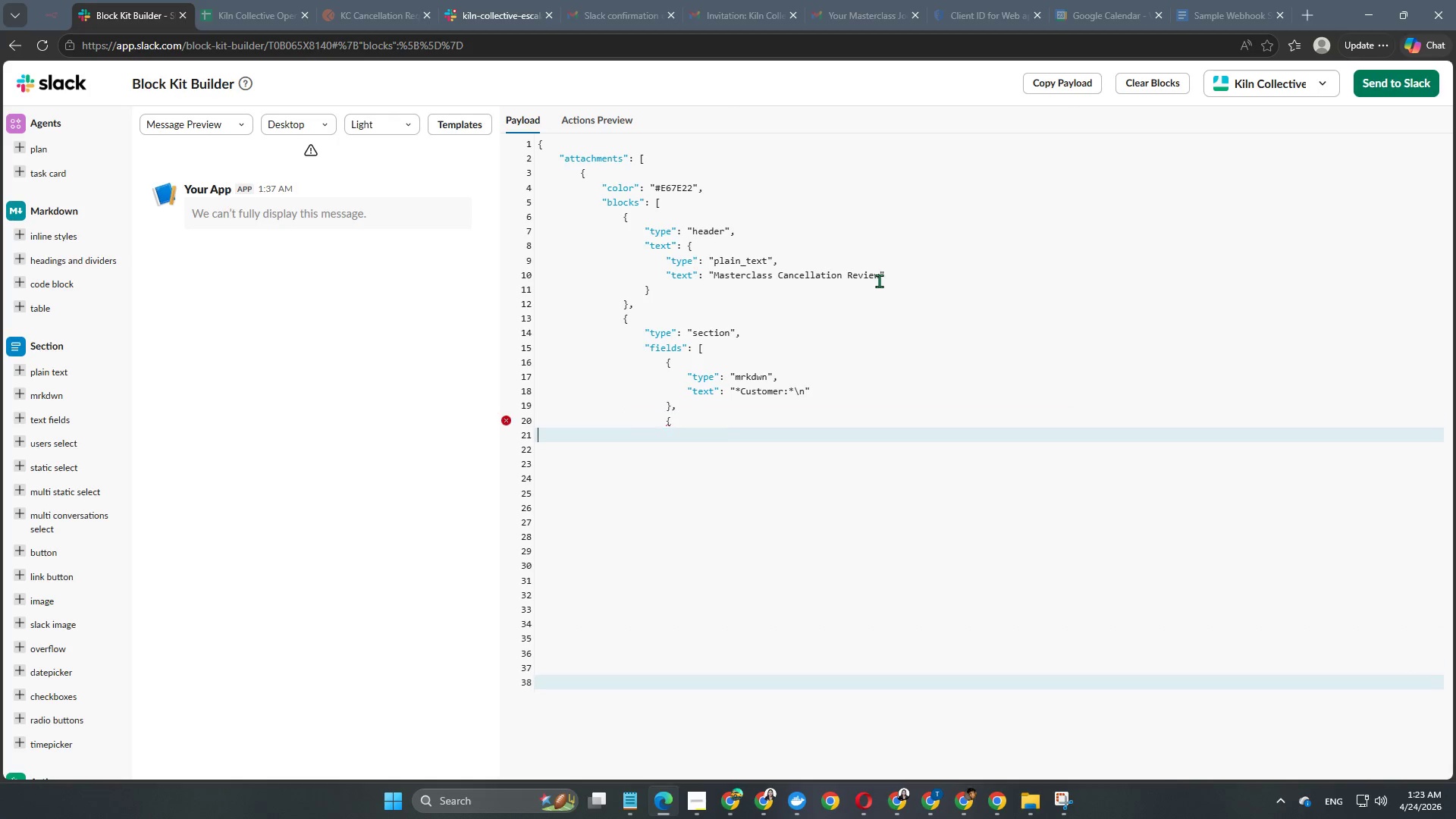 
key(Enter)
 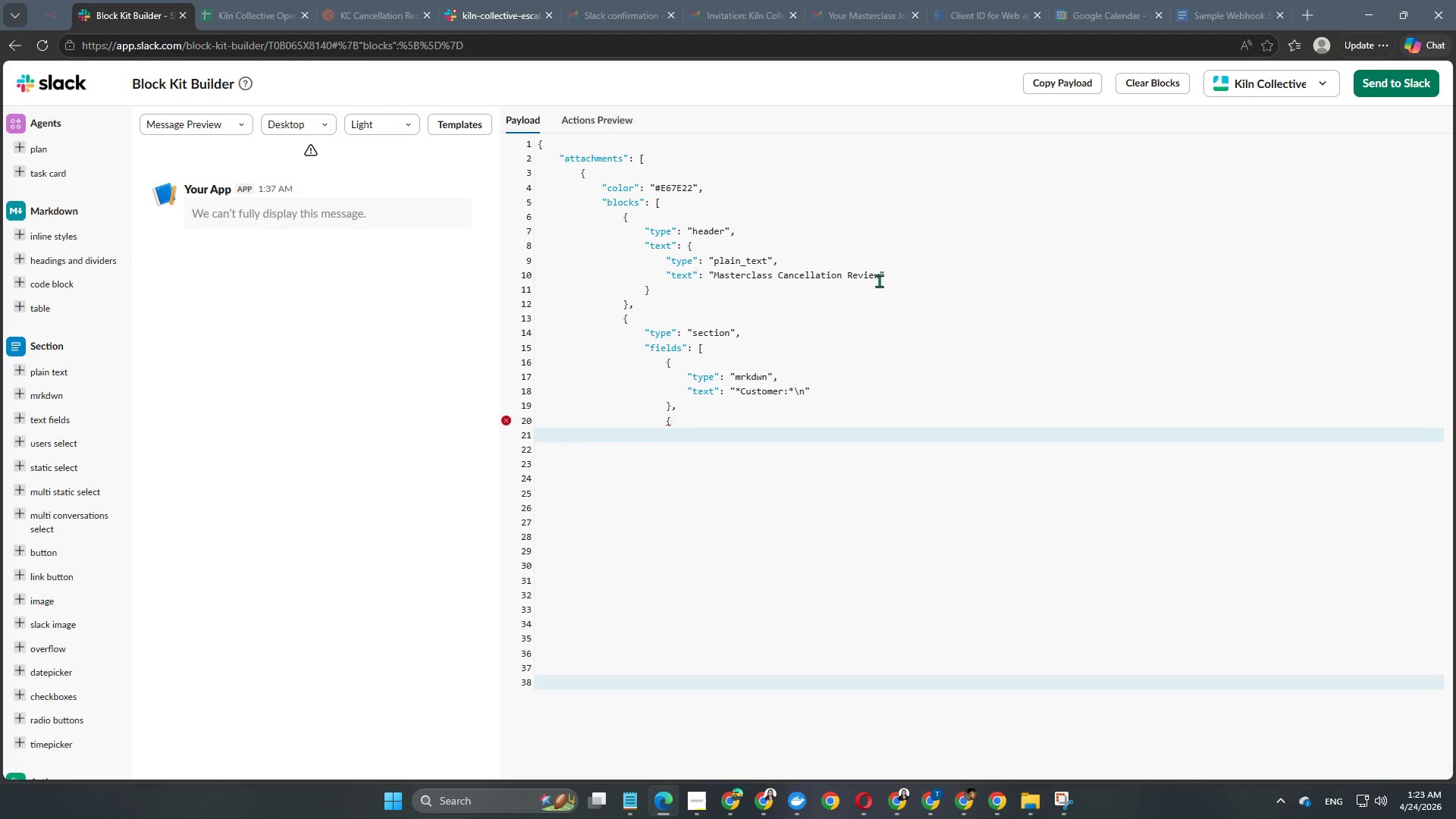 
key(Enter)
 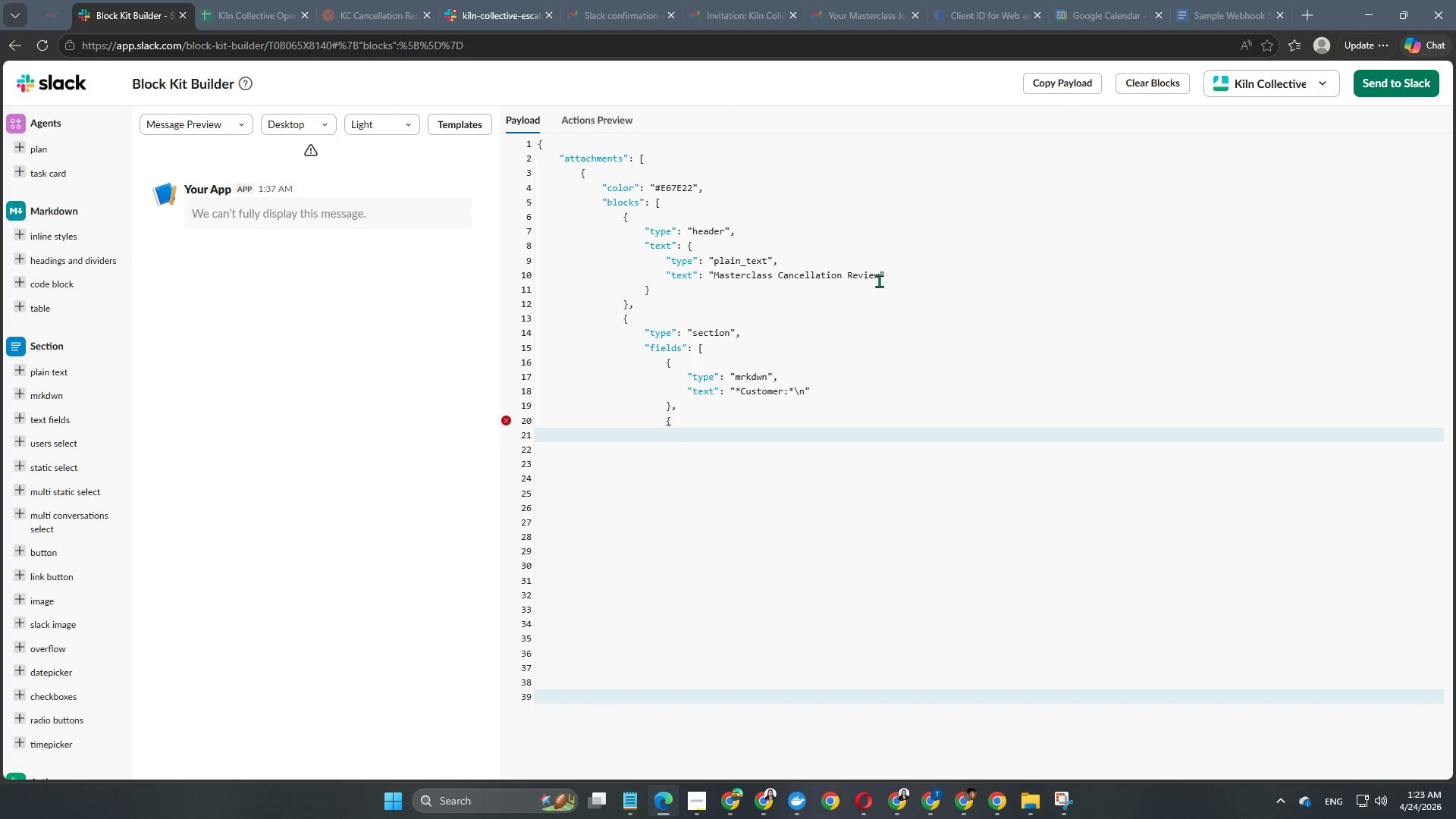 
wait(16.47)
 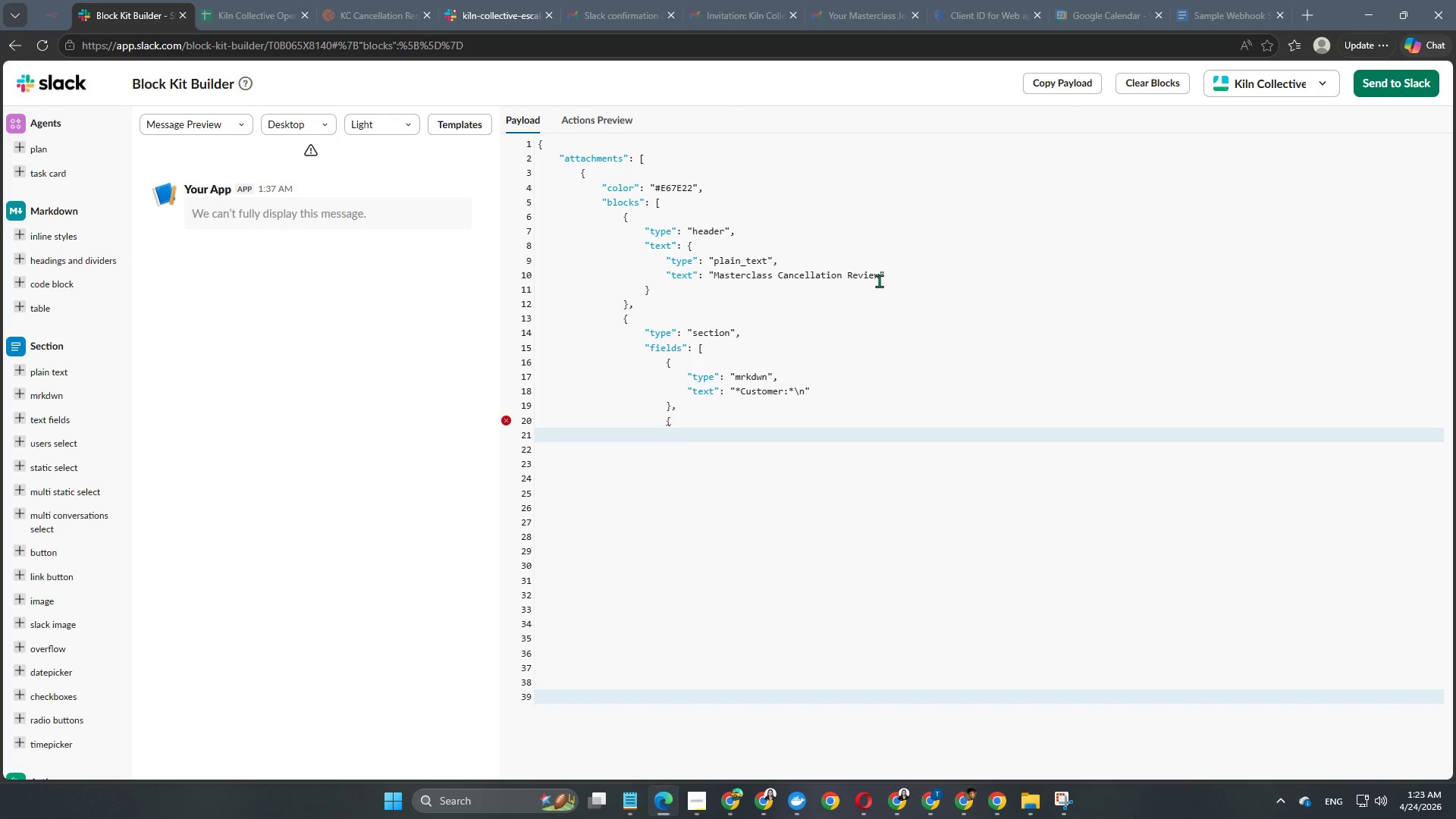 
key(Shift+ShiftRight)
 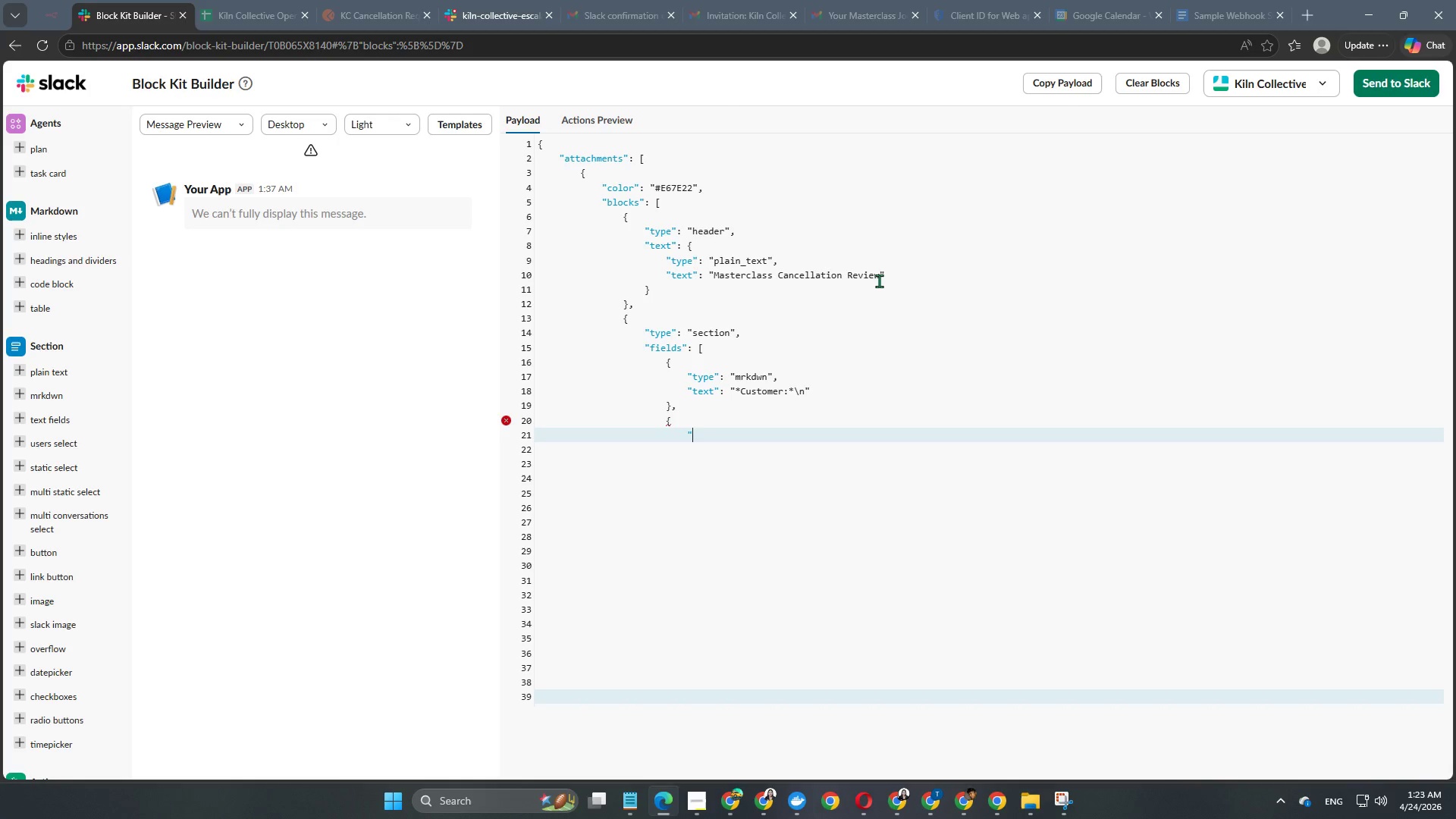 
key(Shift+Quote)
 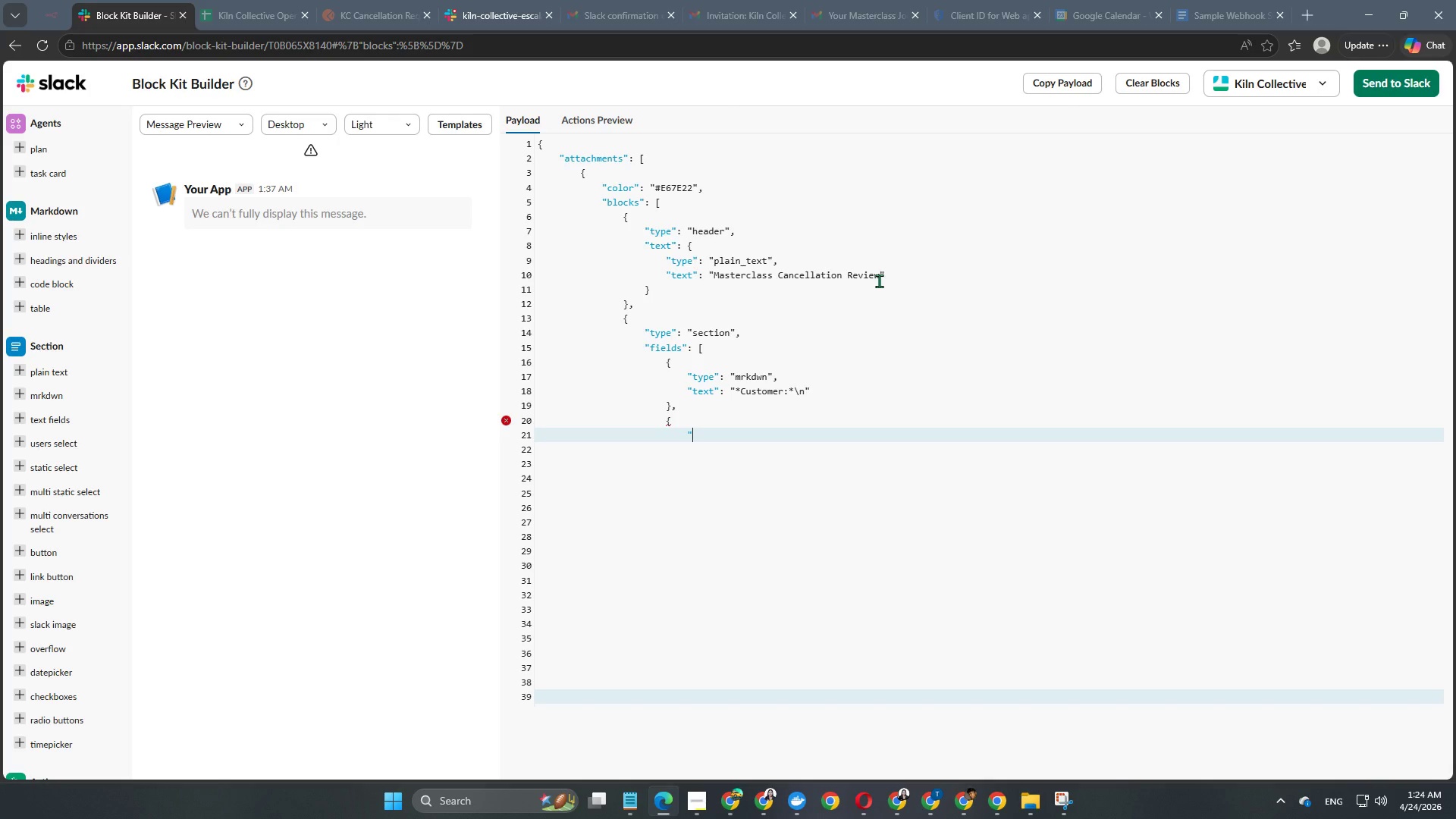 
wait(15.81)
 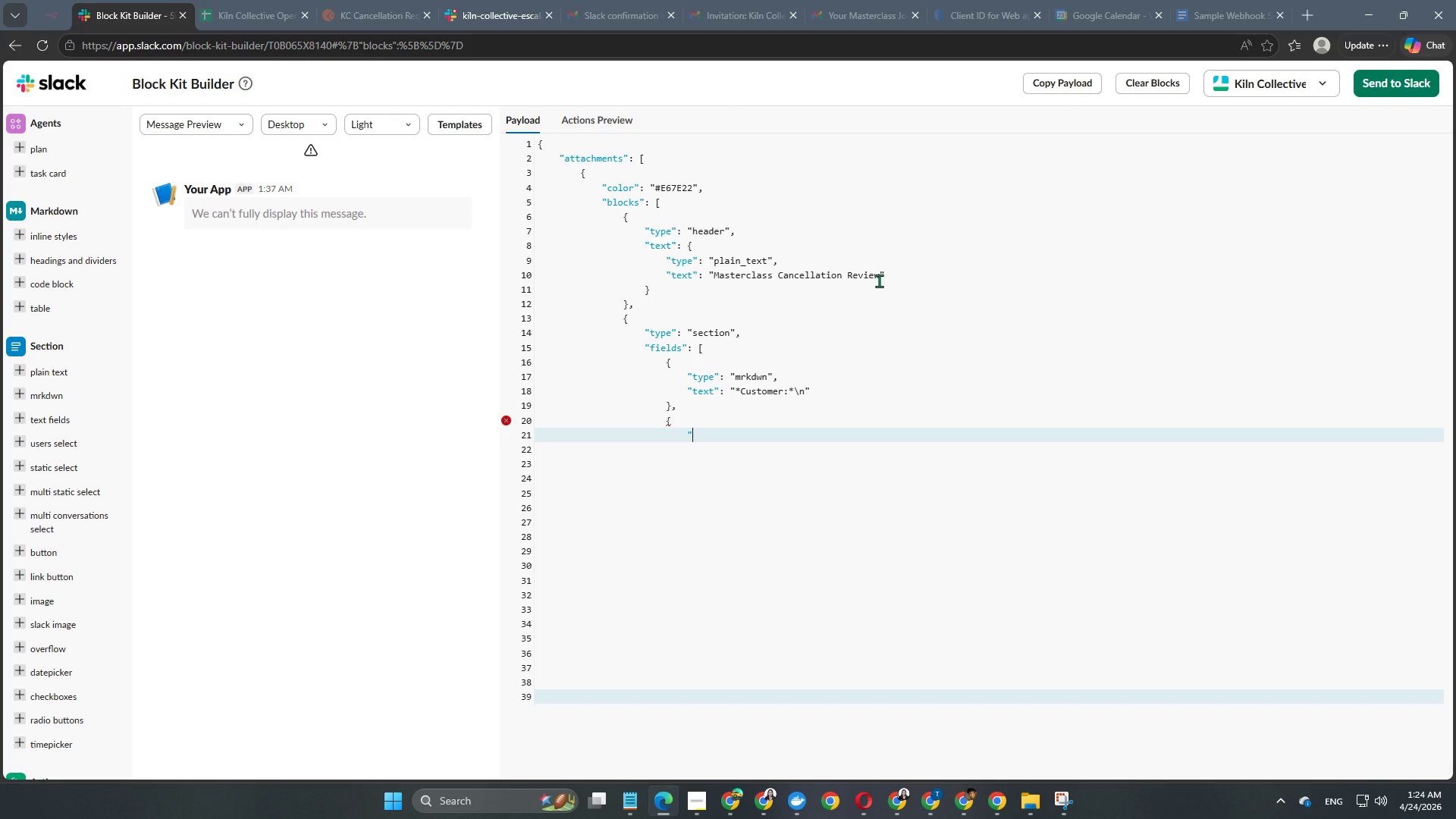 
type(type": )
 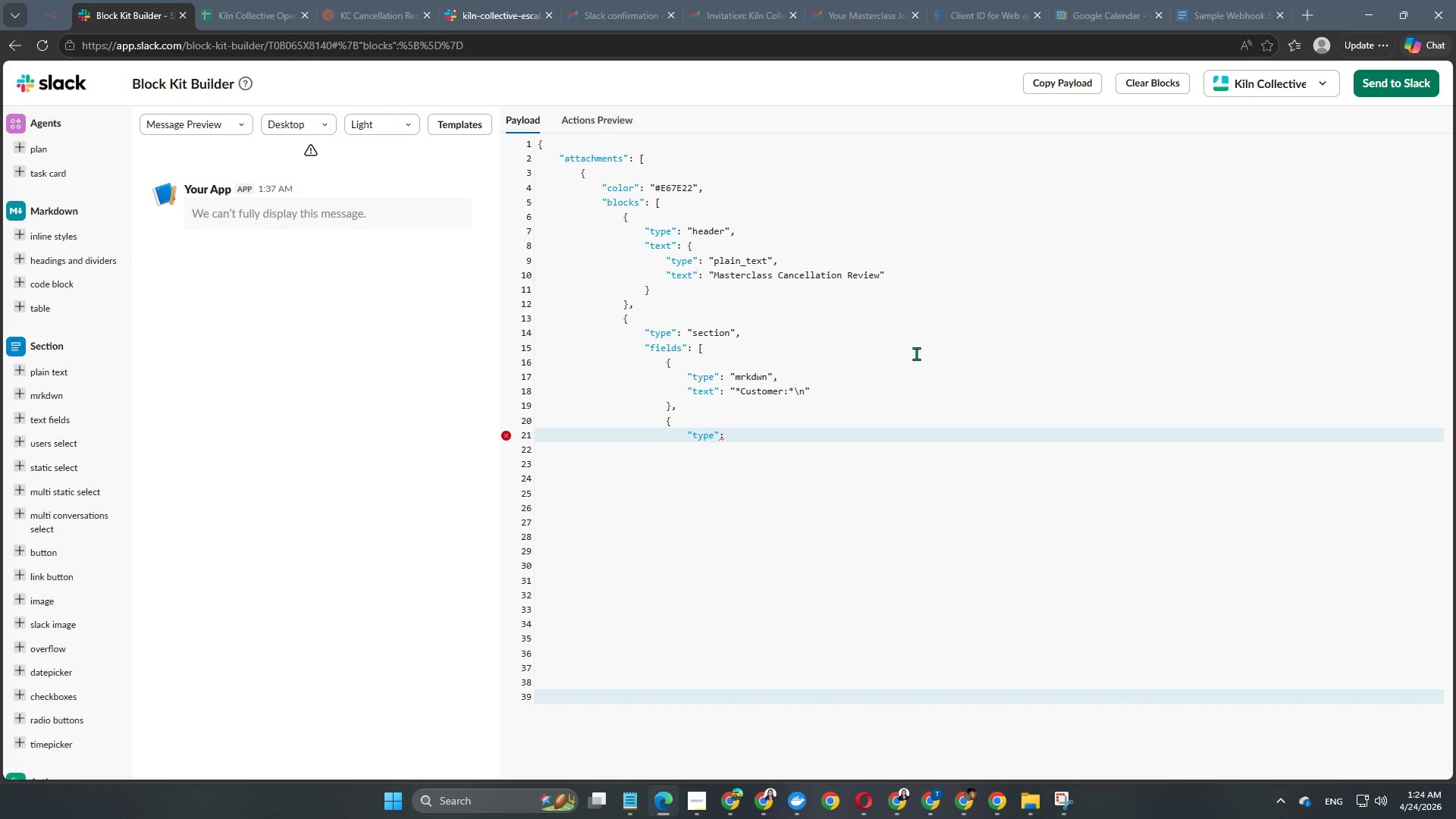 
type("mrkdn",)
 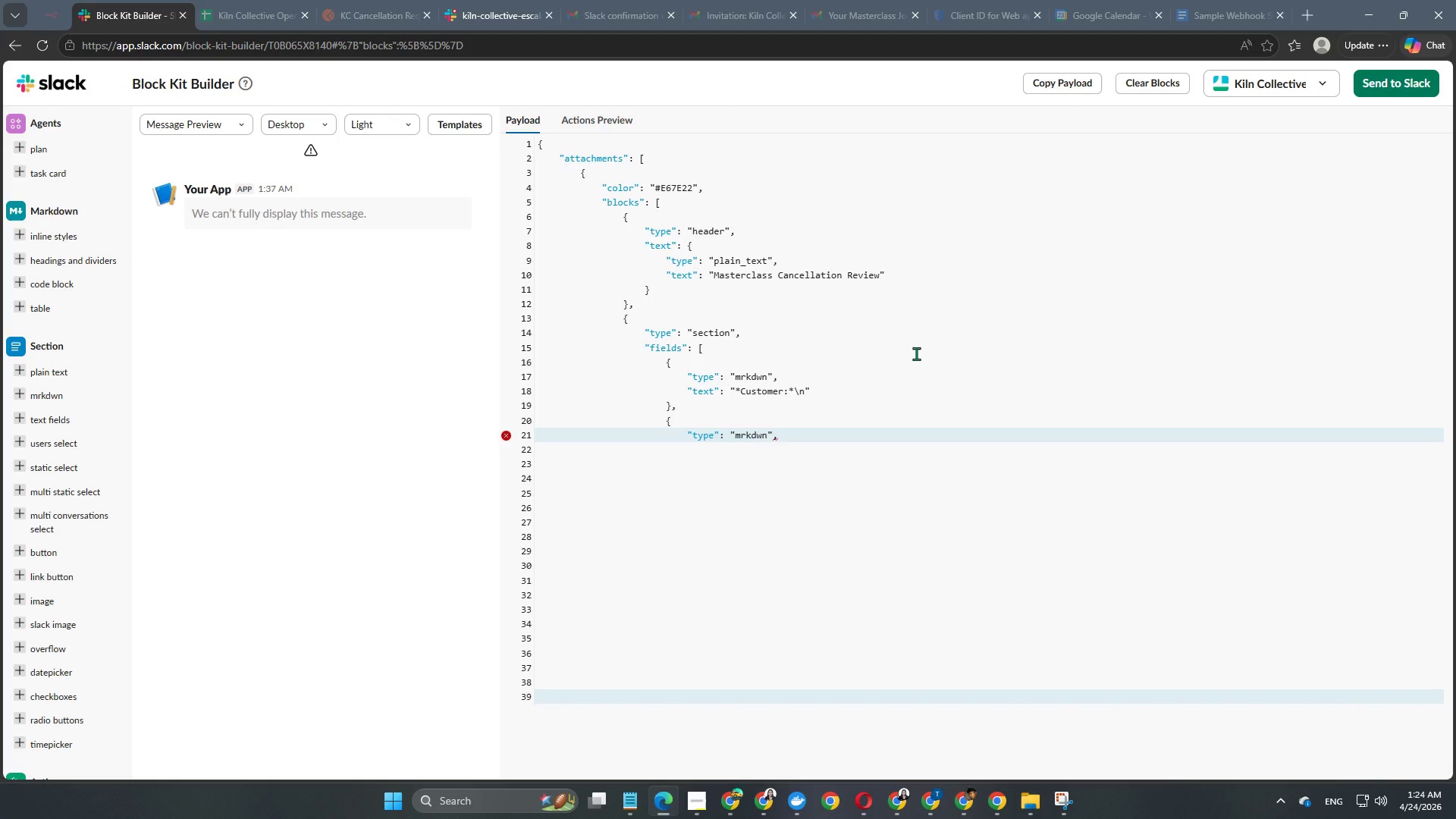 
hold_key(key=W, duration=0.31)
 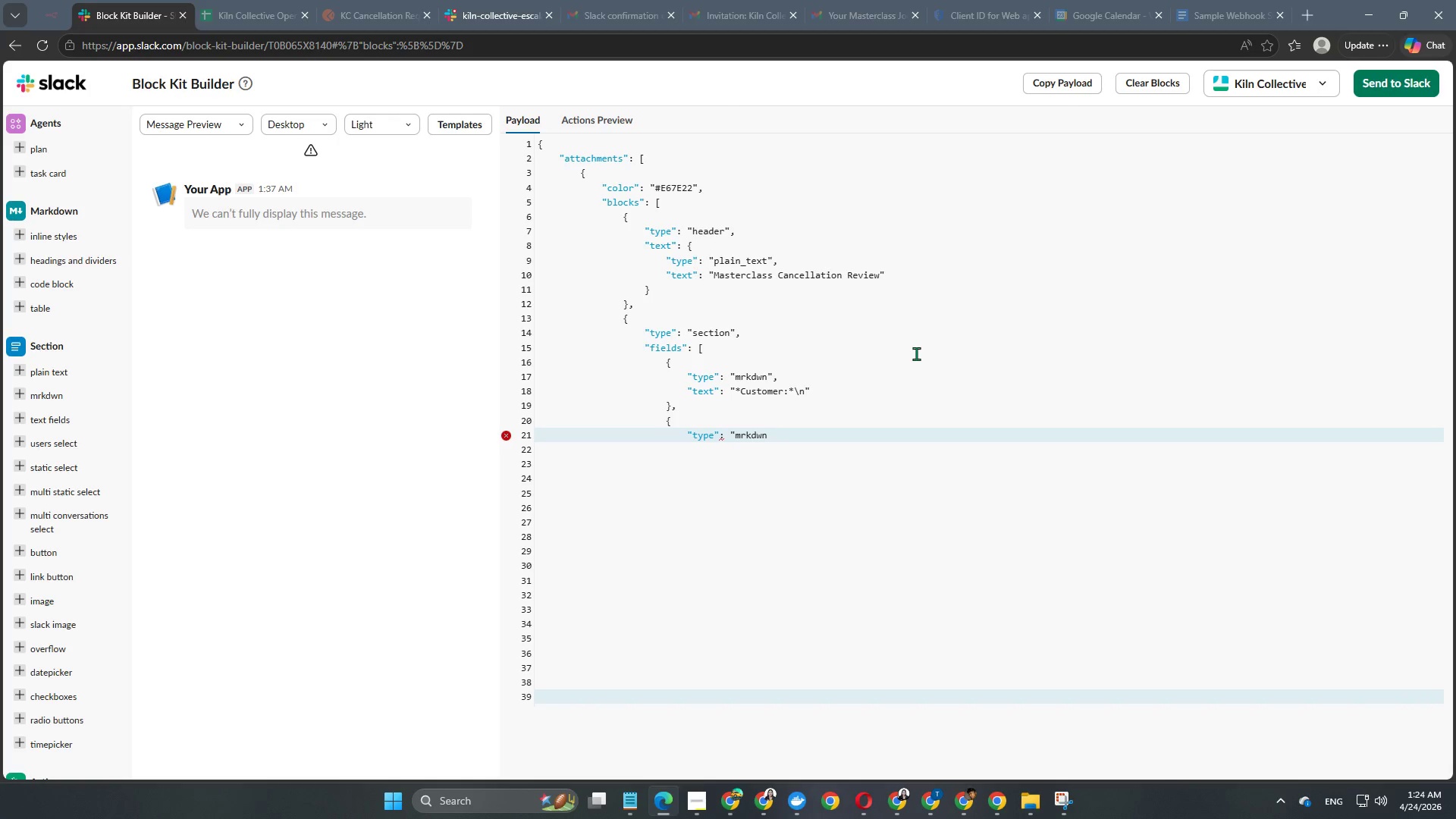 
key(Enter)
 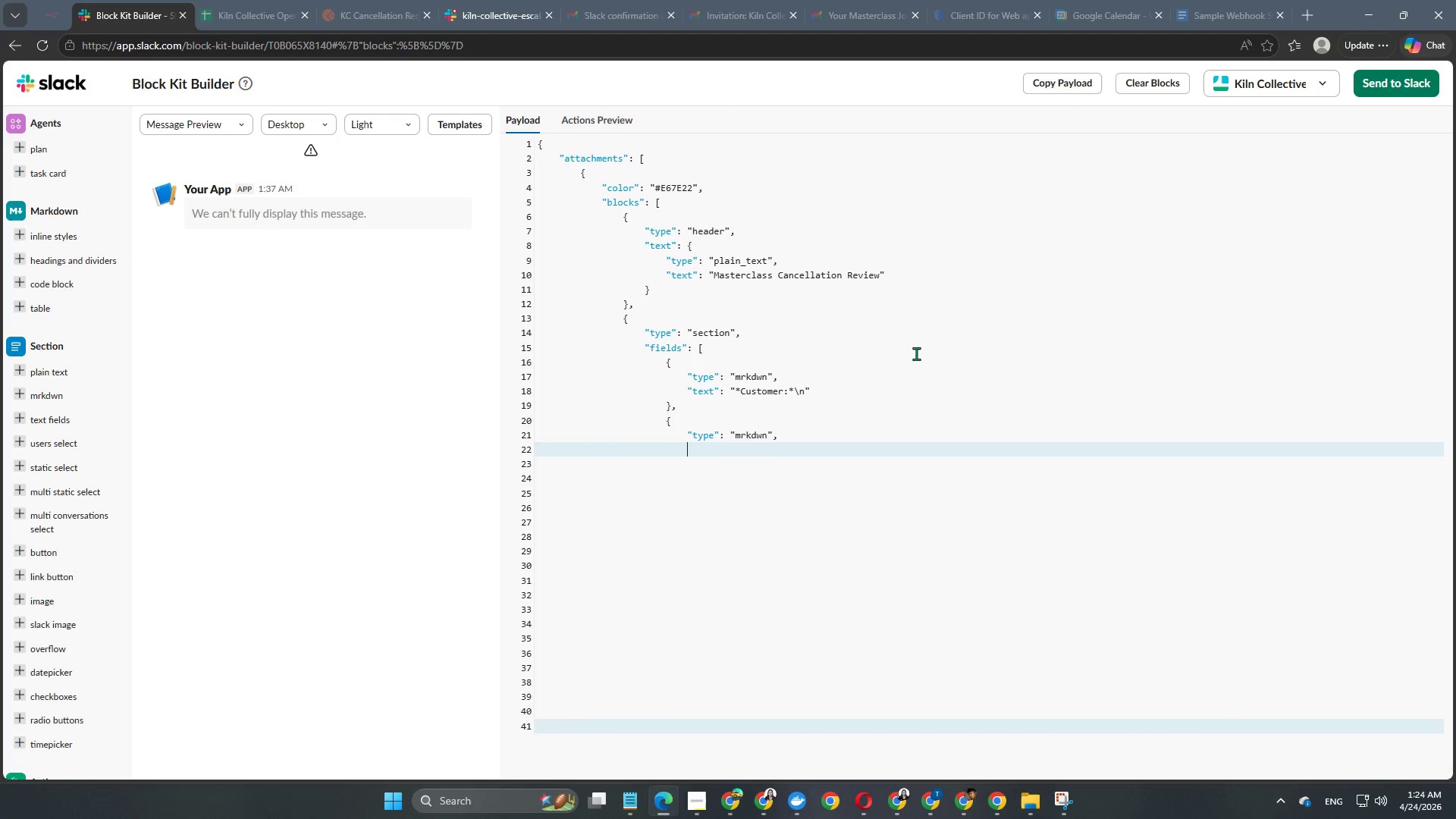 
key(Enter)
 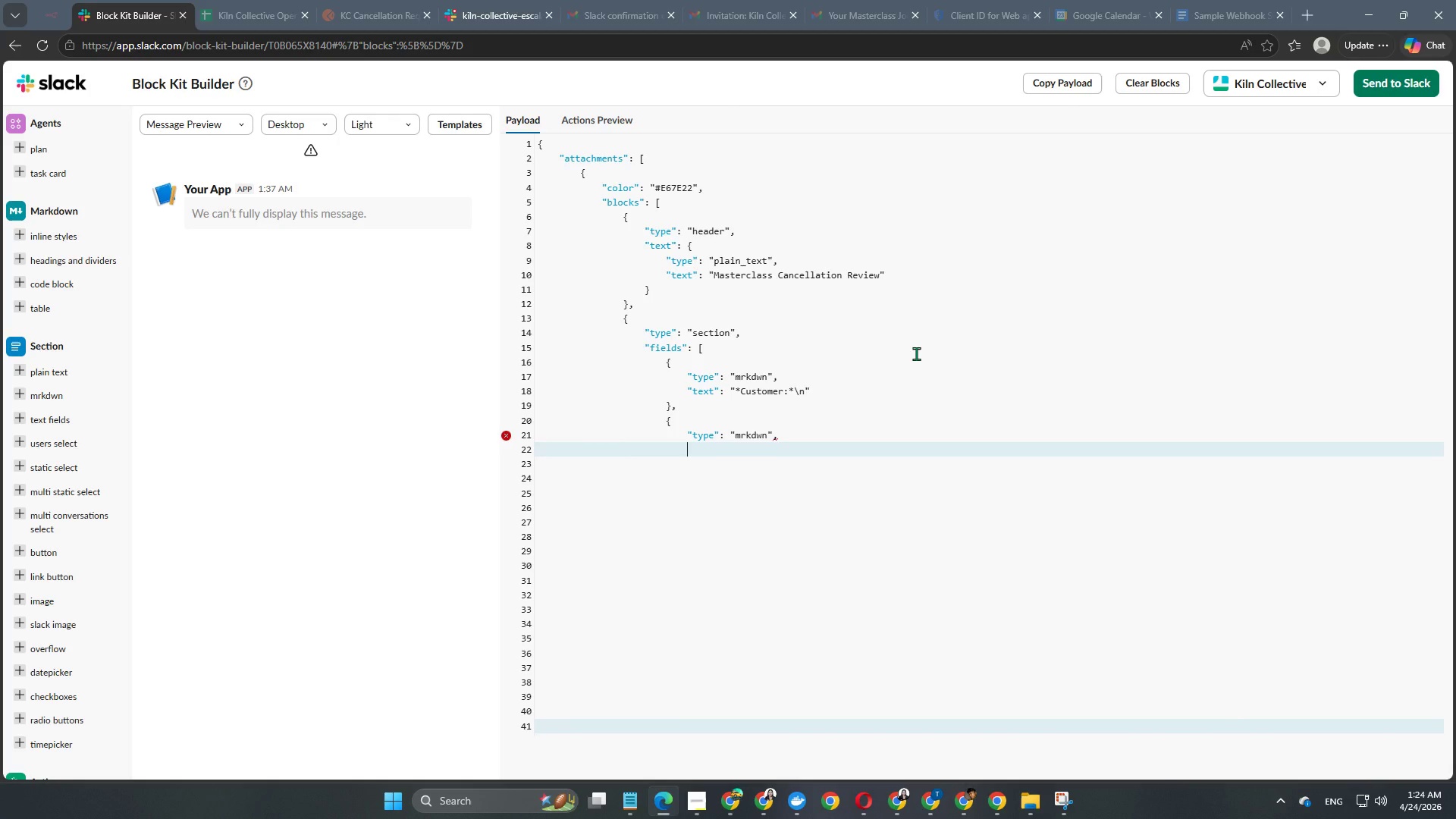 
type("text": "*Email:*\n")
 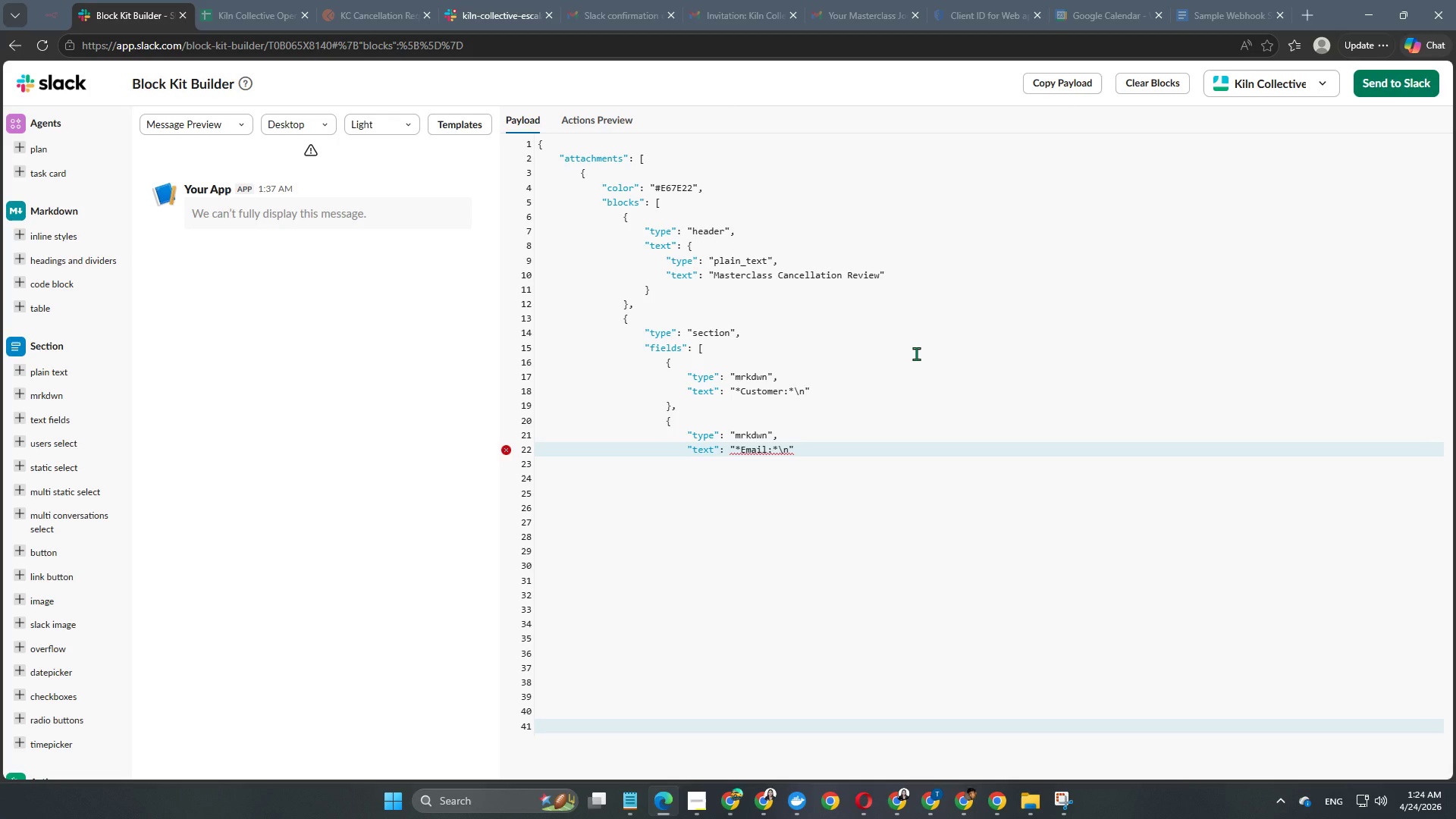 
key(Enter)
 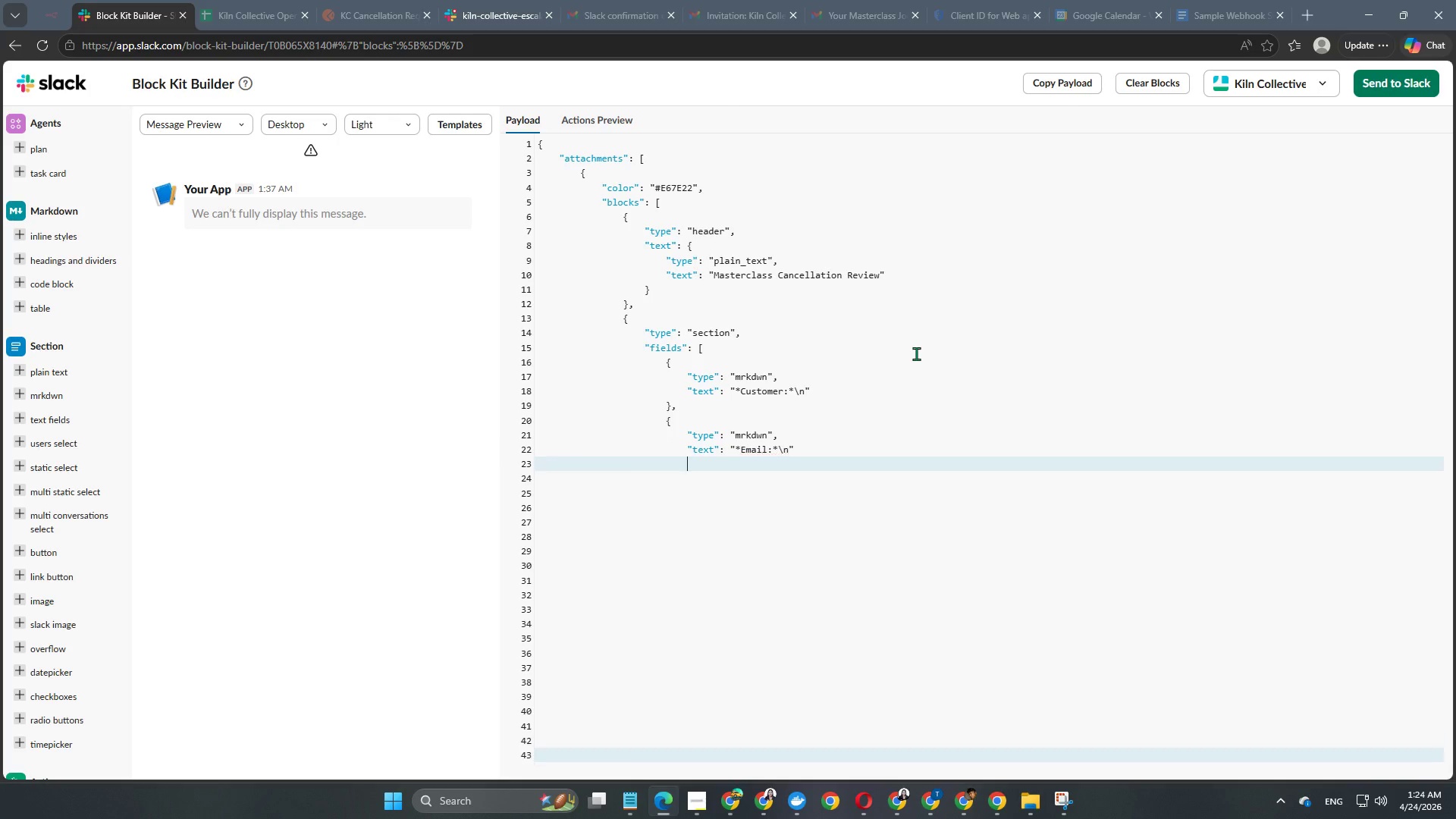 
key(Enter)
 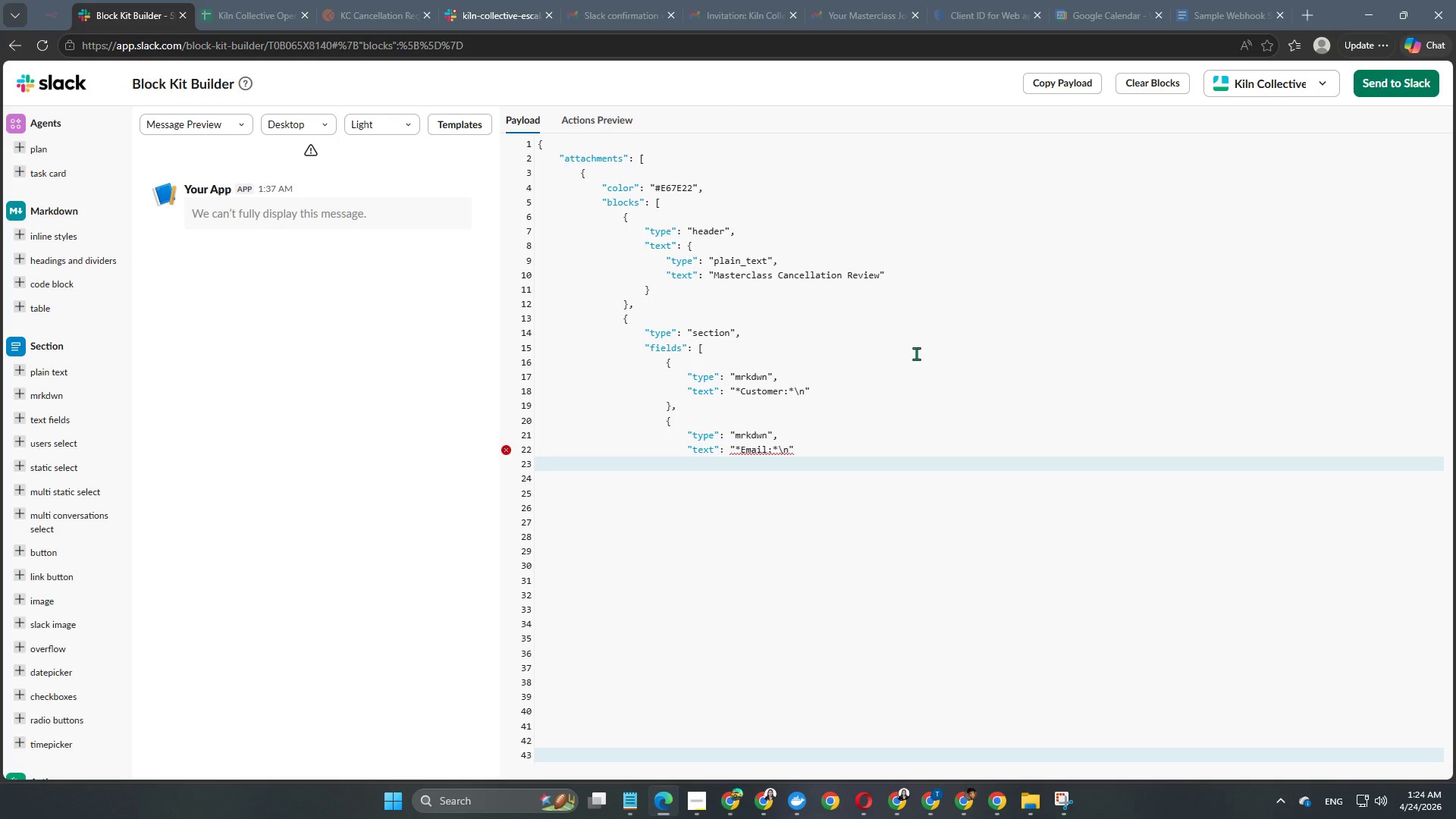 
key(Control+Tab)
 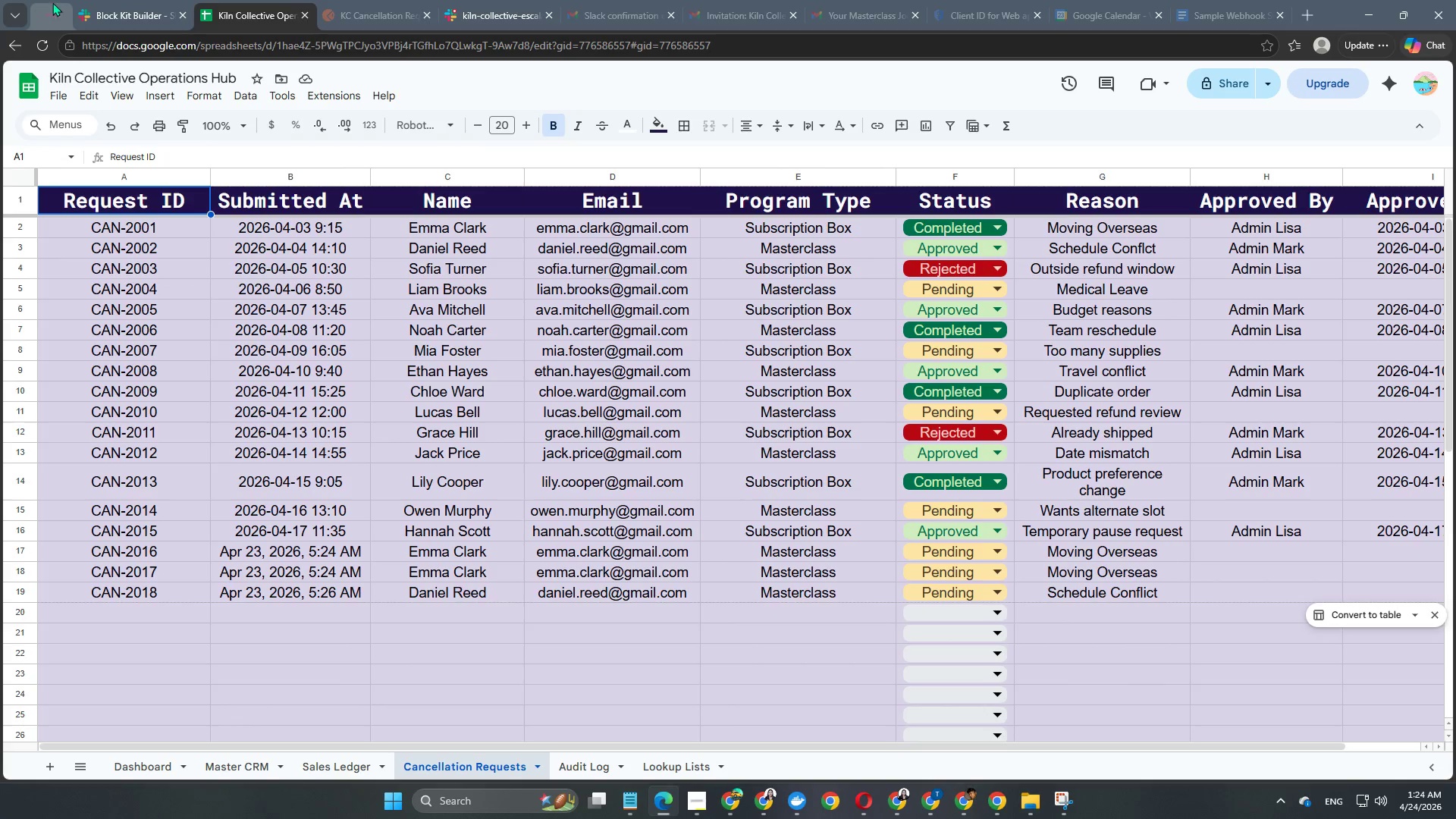 
left_click([125, 0])
 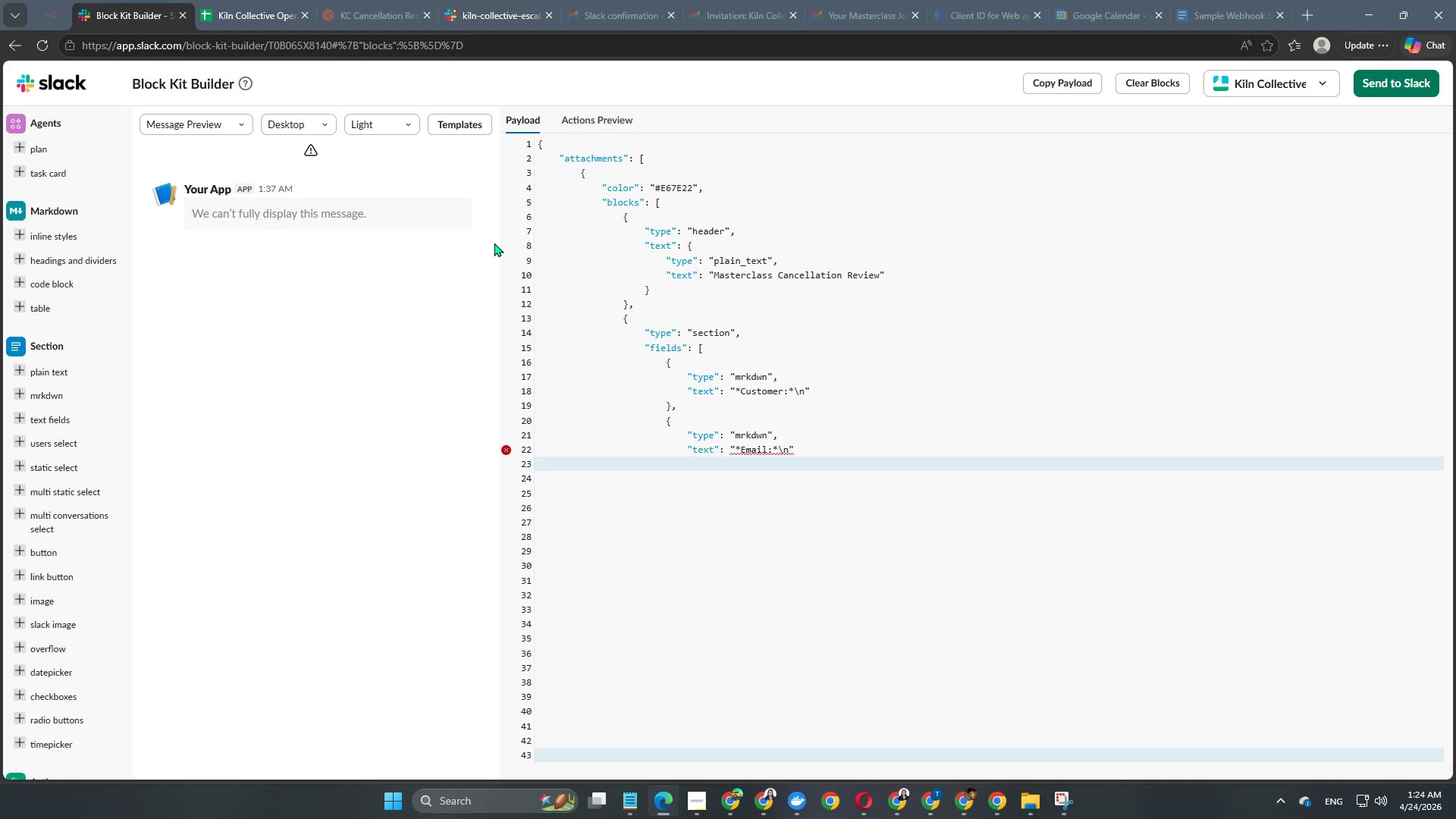 
key(Control+A)
 